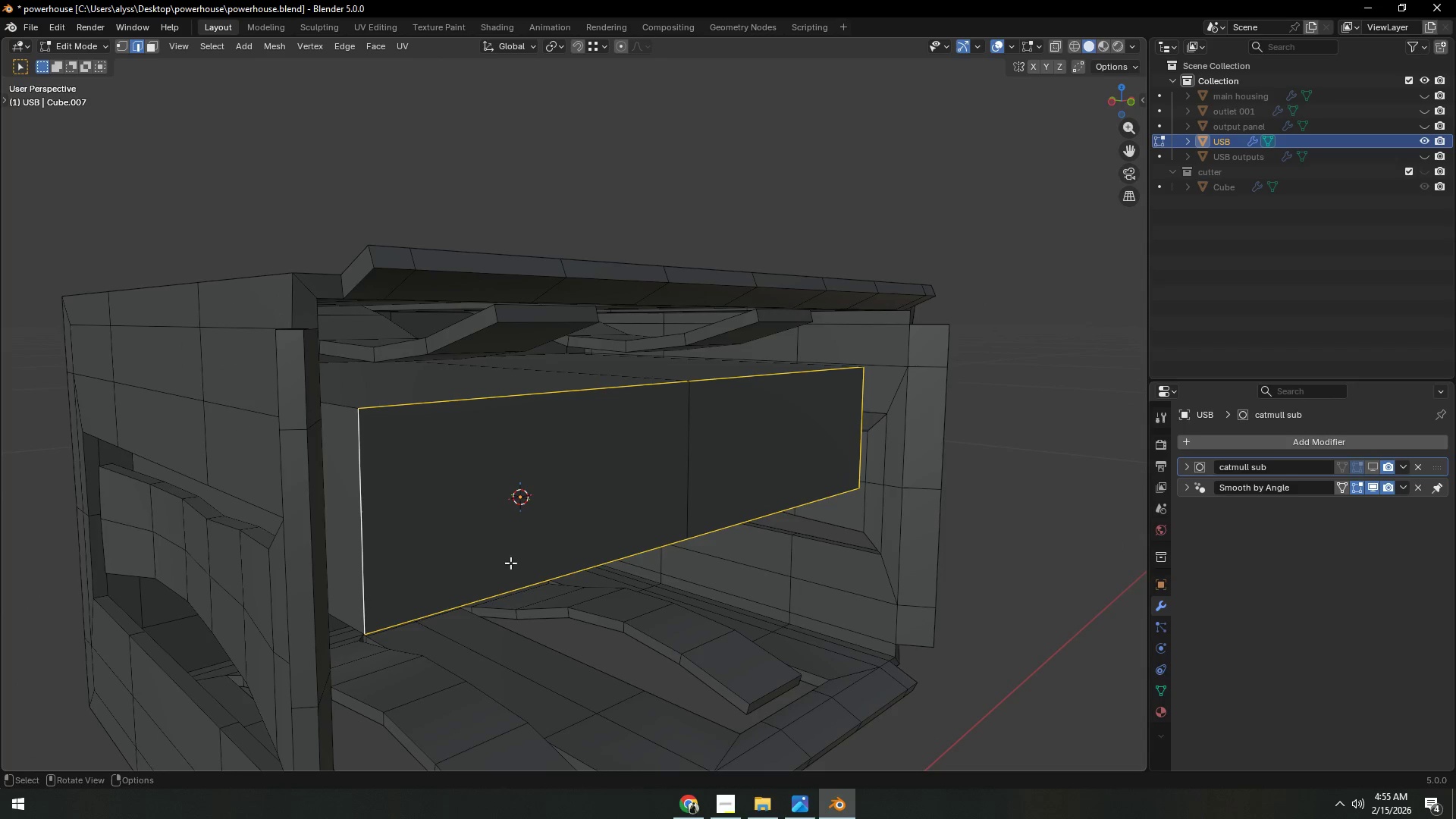 
key(Control+ControlLeft)
 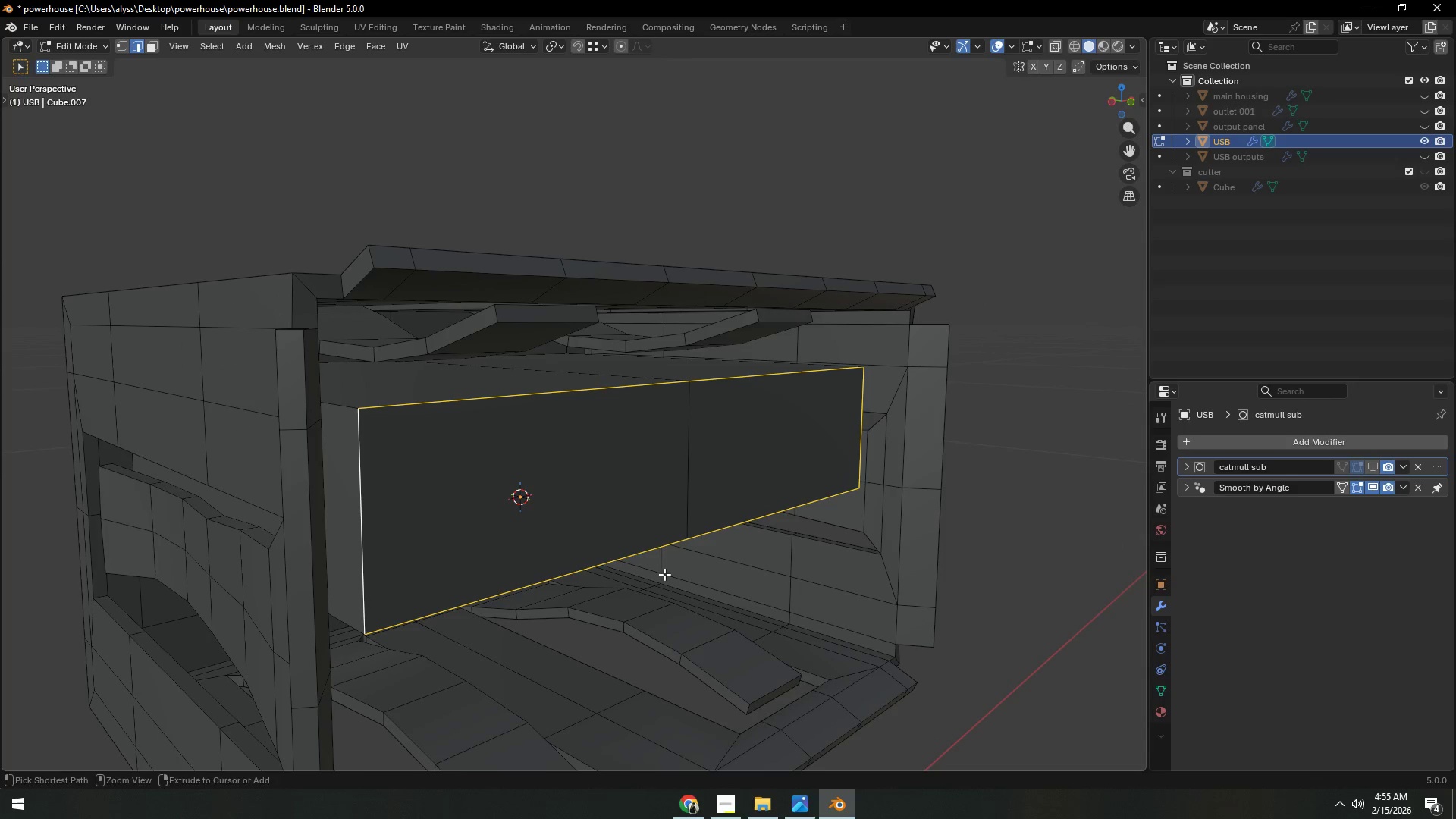 
key(Control+B)
 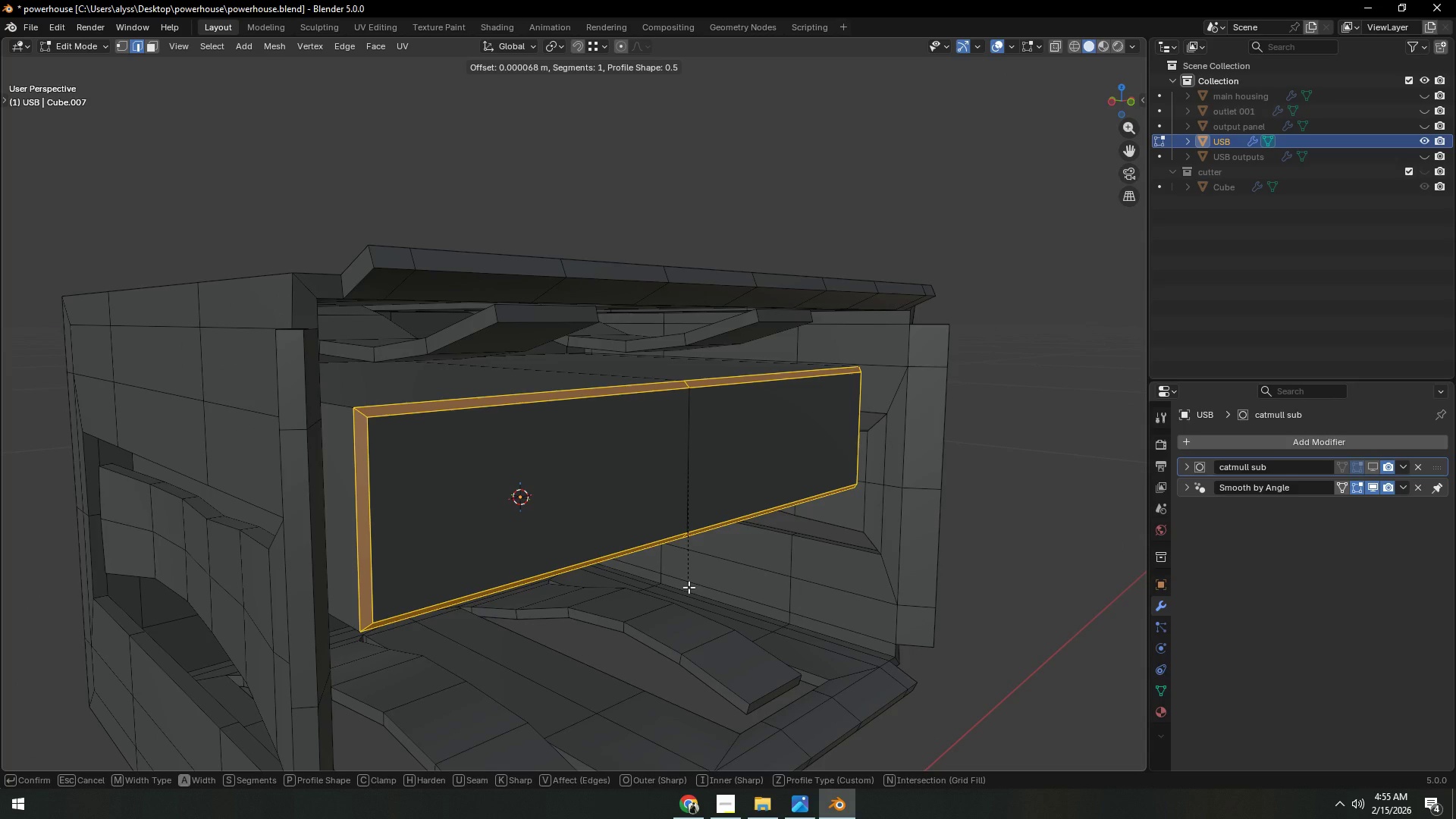 
wait(7.19)
 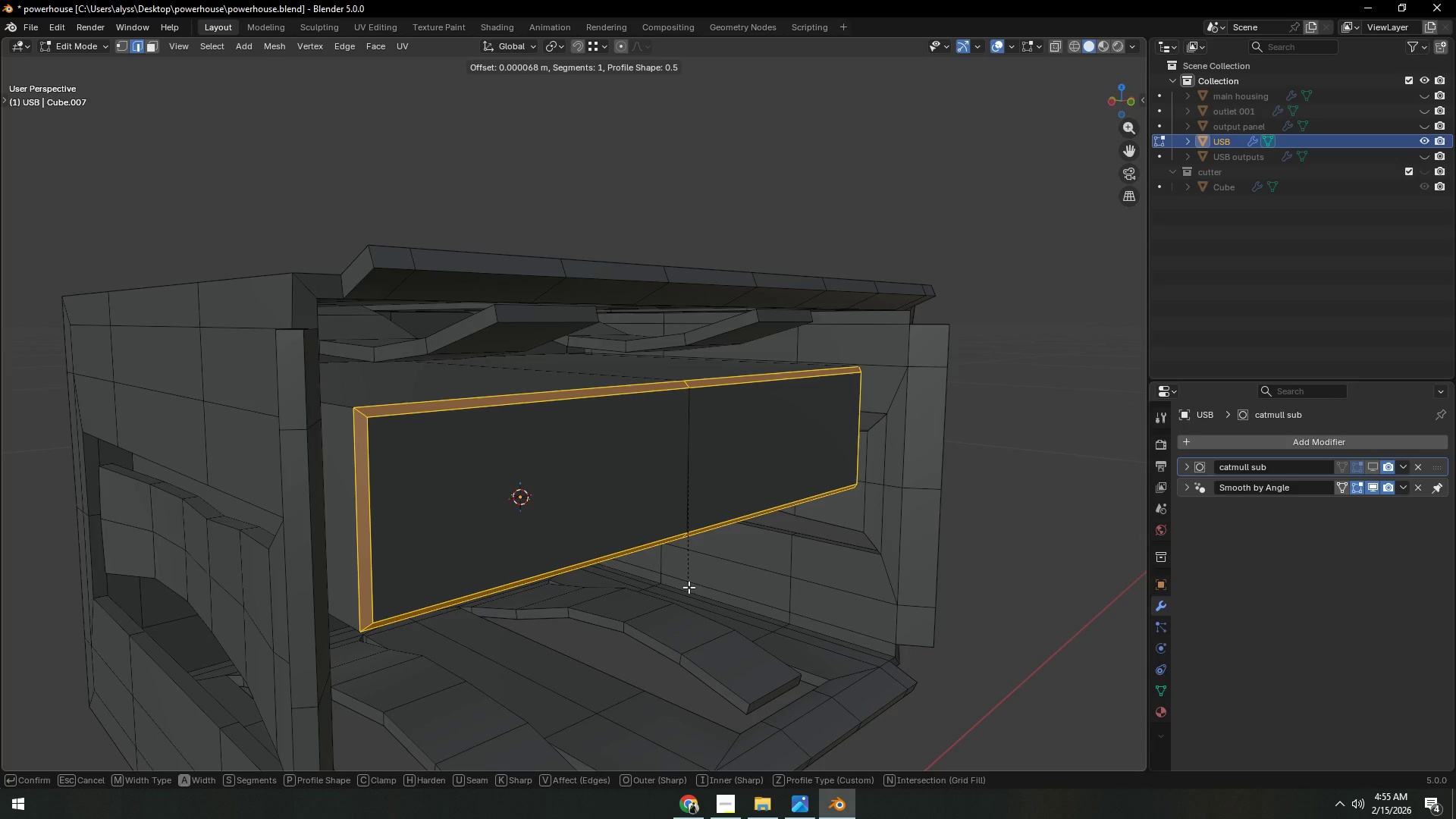 
left_click([689, 587])
 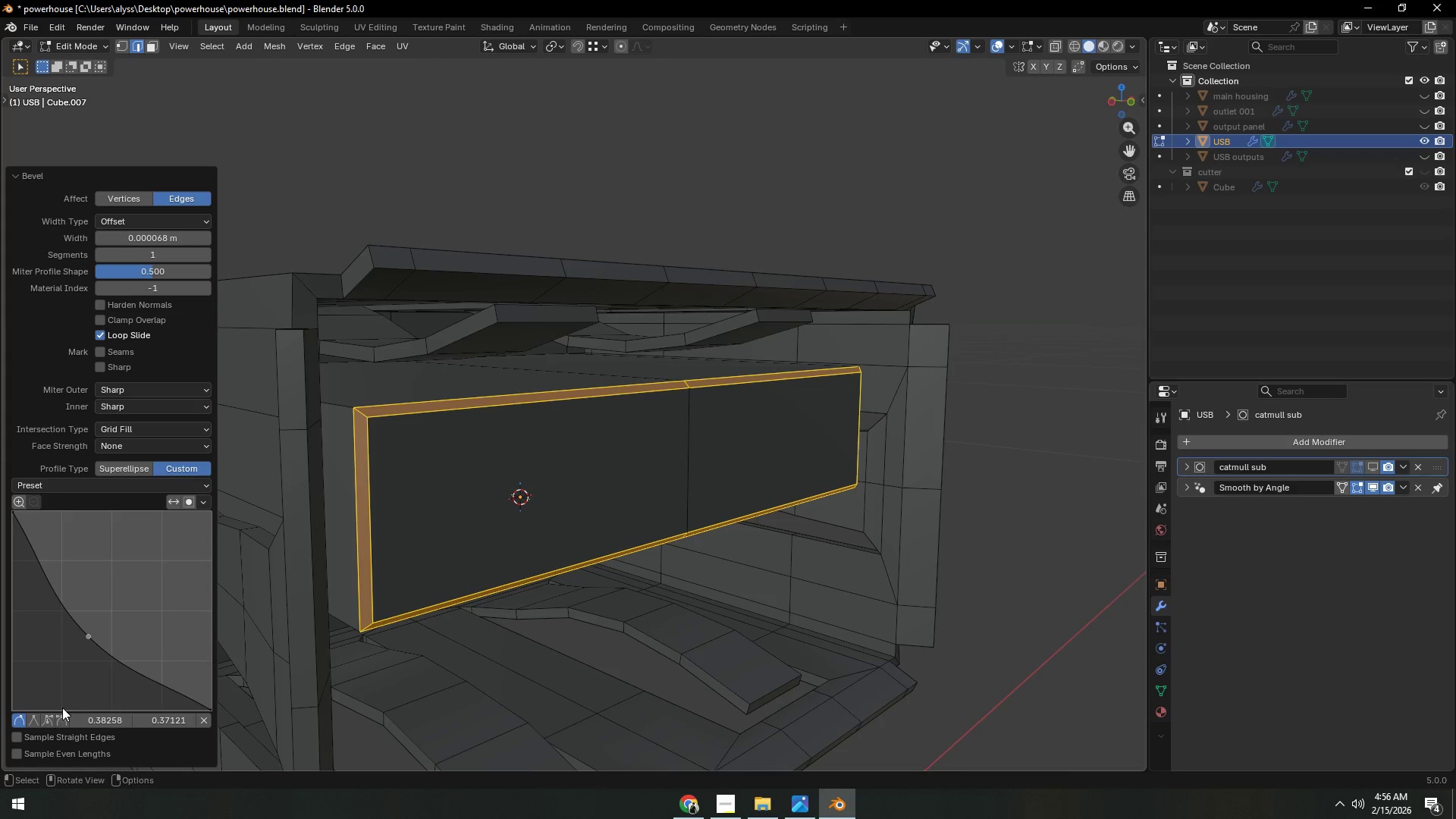 
left_click_drag(start_coordinate=[86, 637], to_coordinate=[240, 249])
 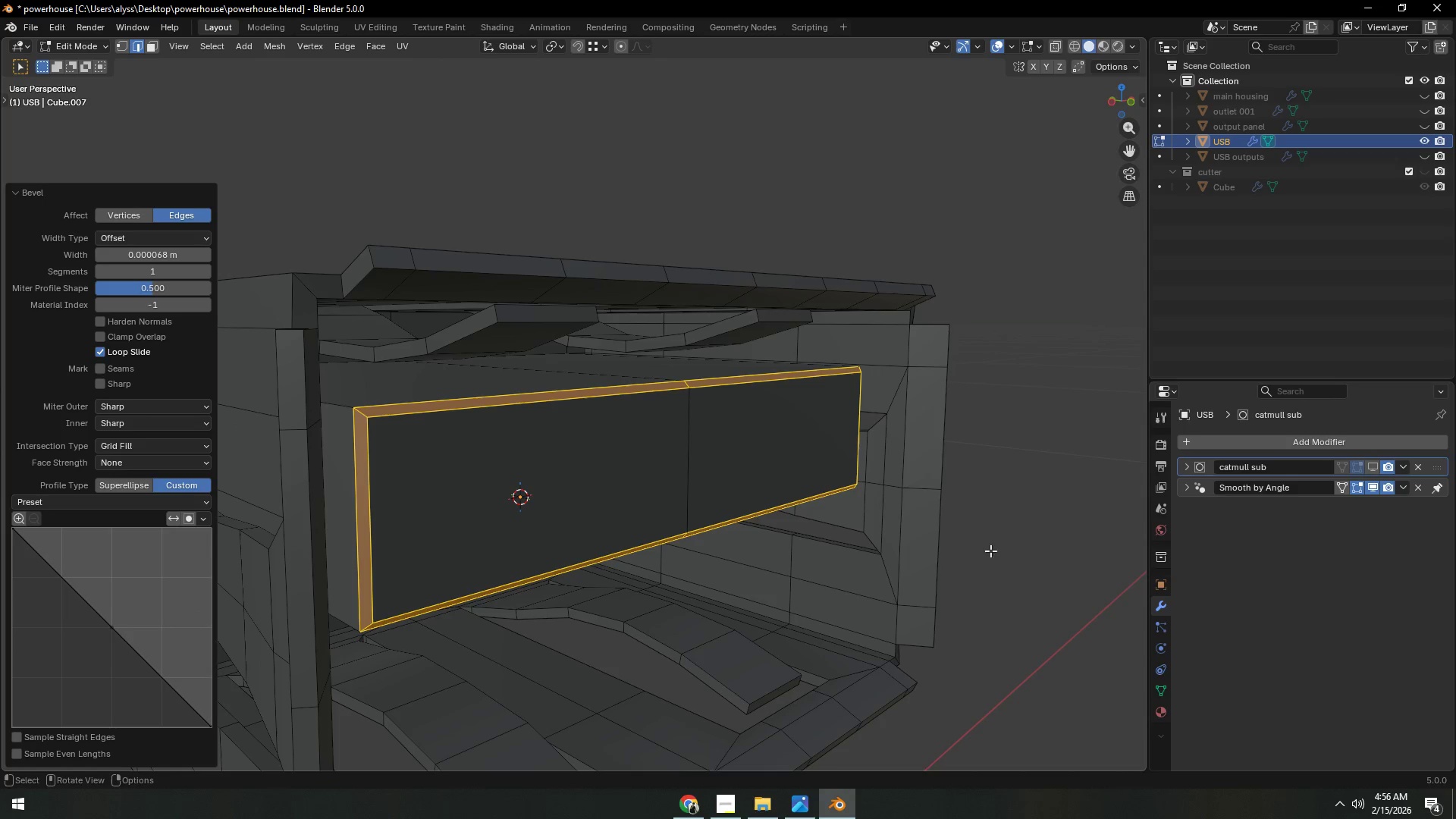 
left_click([1067, 532])
 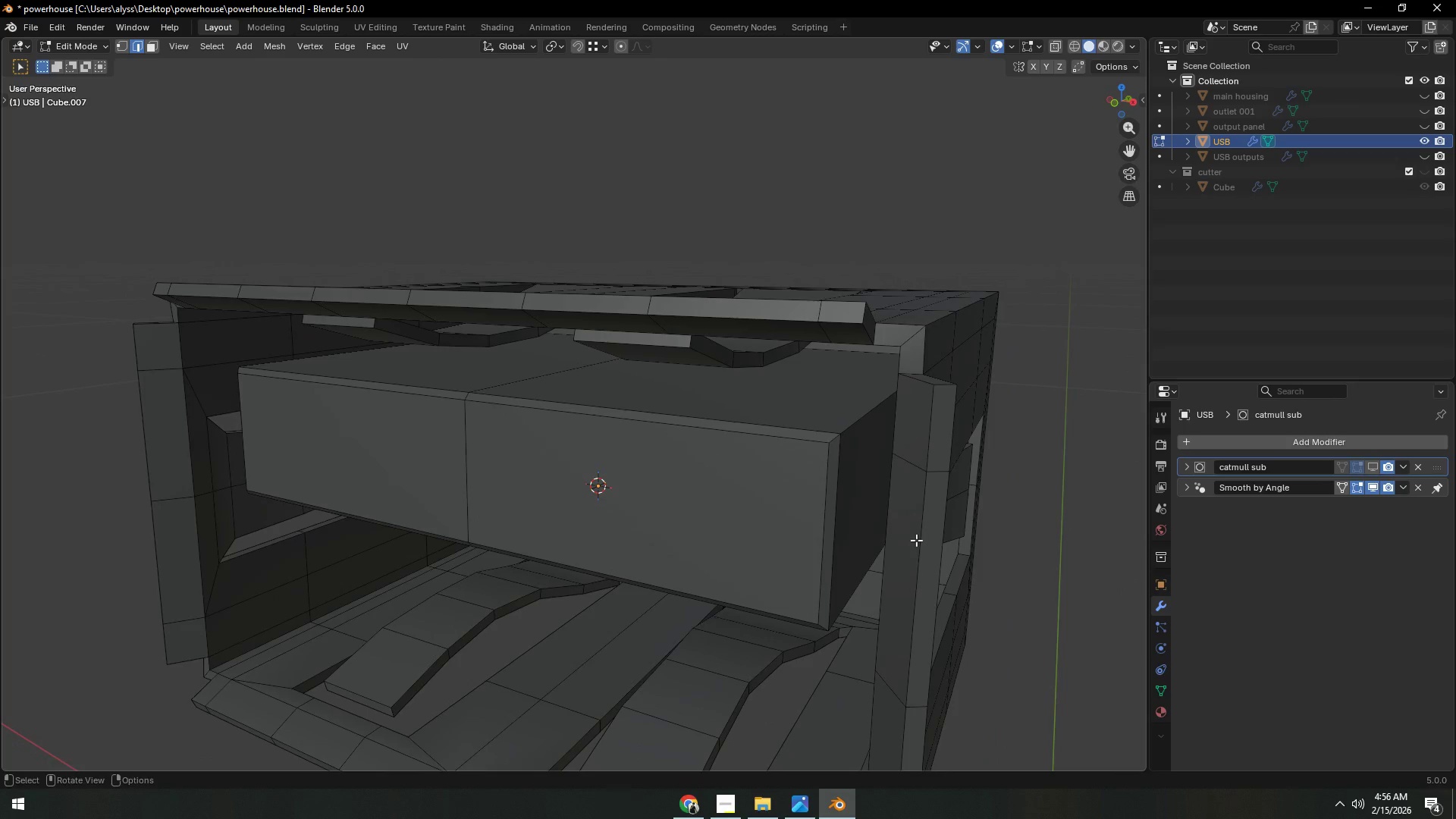 
hold_key(key=ShiftLeft, duration=0.38)
 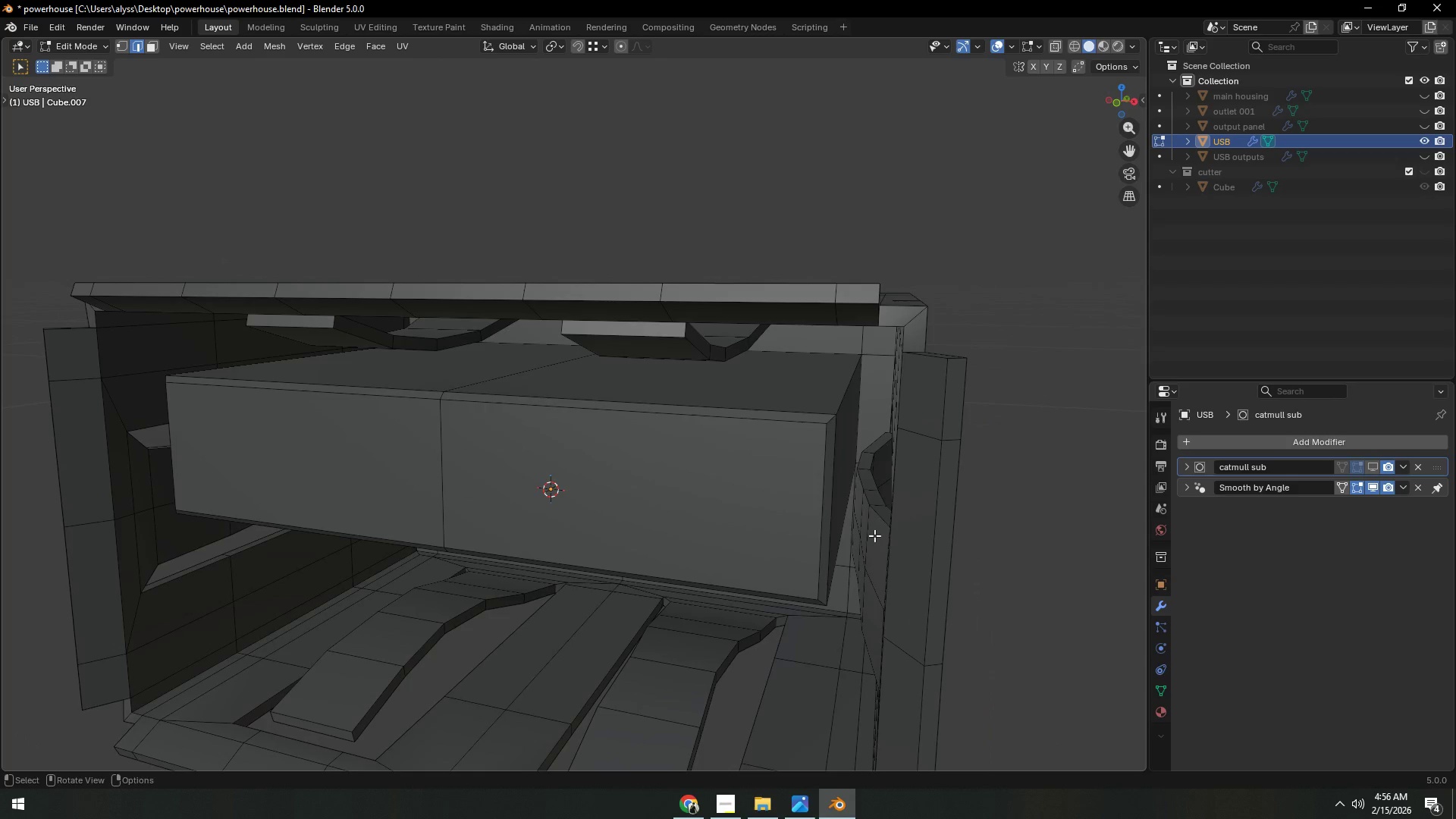 
hold_key(key=ShiftLeft, duration=0.38)
 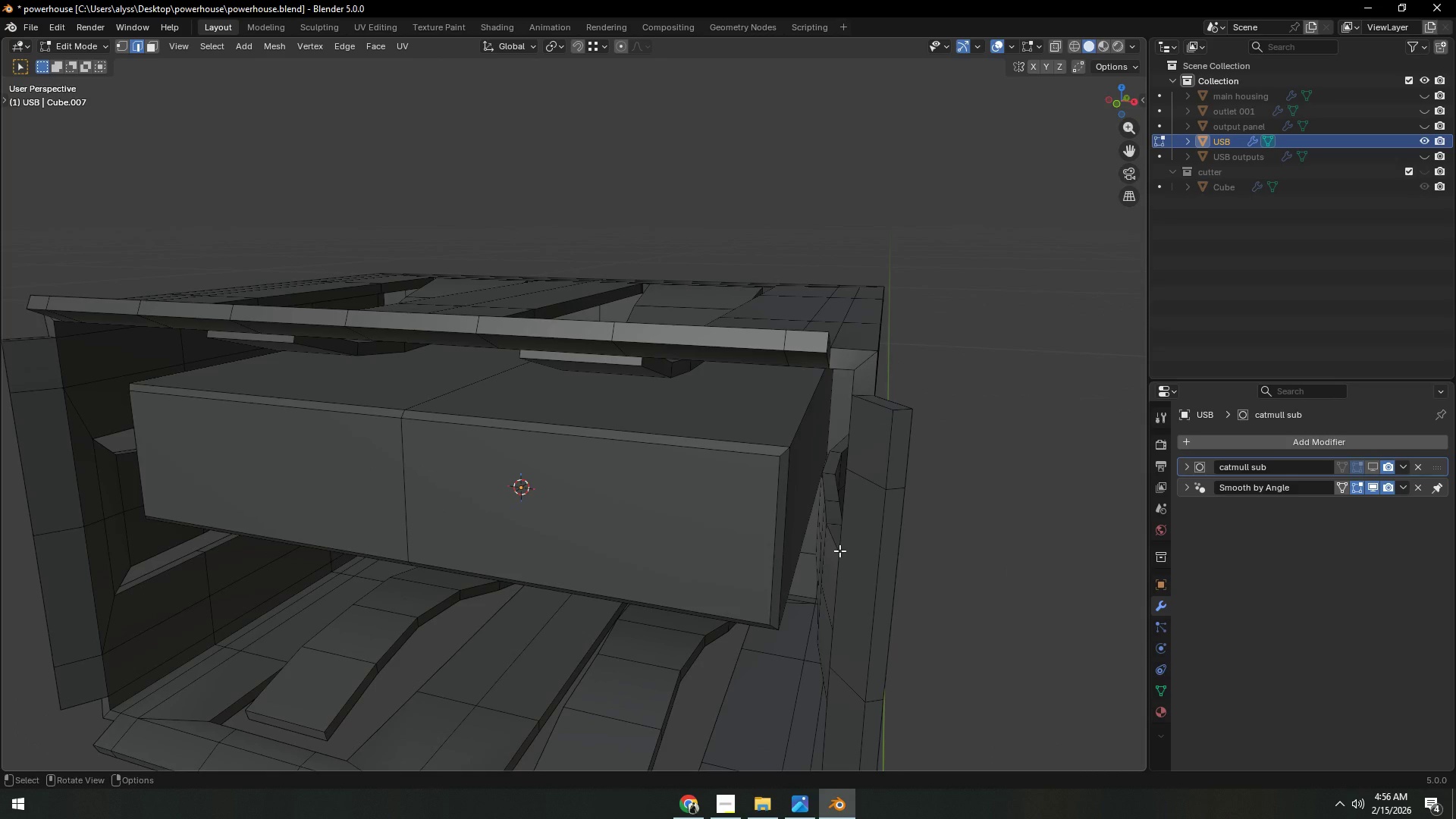 
scroll: coordinate [839, 551], scroll_direction: up, amount: 1.0
 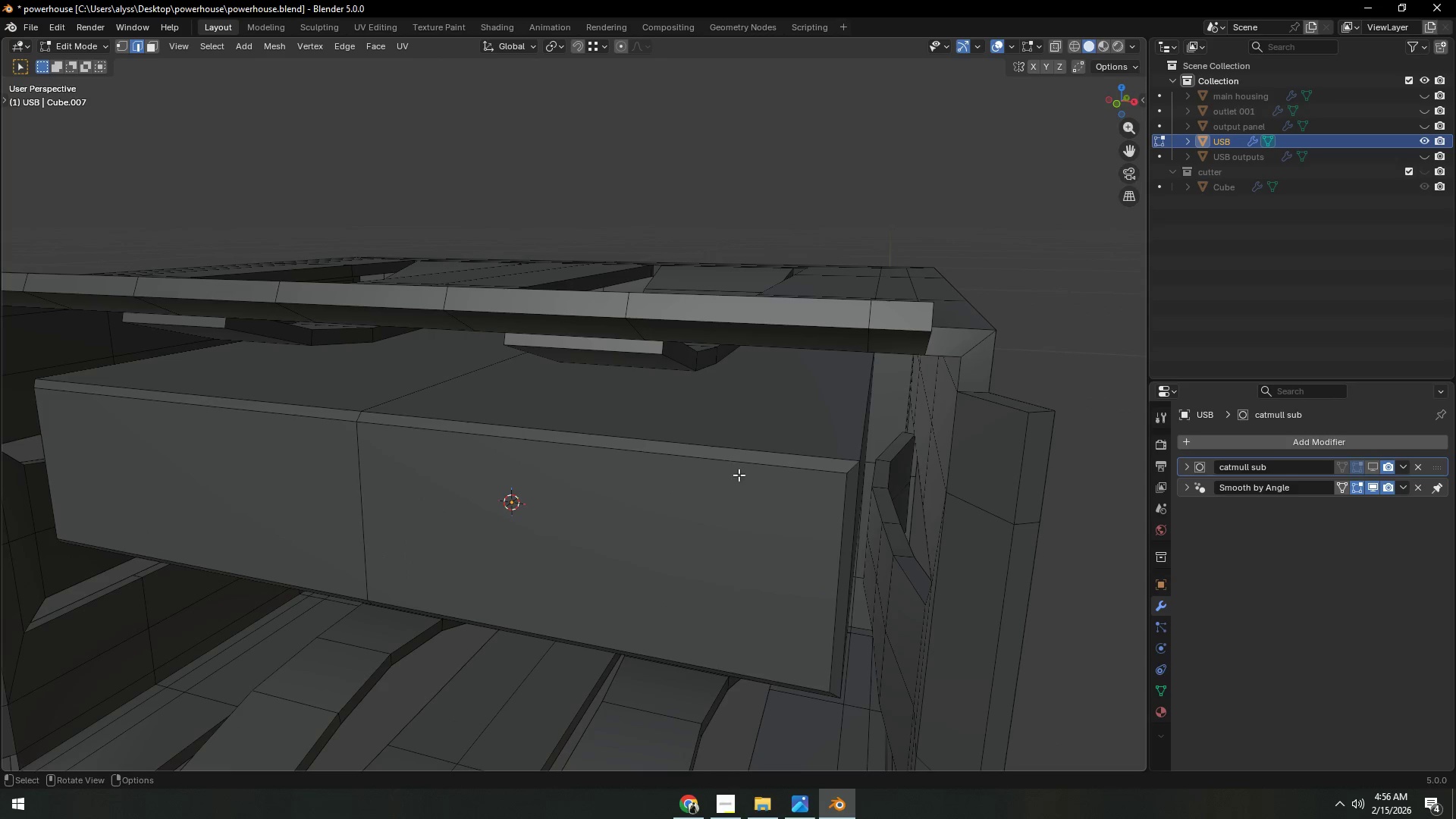 
key(3)
 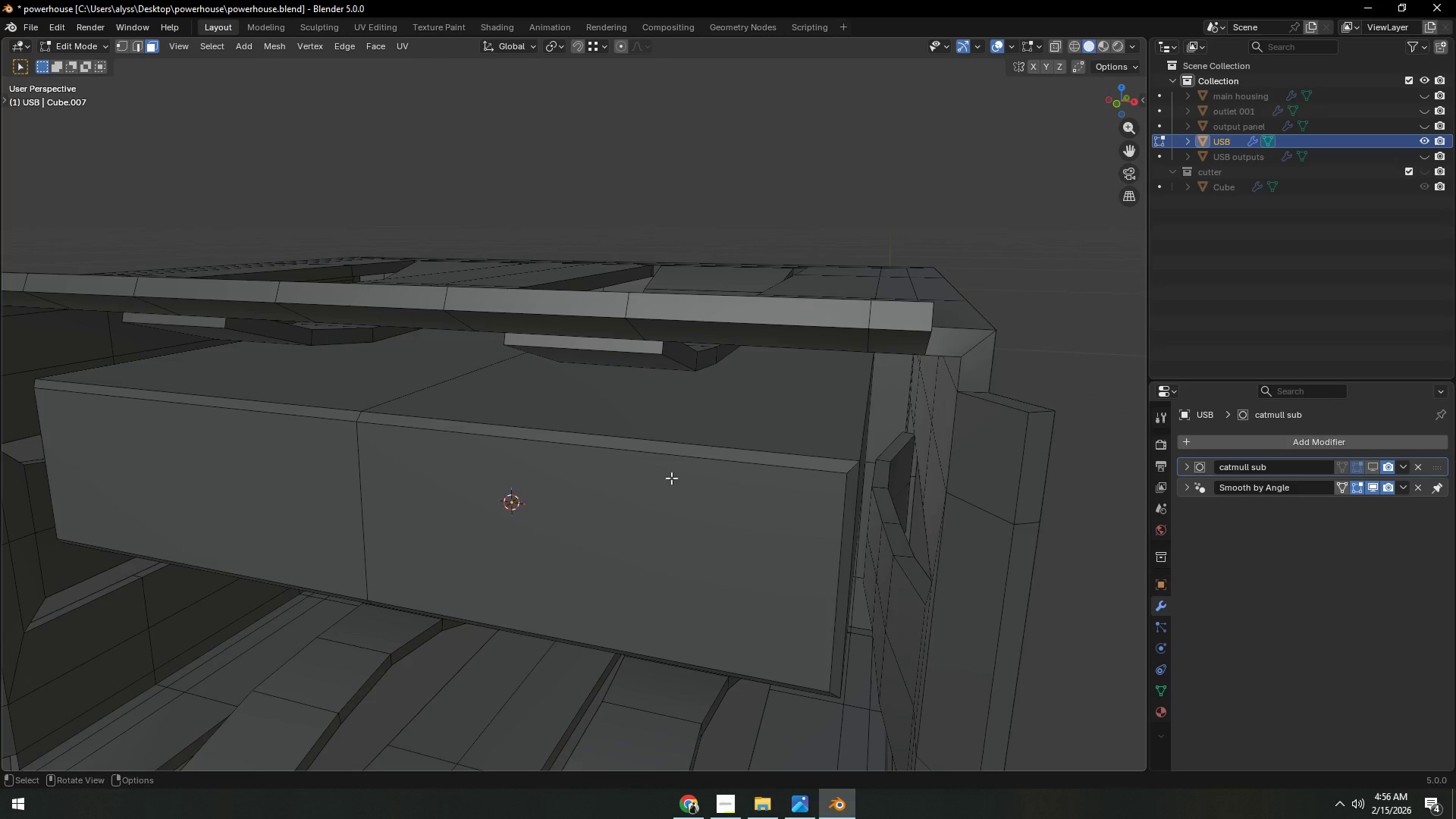 
left_click([632, 519])
 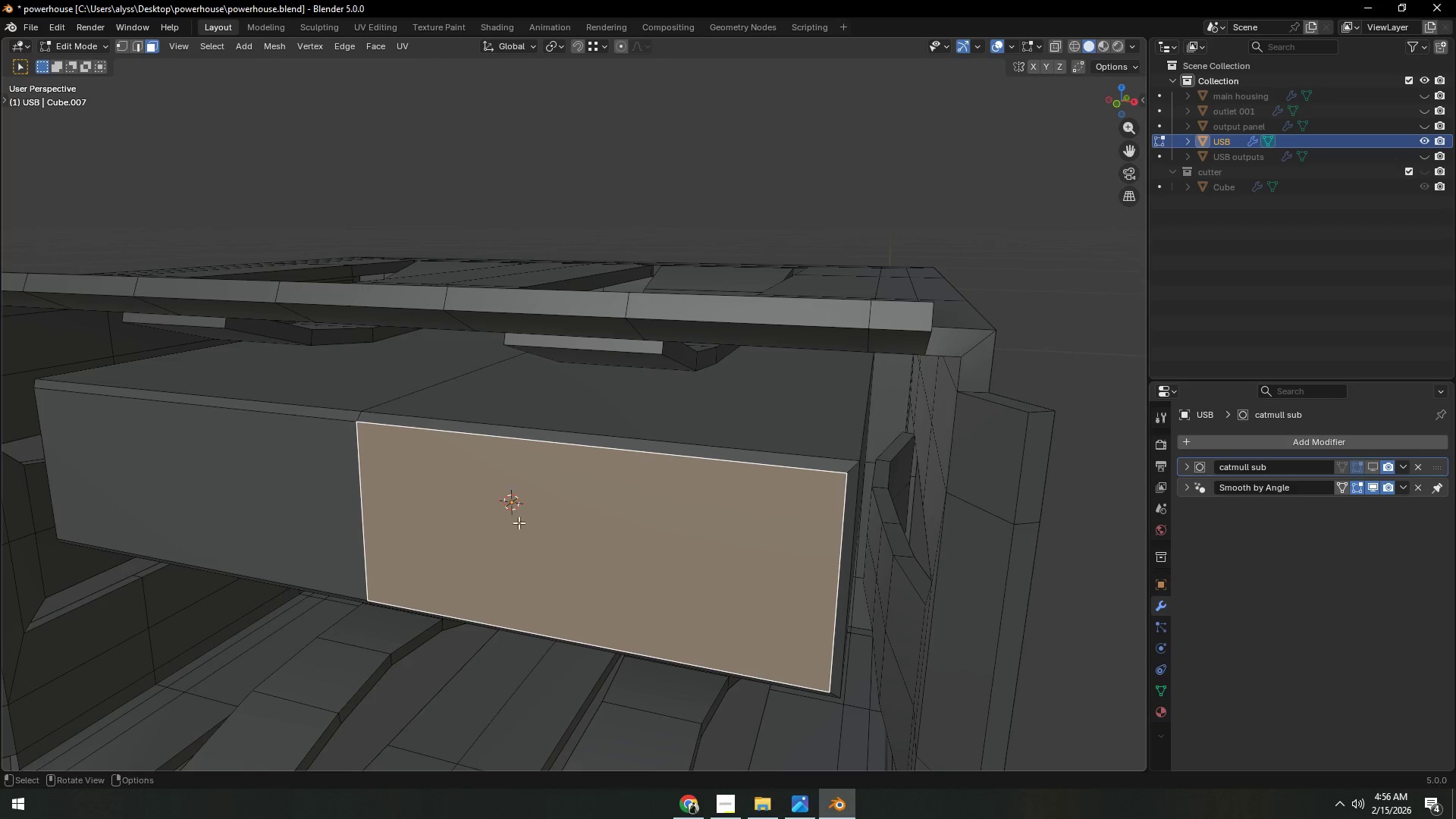 
hold_key(key=ShiftLeft, duration=0.31)
left_click([315, 515])
 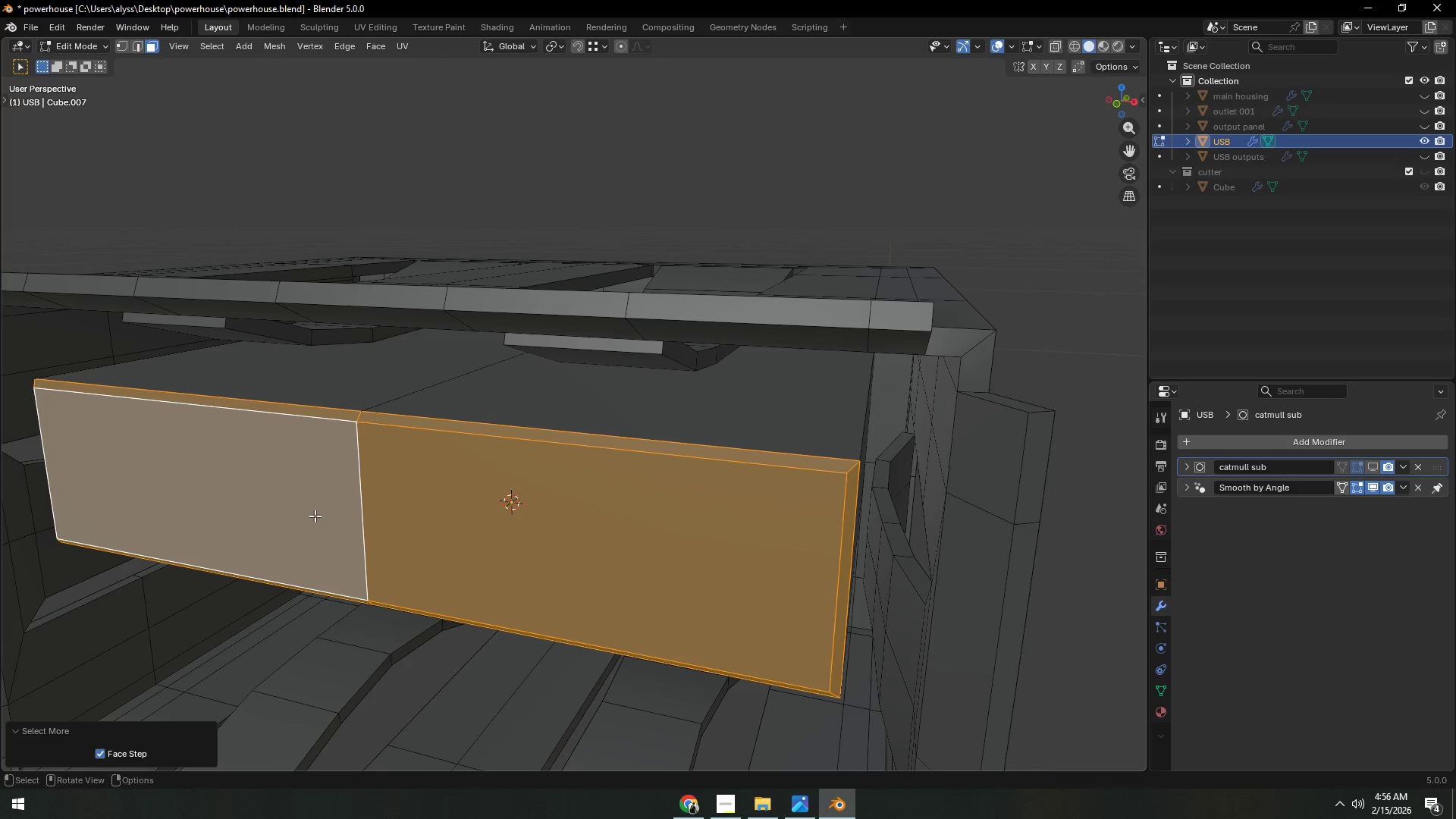 
double_click([315, 516])
 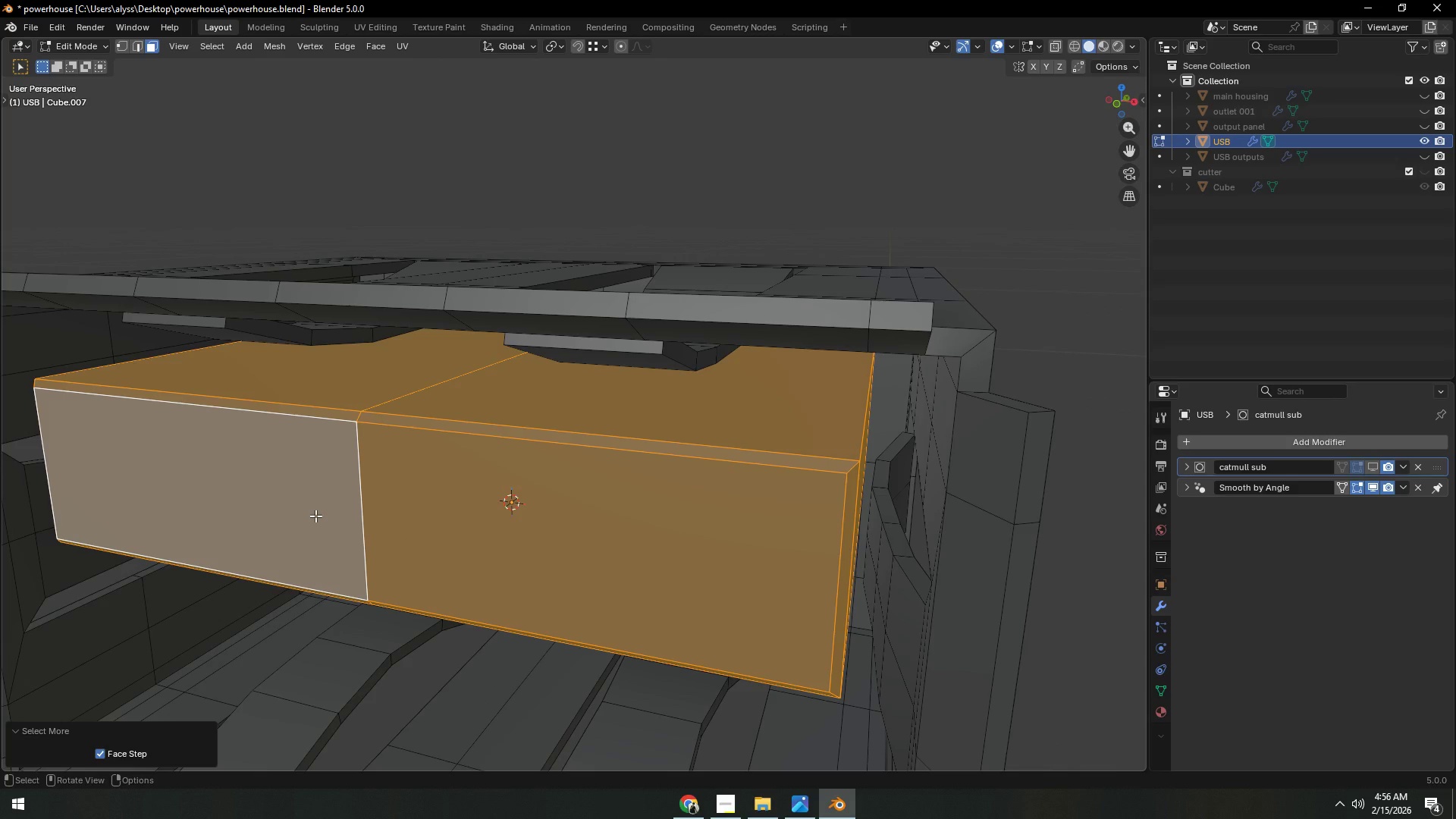 
key(Shift+ShiftLeft)
 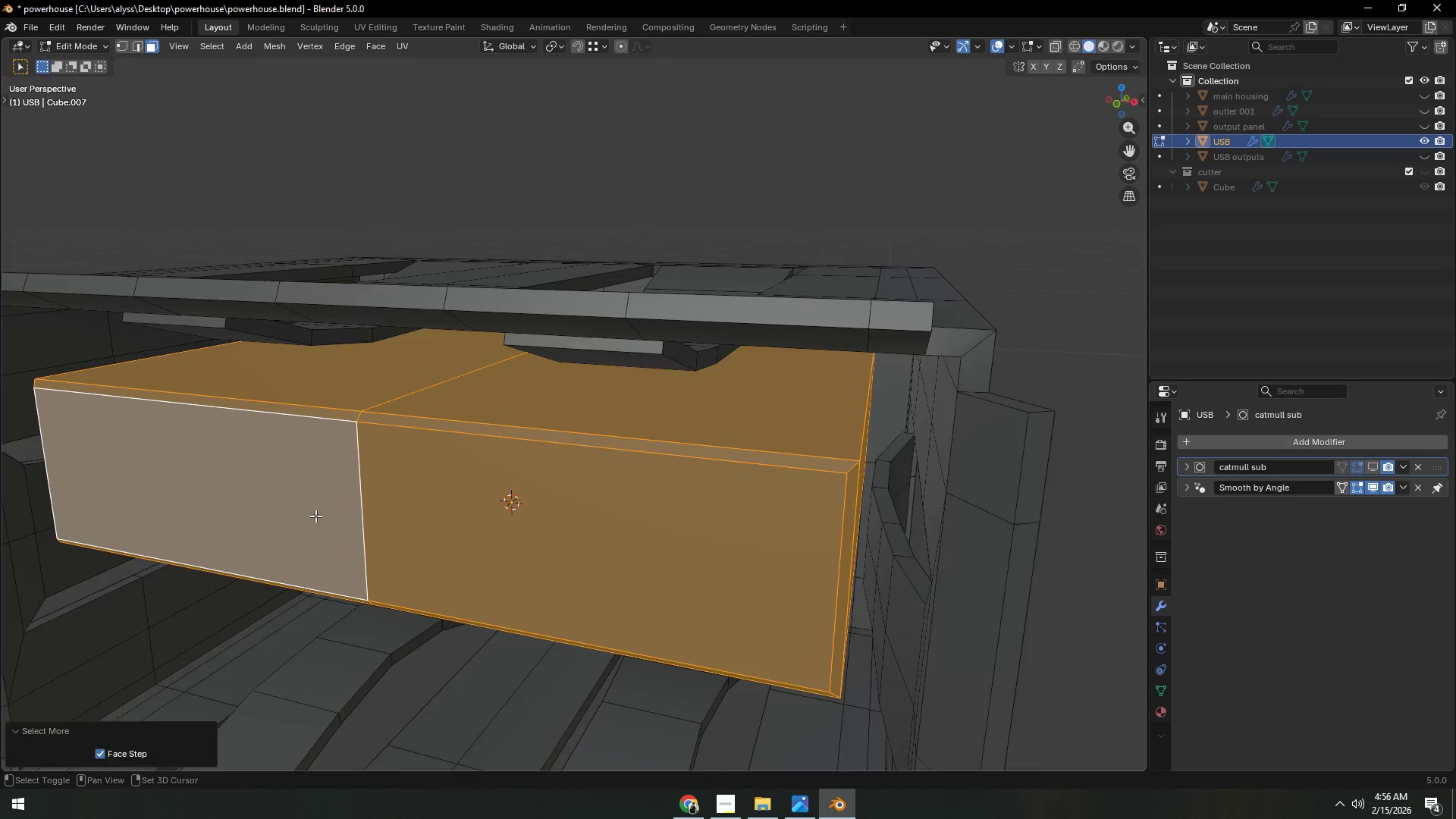 
key(Shift+H)
 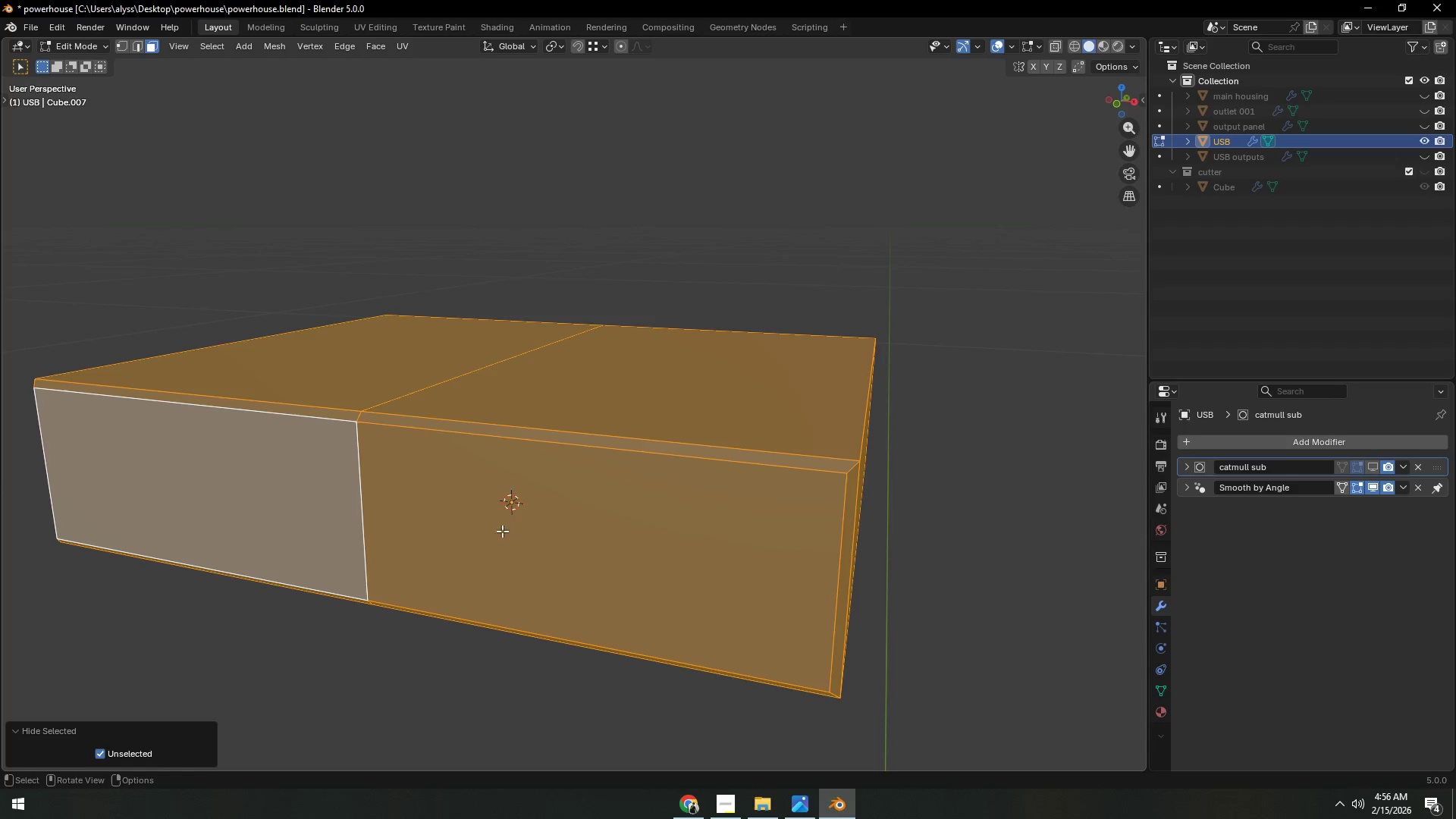 
left_click([961, 506])
 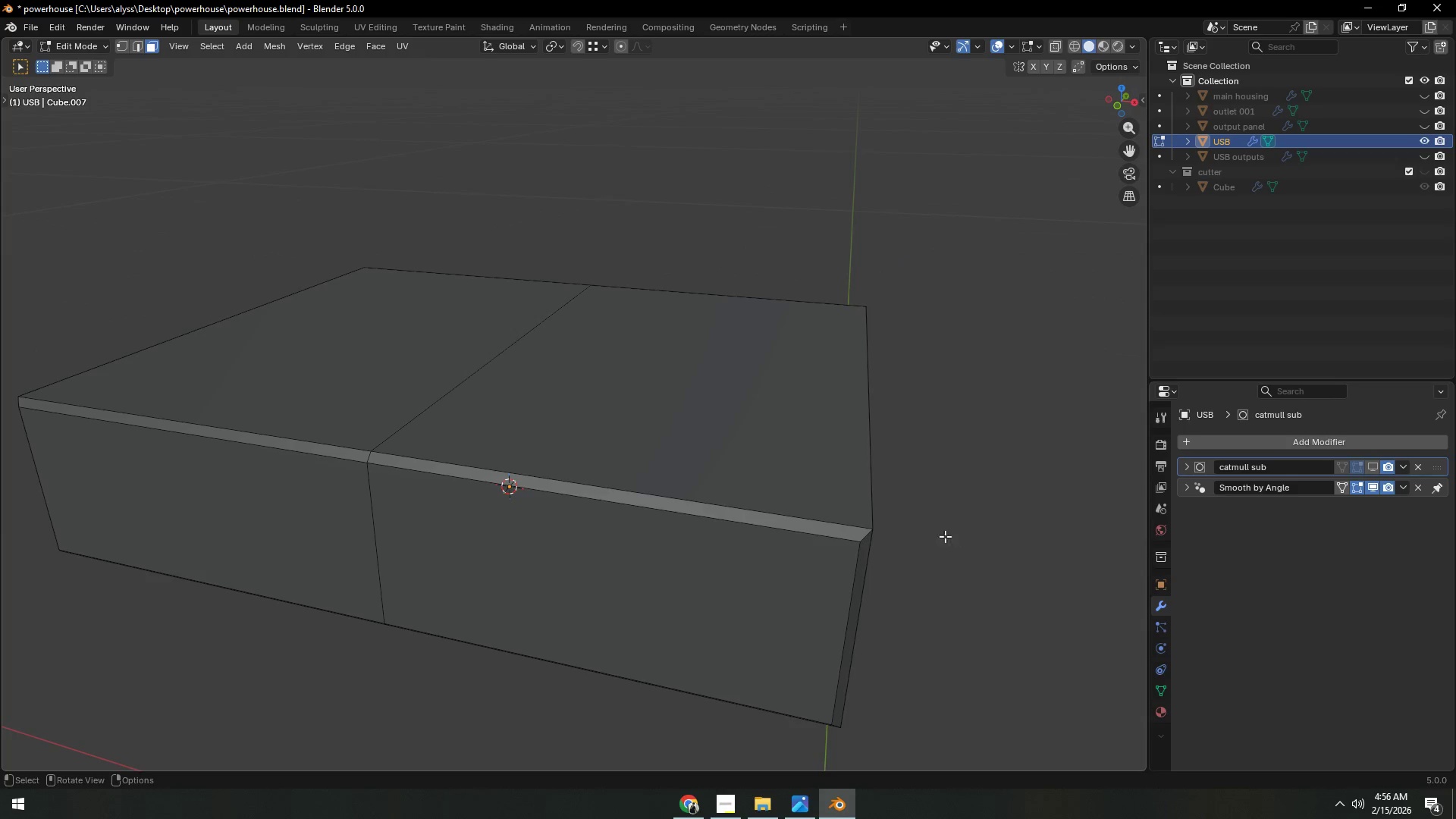 
key(3)
 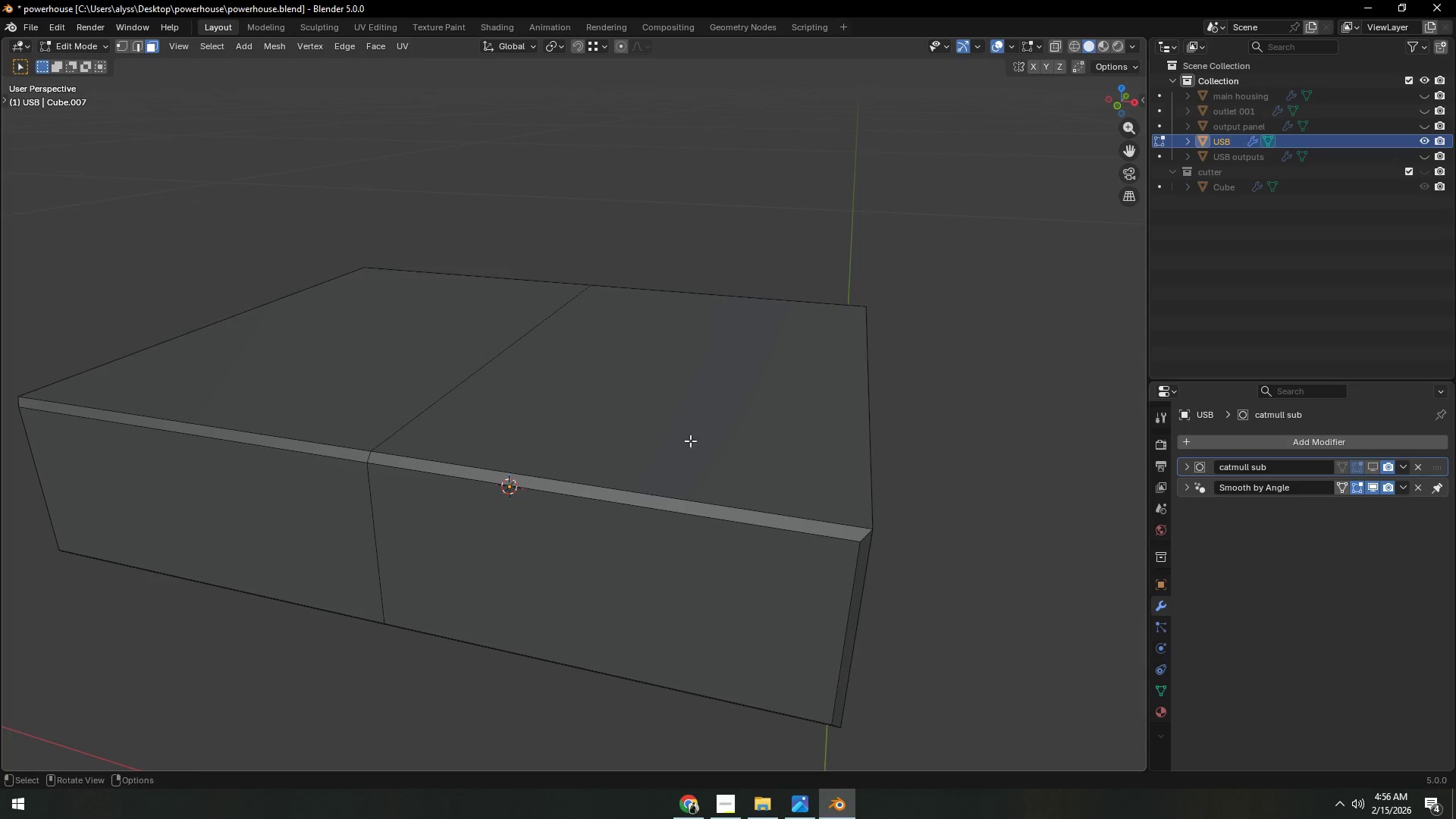 
left_click([690, 441])
 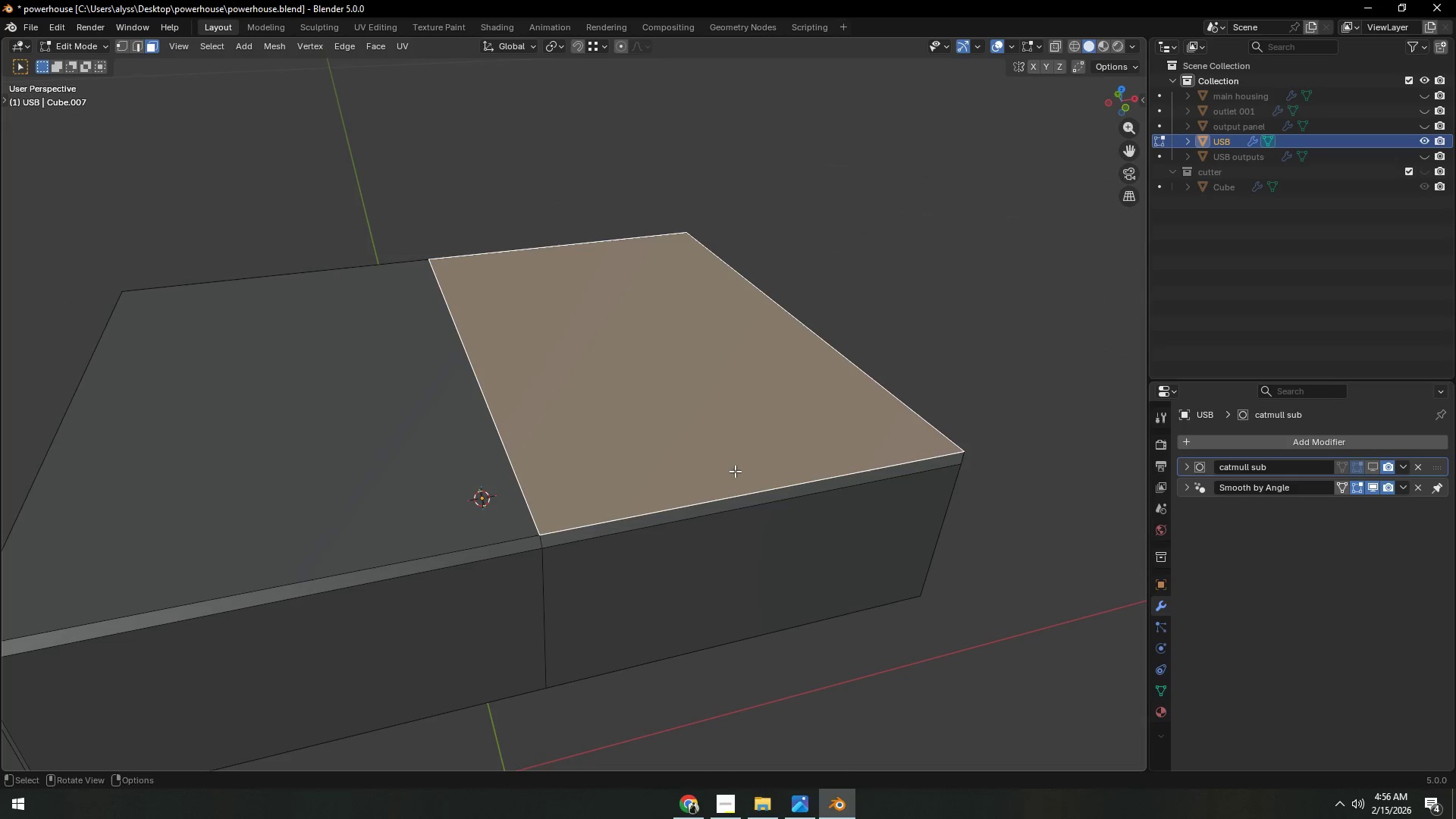 
hold_key(key=ShiftLeft, duration=0.33)
 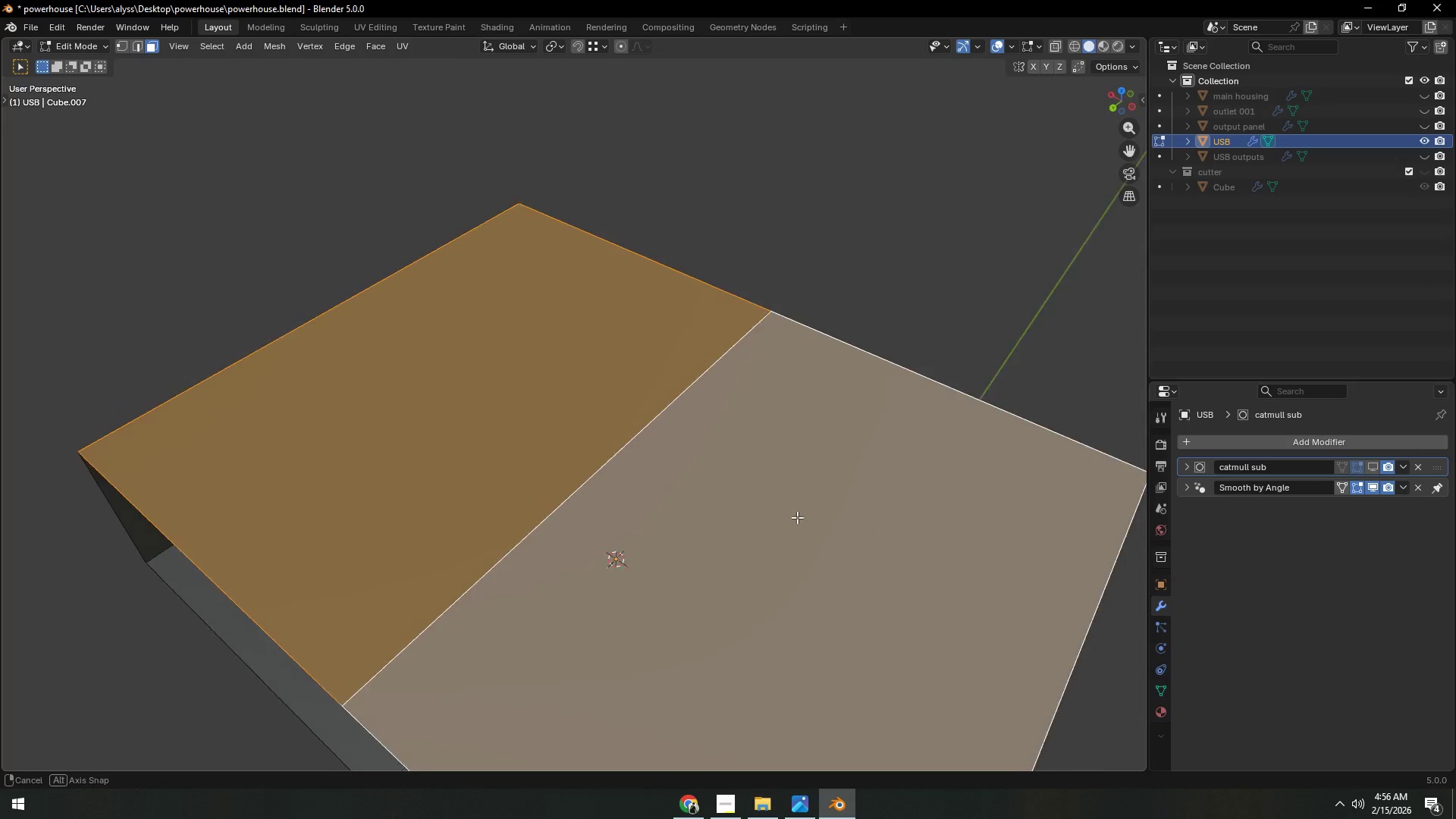 
scroll: coordinate [856, 515], scroll_direction: down, amount: 2.0
 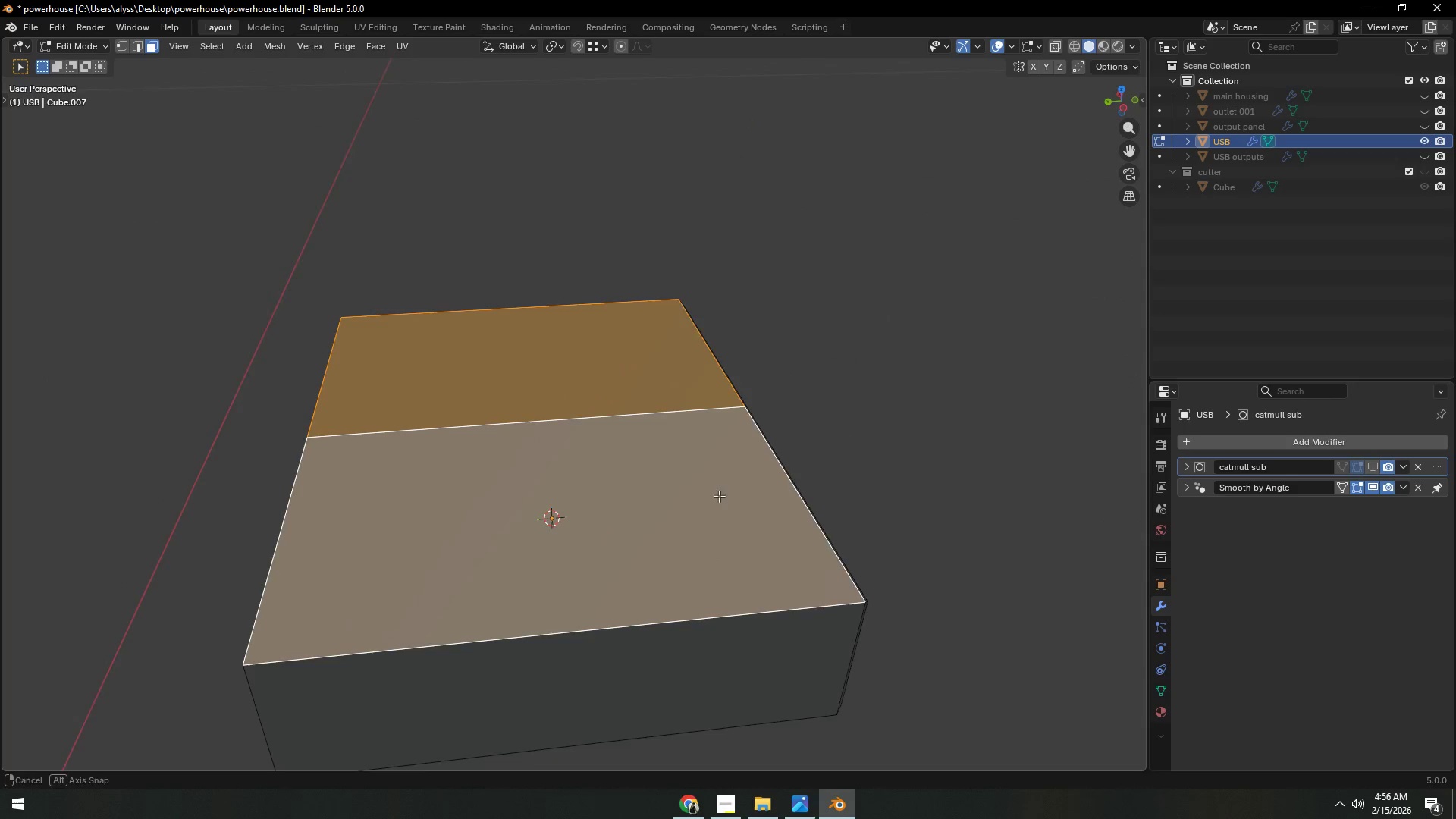 
hold_key(key=ShiftLeft, duration=0.38)
 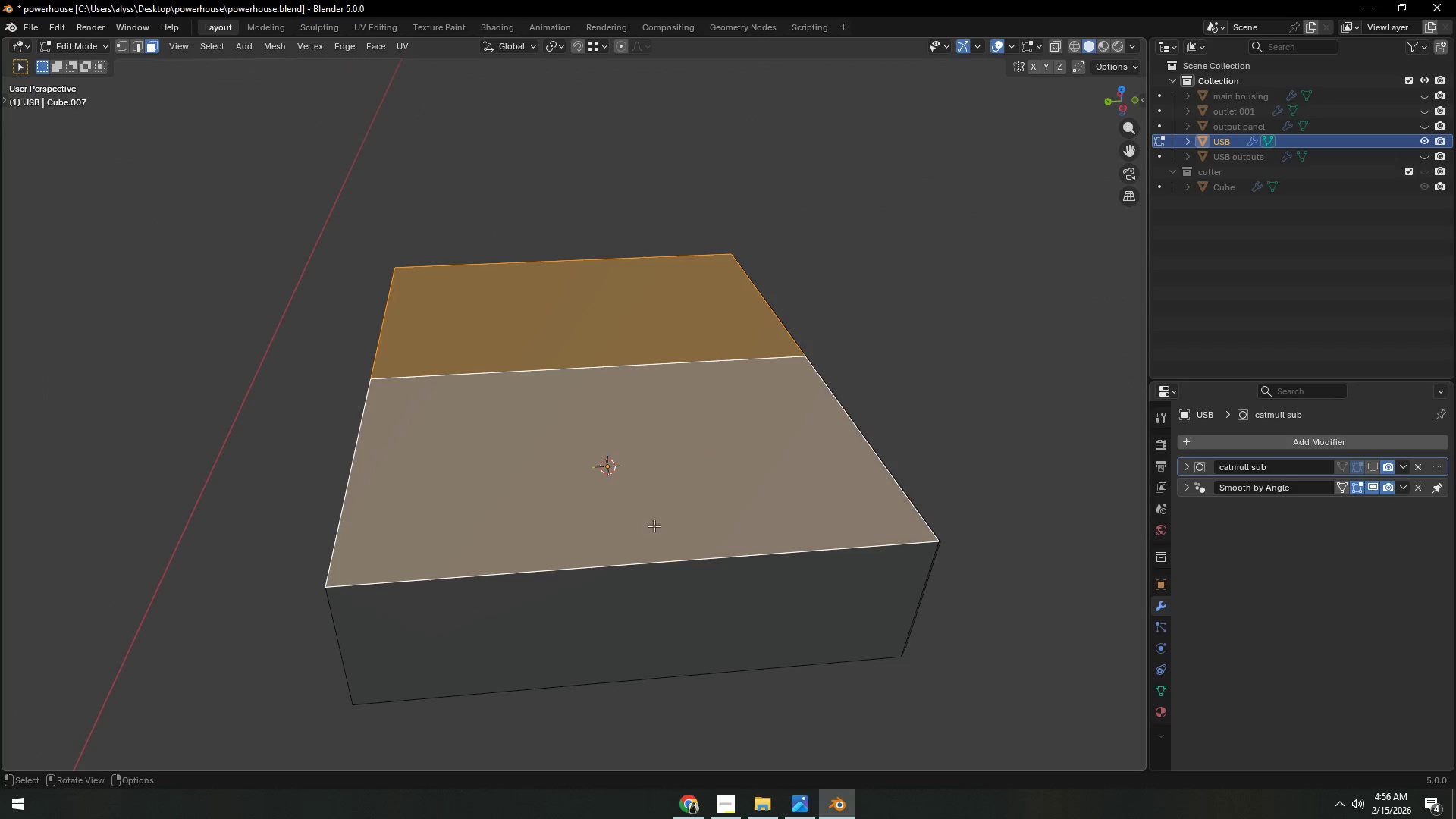 
key(Control+ControlLeft)
 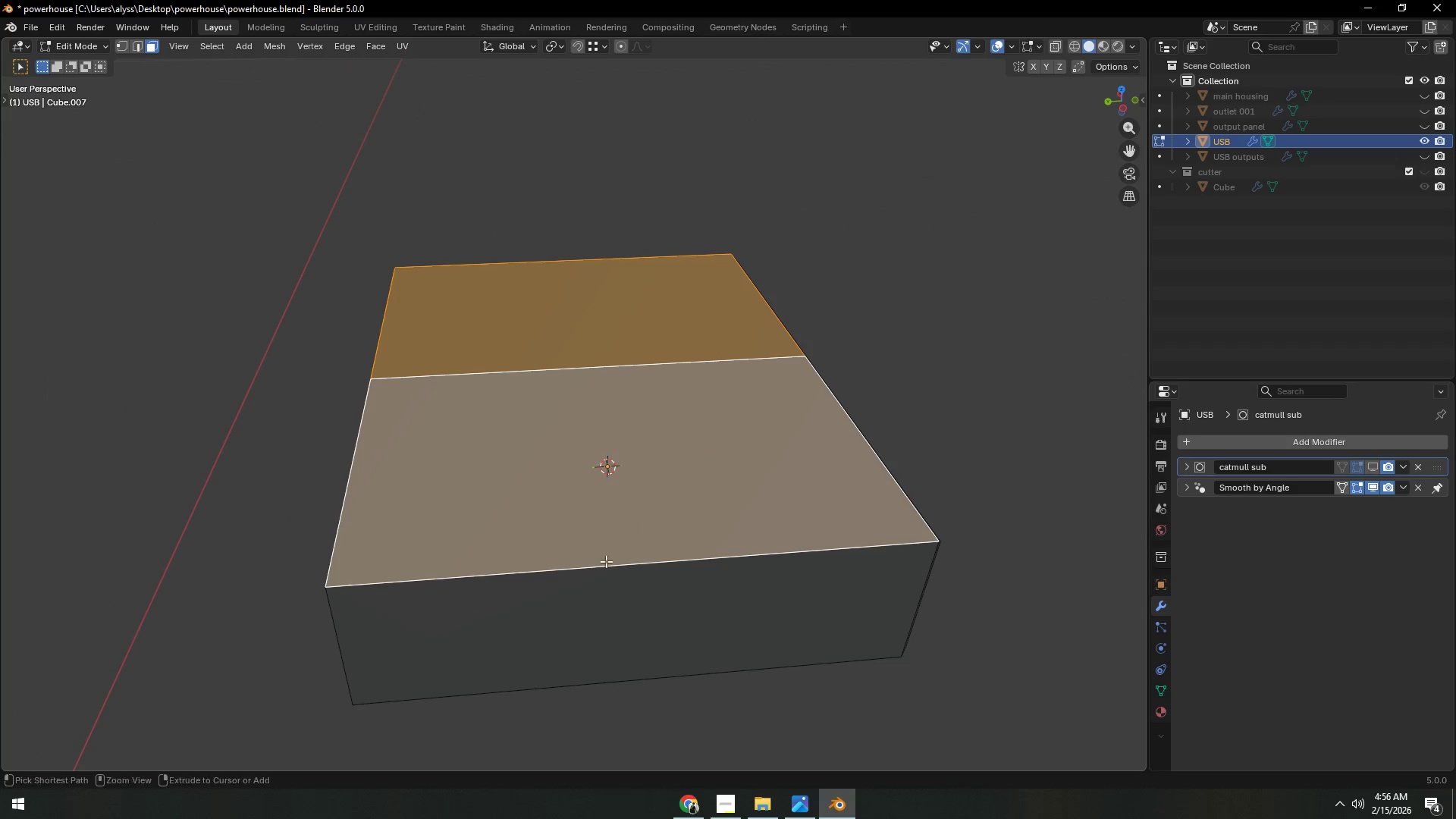 
key(Control+R)
 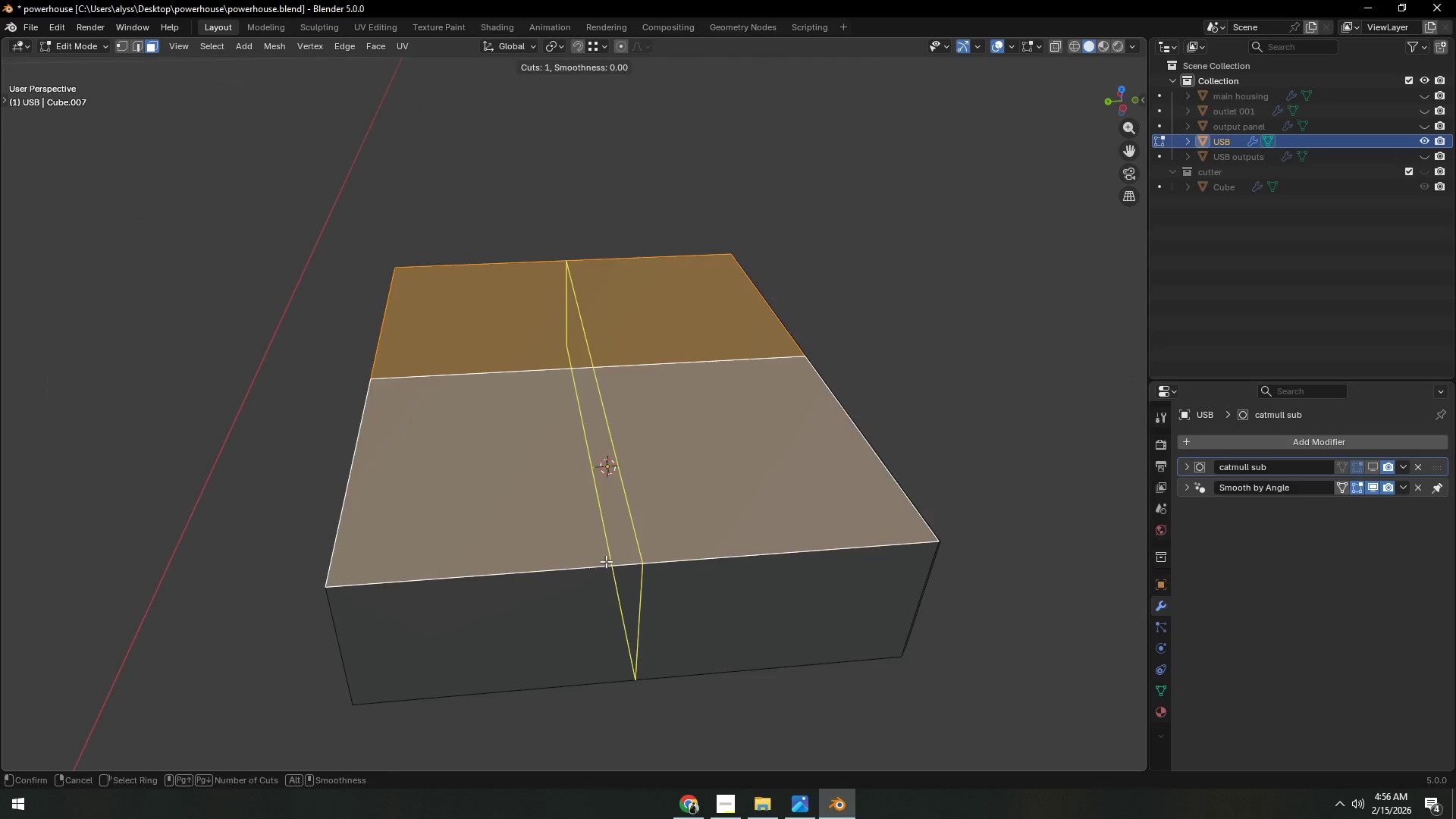 
left_click([606, 561])
 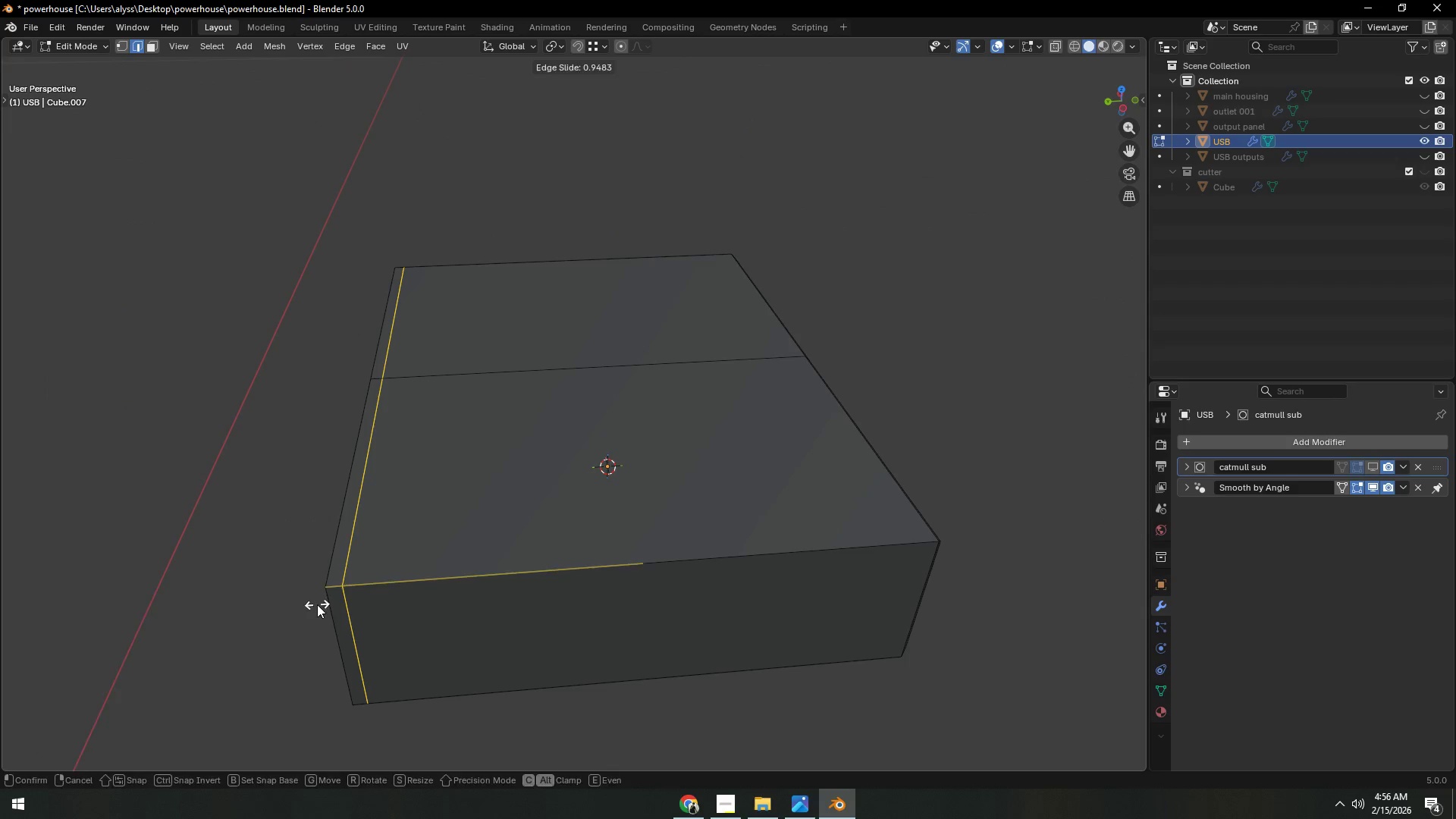 
double_click([566, 507])
 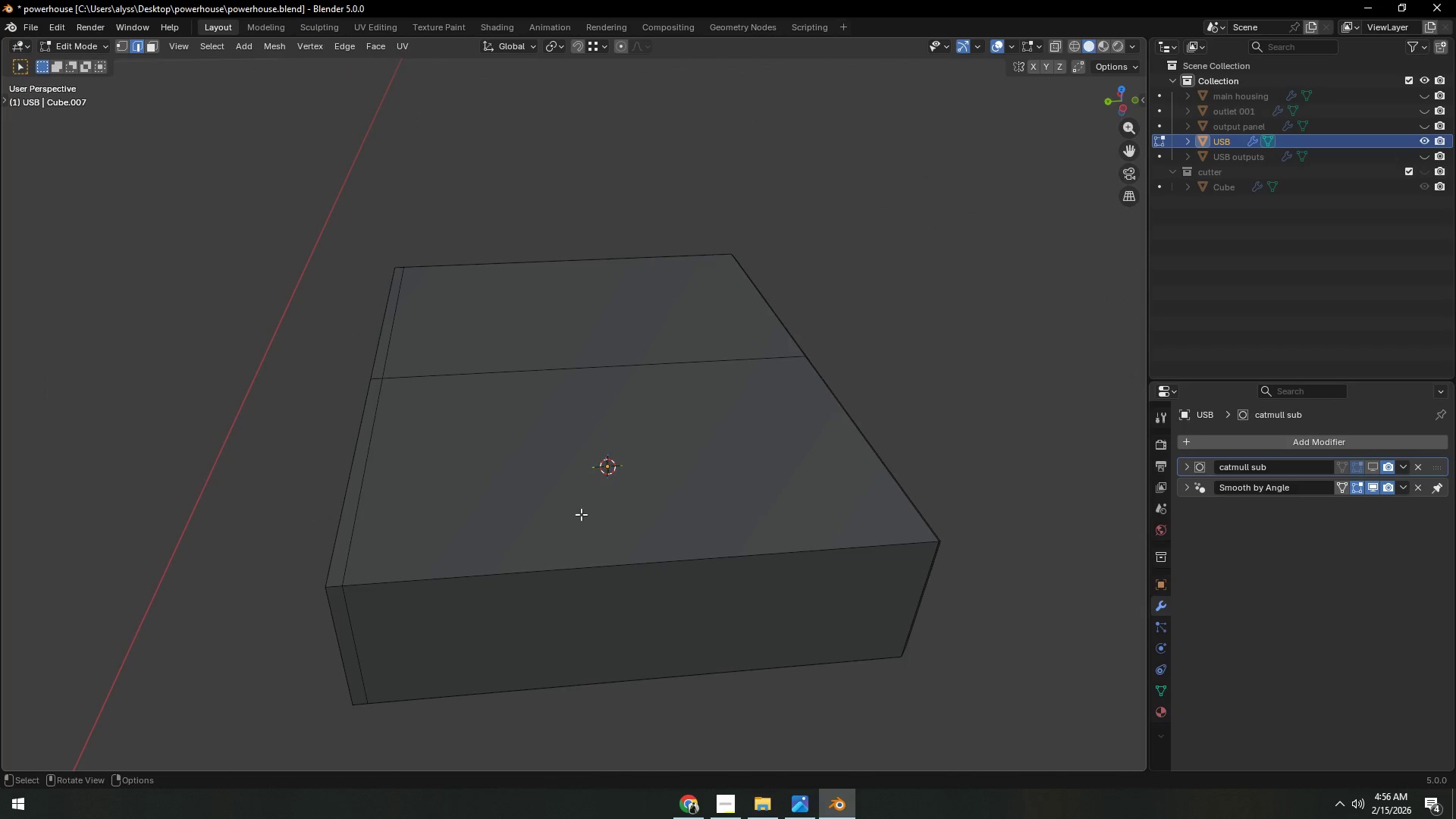 
triple_click([590, 515])
 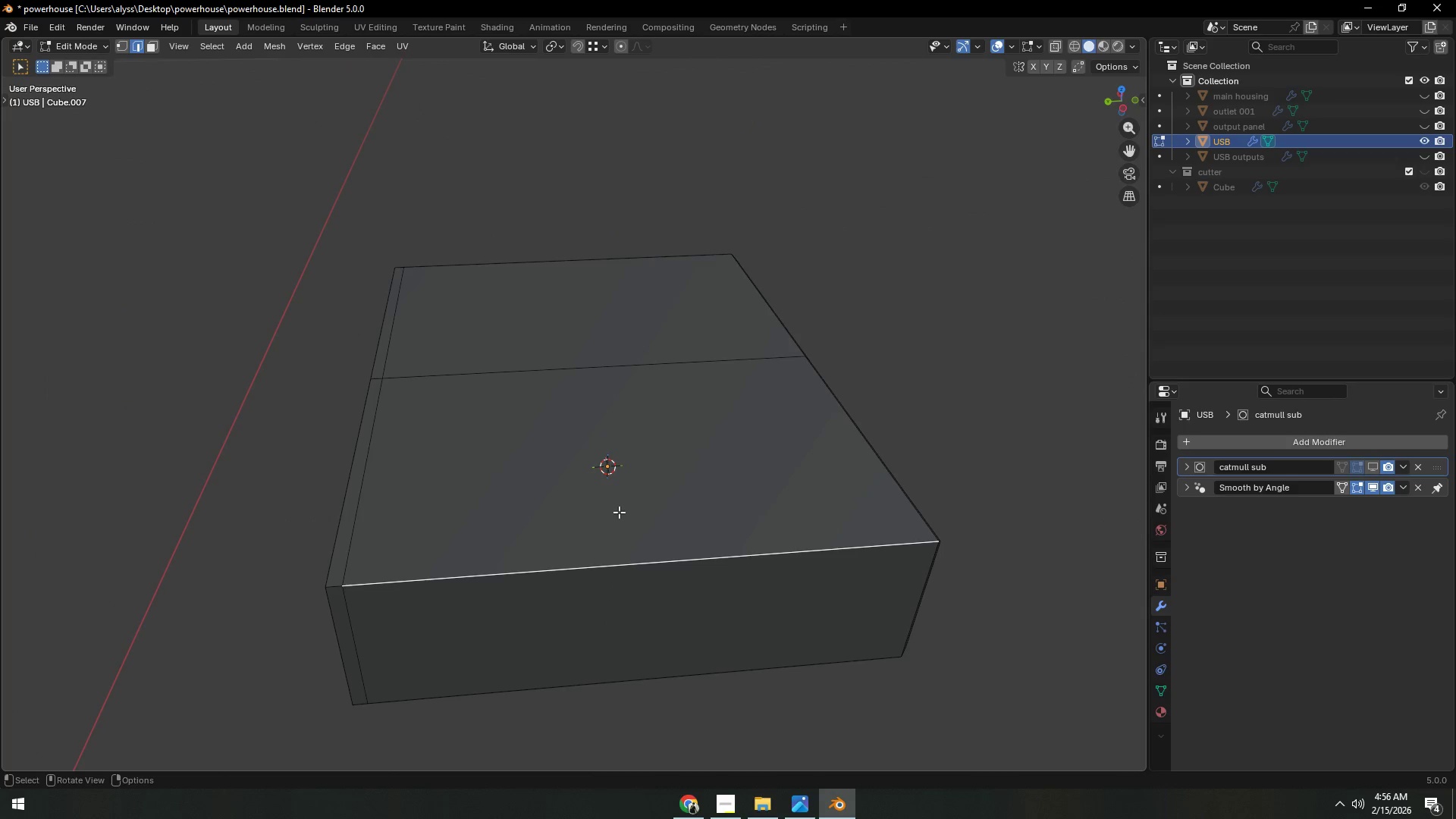 
key(3)
 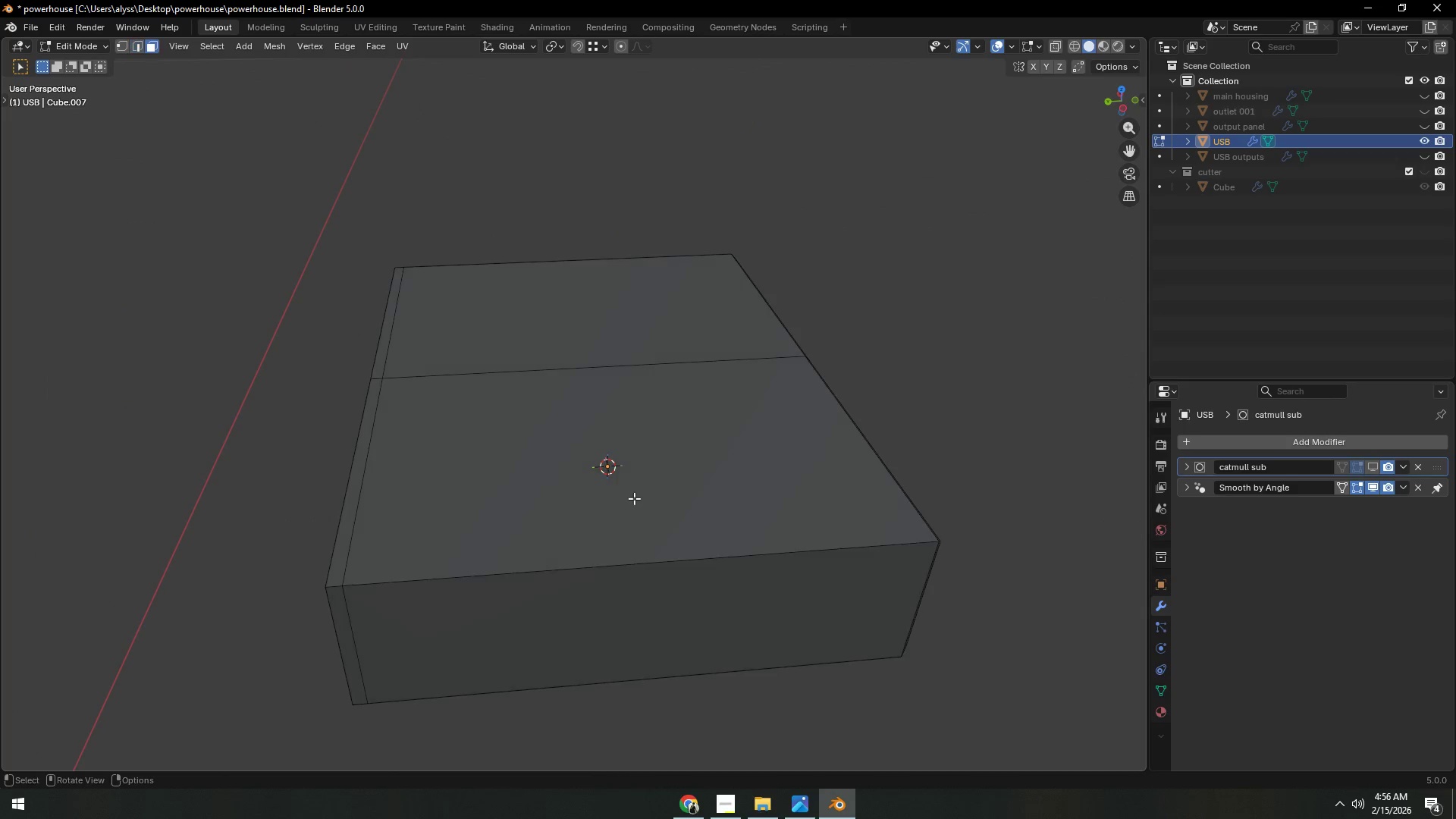 
left_click([634, 498])
 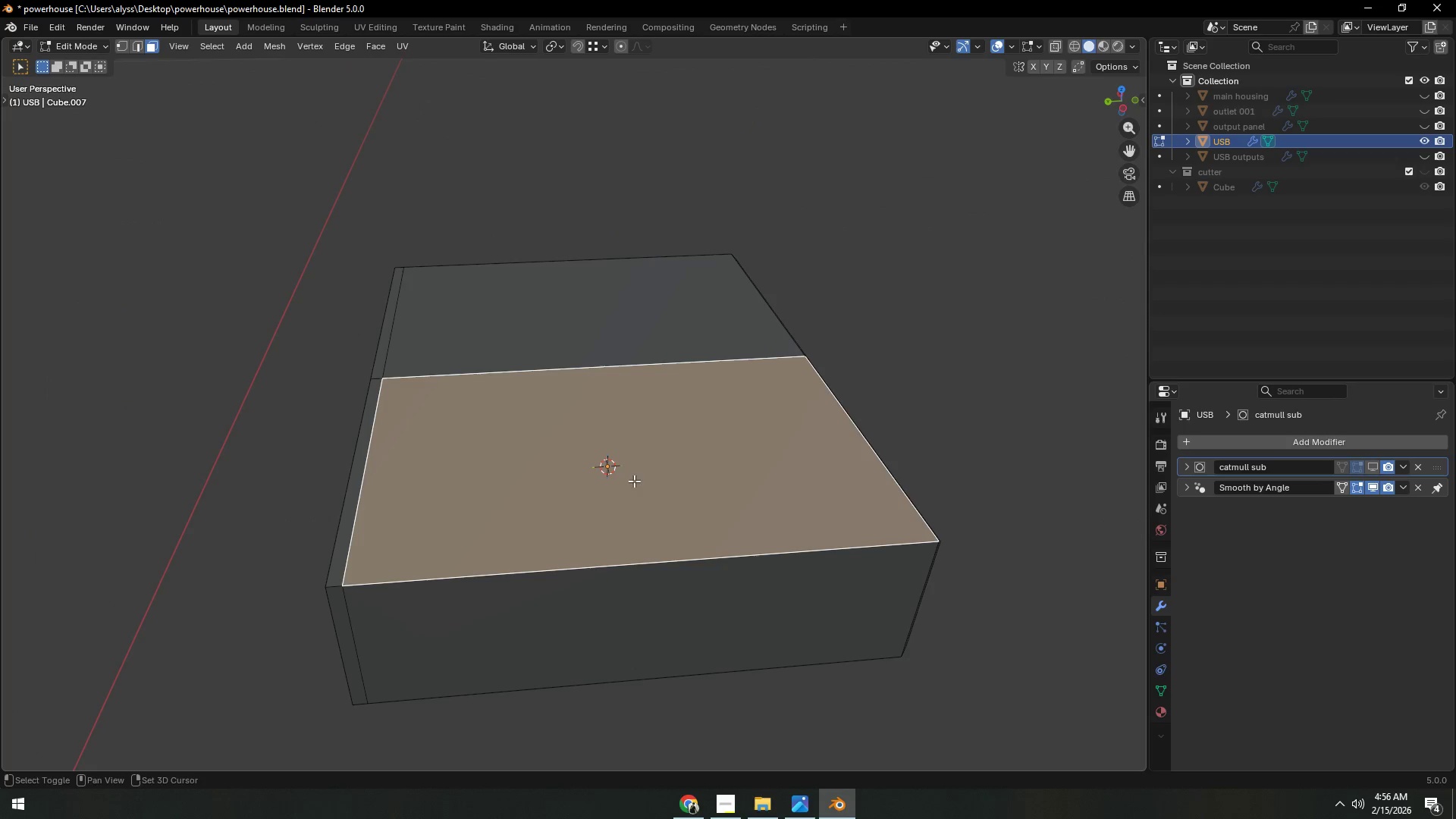 
hold_key(key=ShiftLeft, duration=0.45)
left_click([627, 343])
 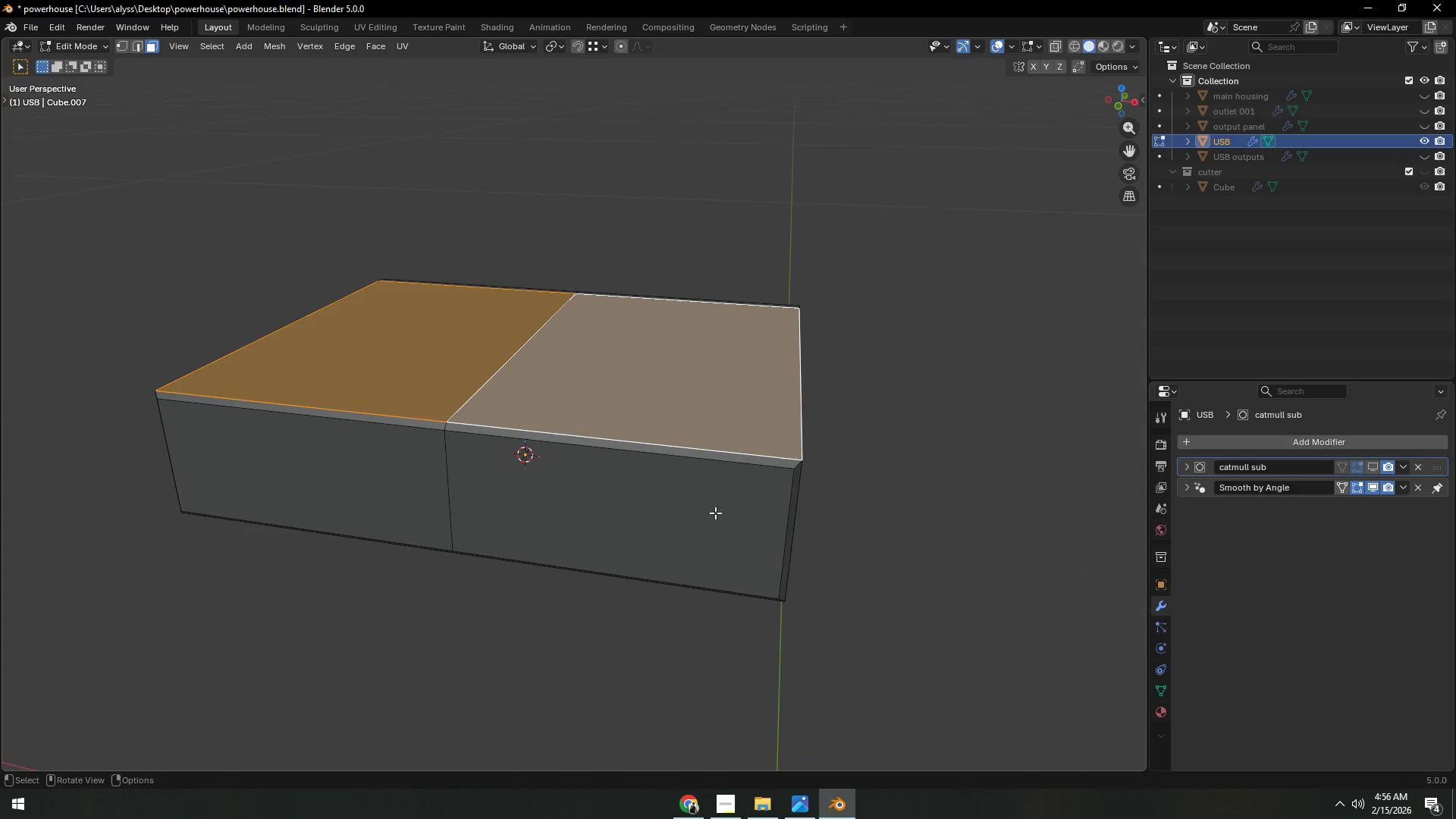 
hold_key(key=ShiftLeft, duration=0.73)
left_click([691, 384])
 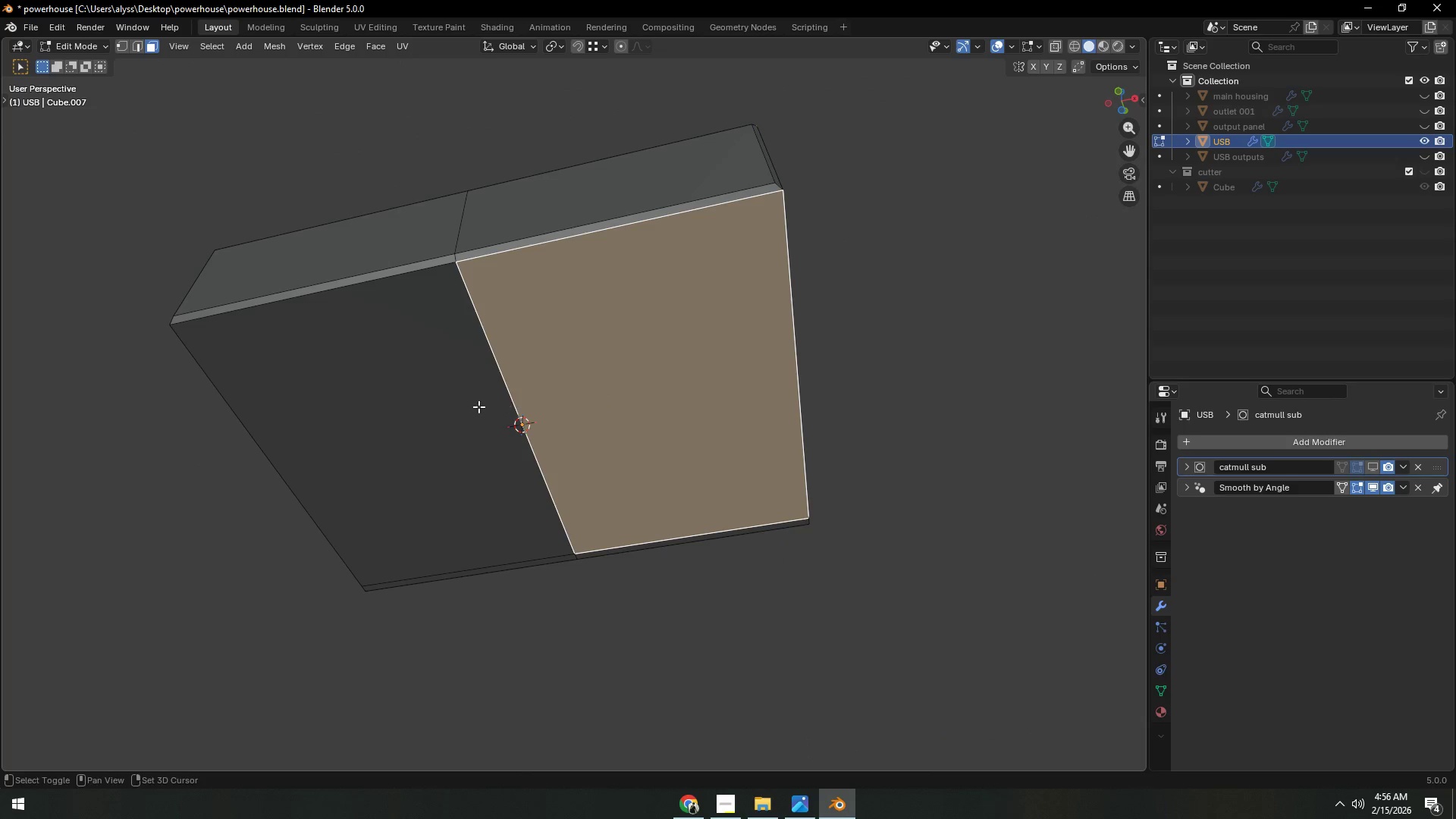 
hold_key(key=ShiftLeft, duration=10.48)
scroll: coordinate [871, 589], scroll_direction: up, amount: 1.0
 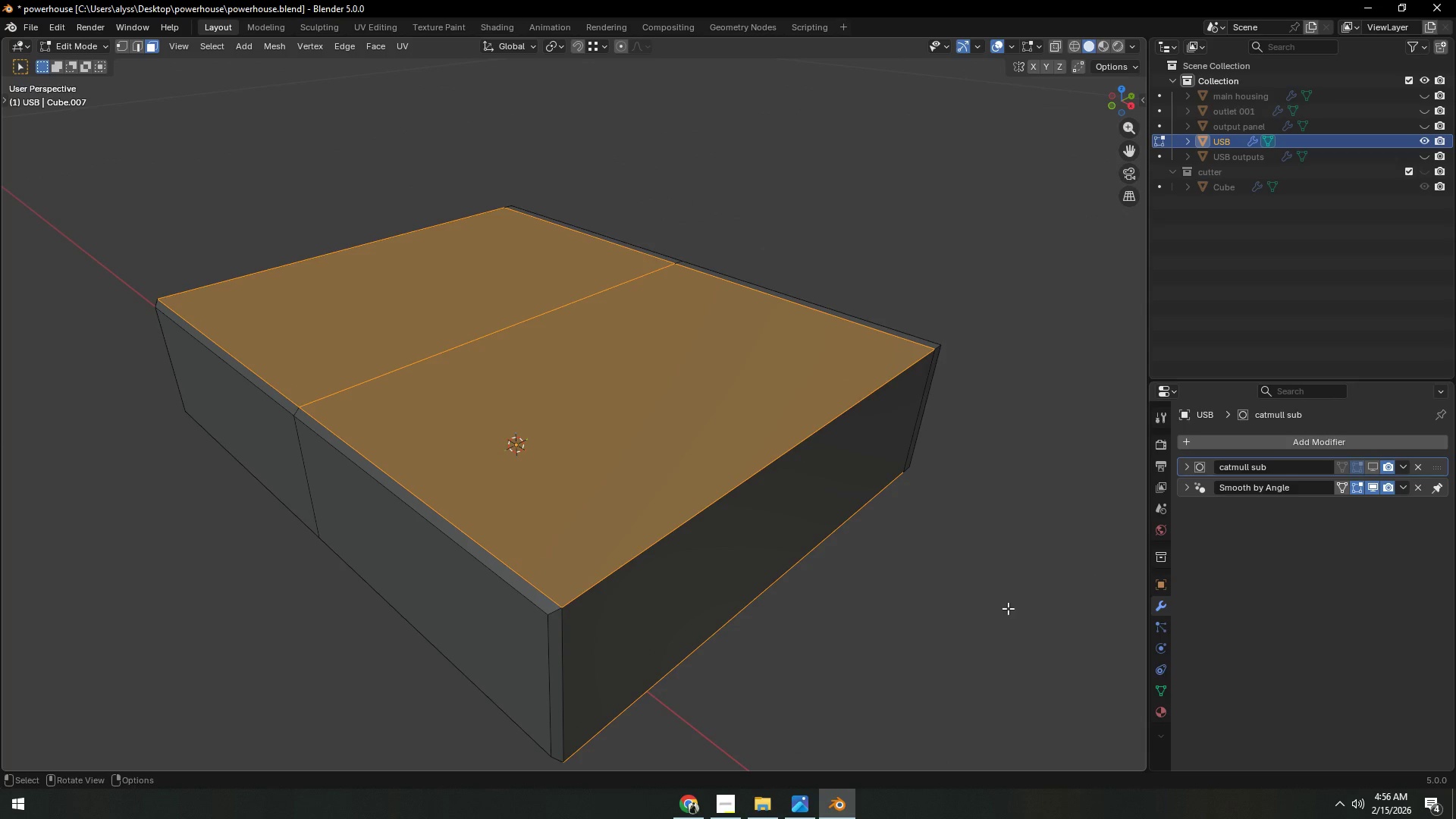 
key(U)
 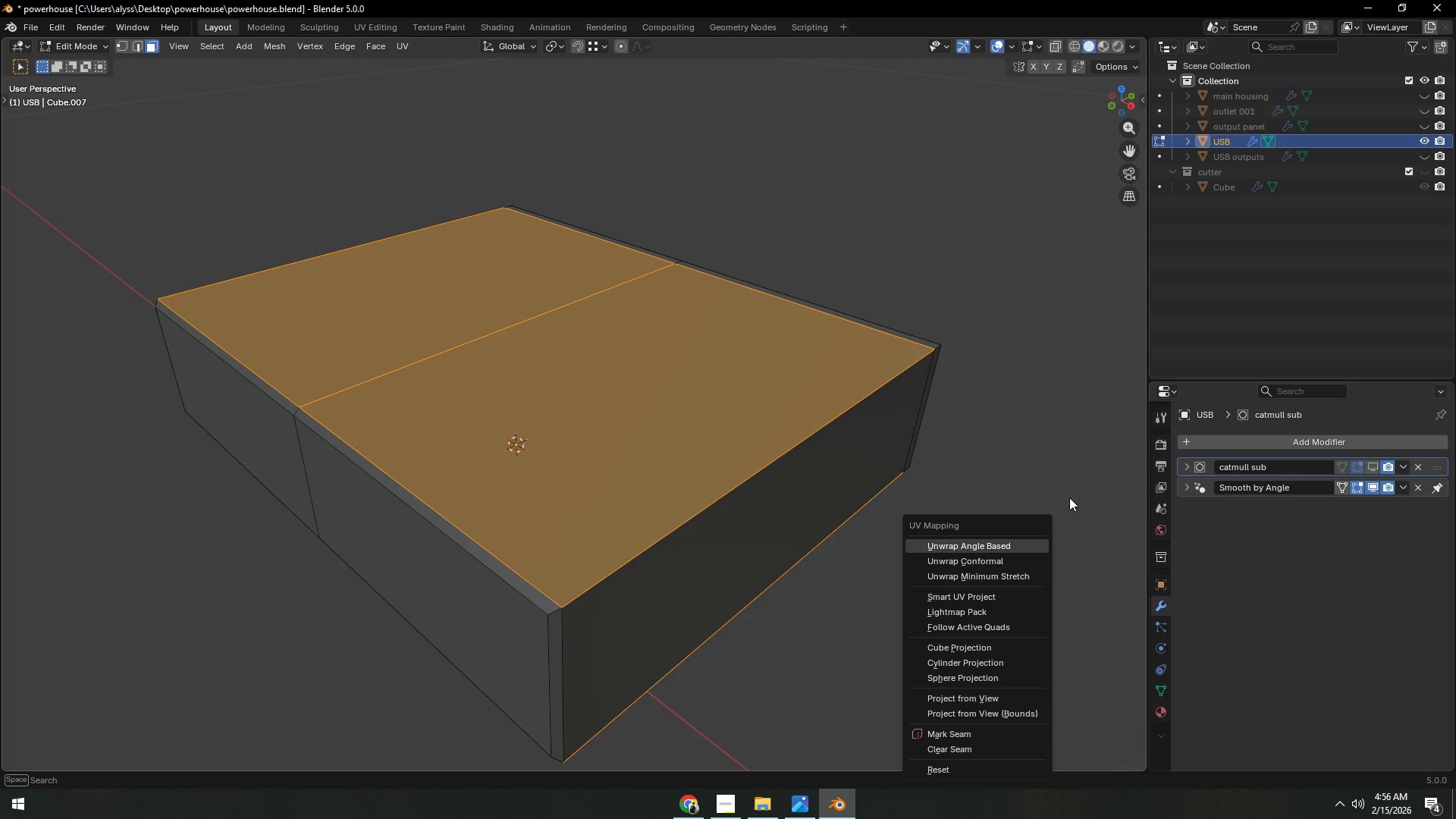 
right_click([1073, 454])
 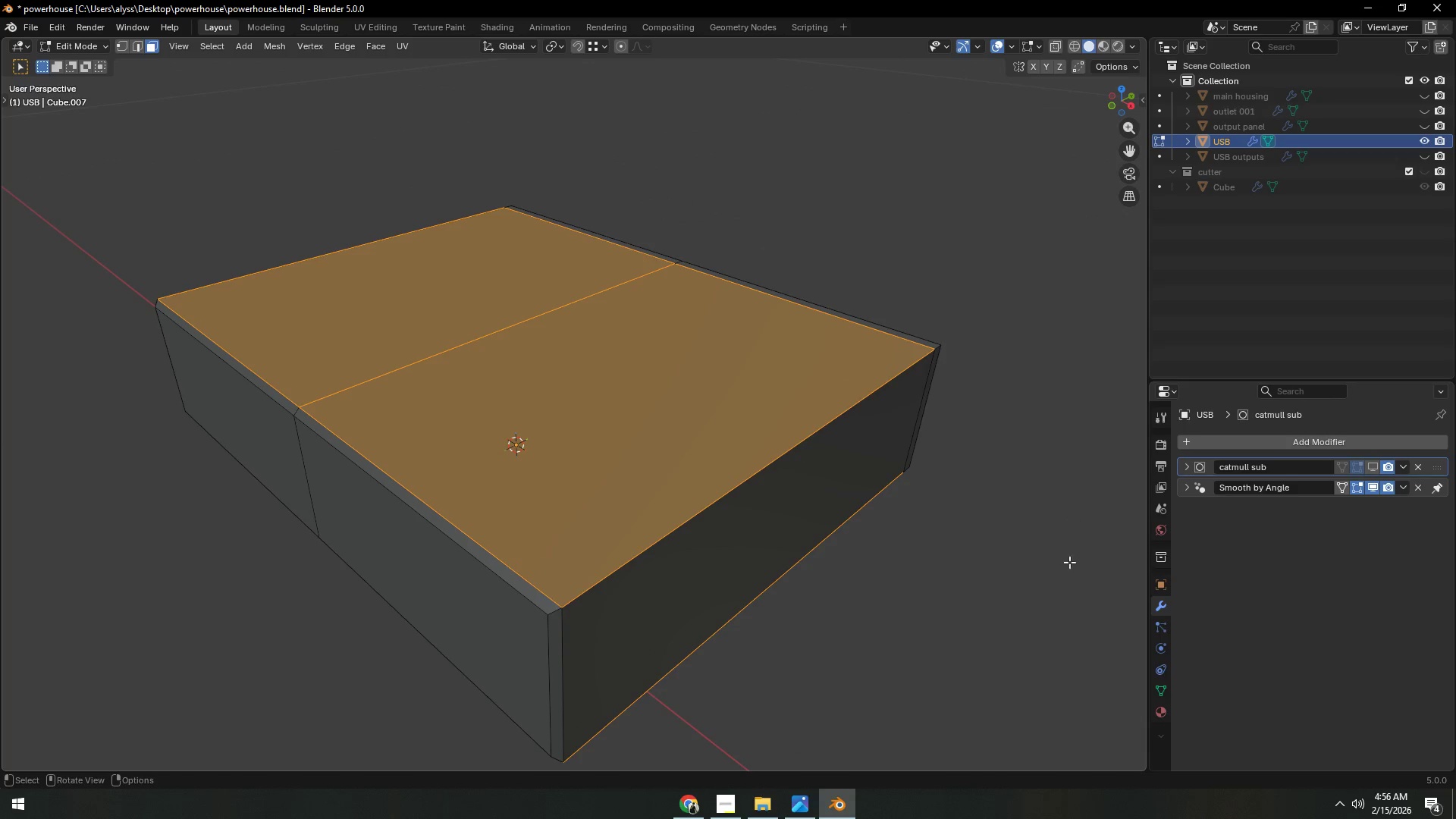 
key(I)
 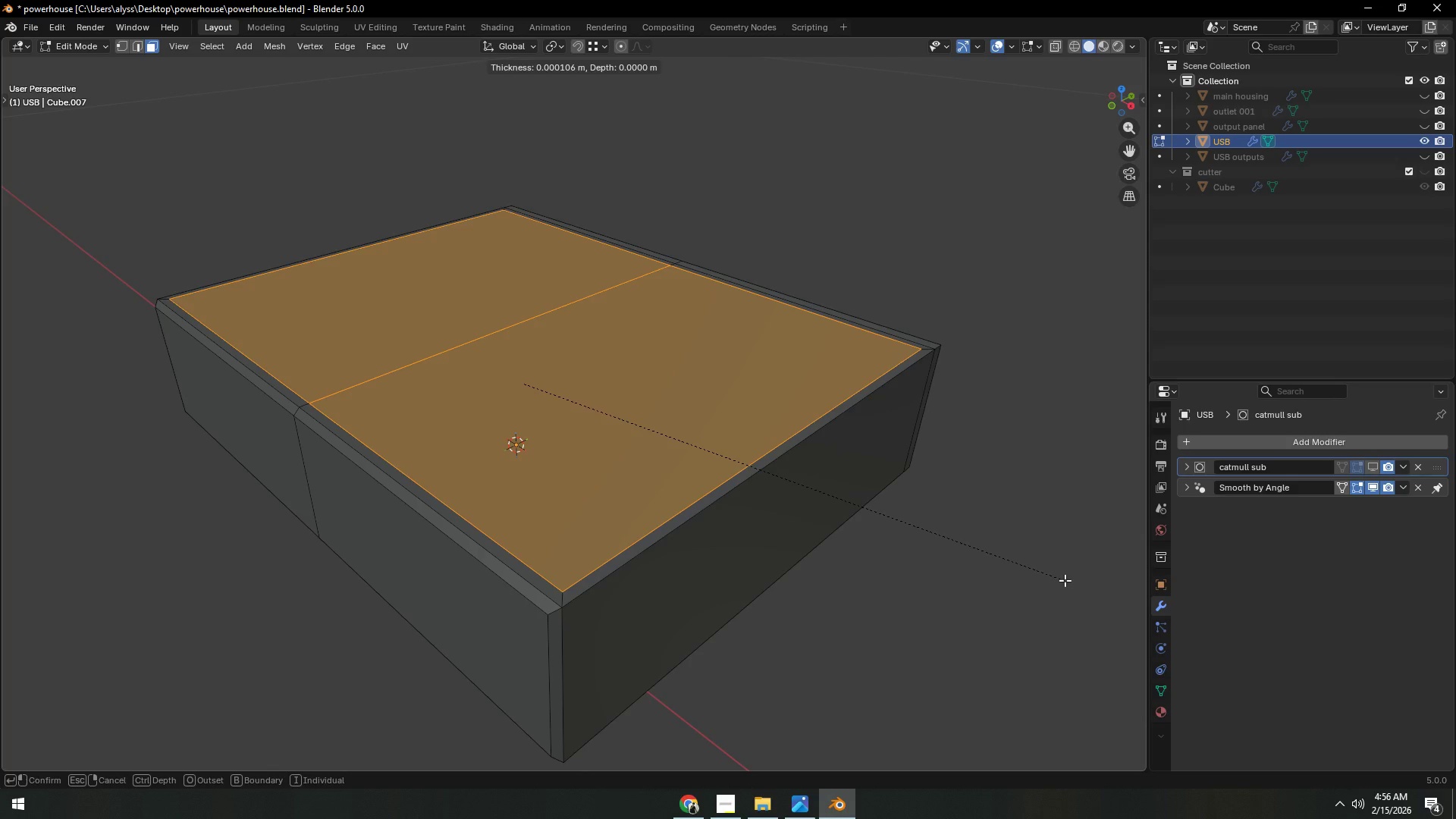 
left_click([1065, 580])
 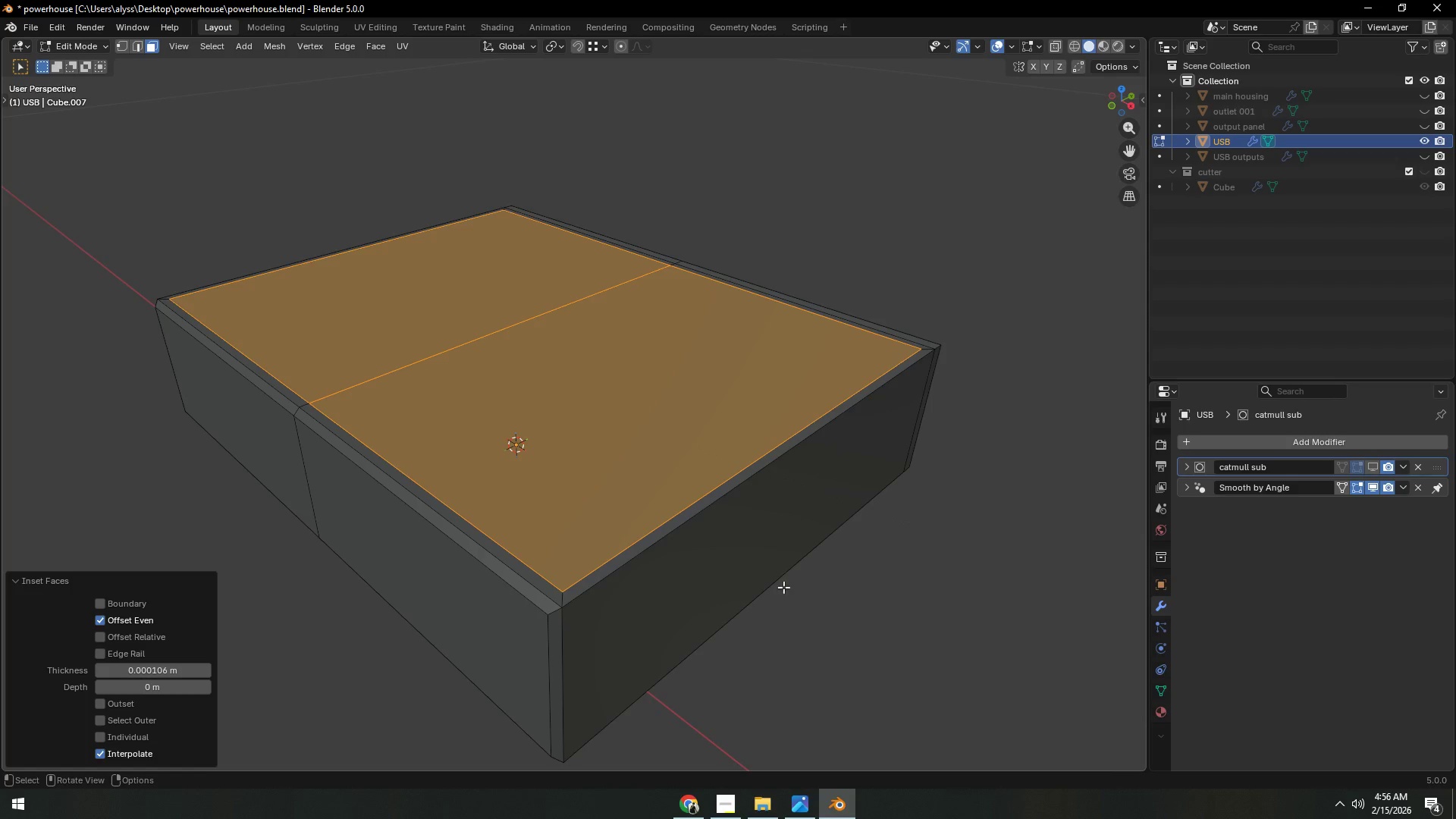 
double_click([711, 580])
 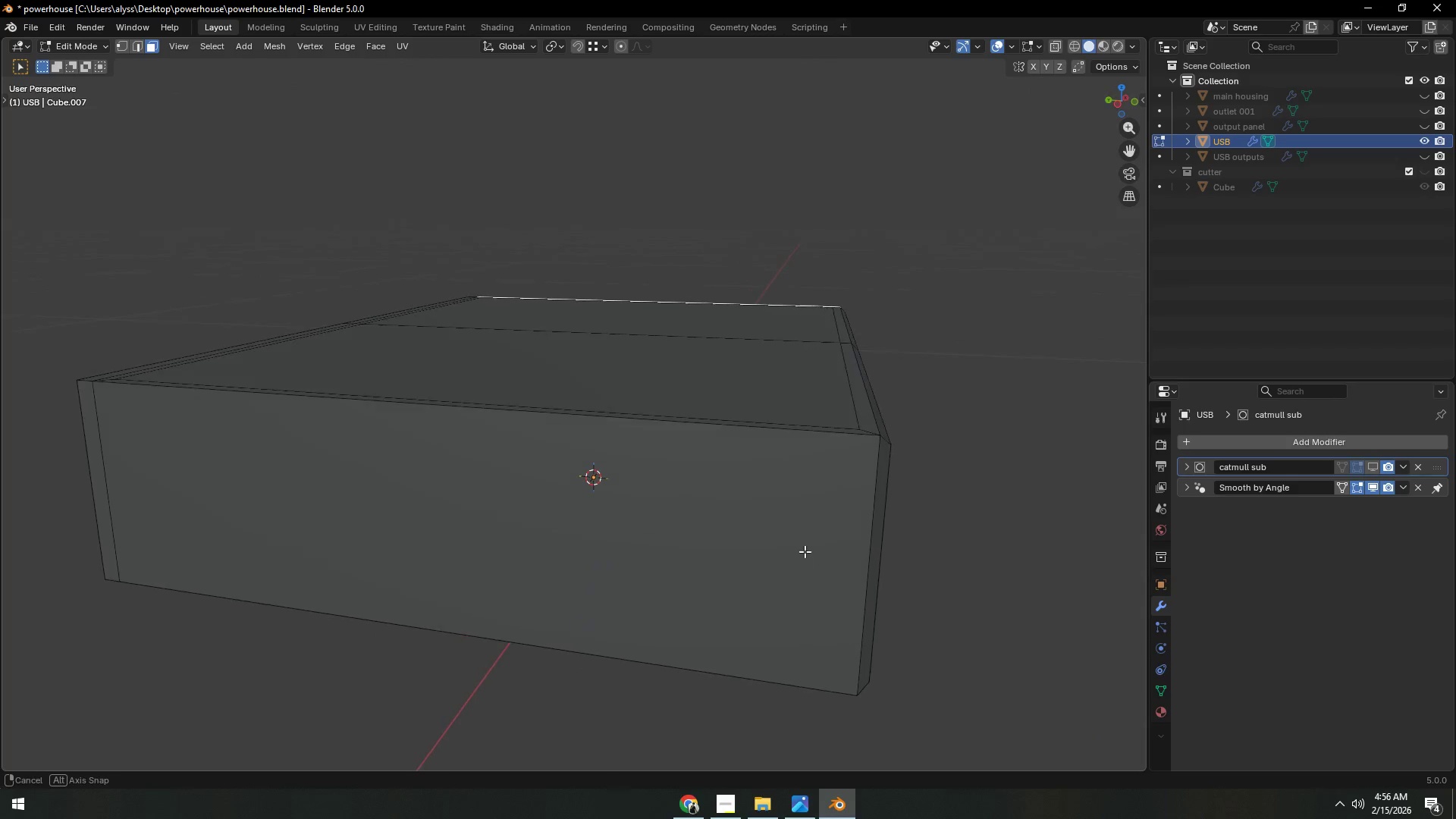 
left_click([739, 555])
 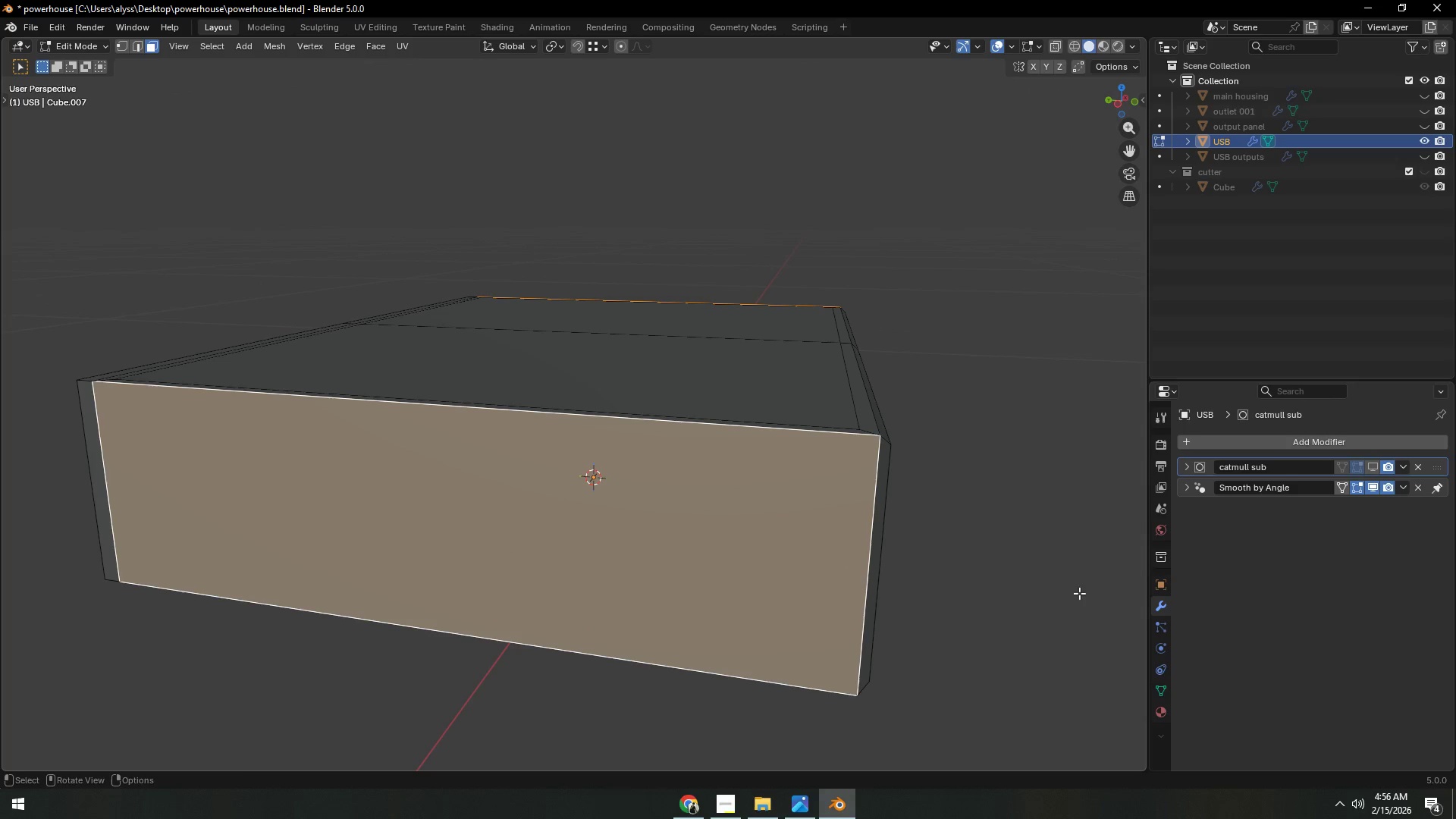 
key(I)
 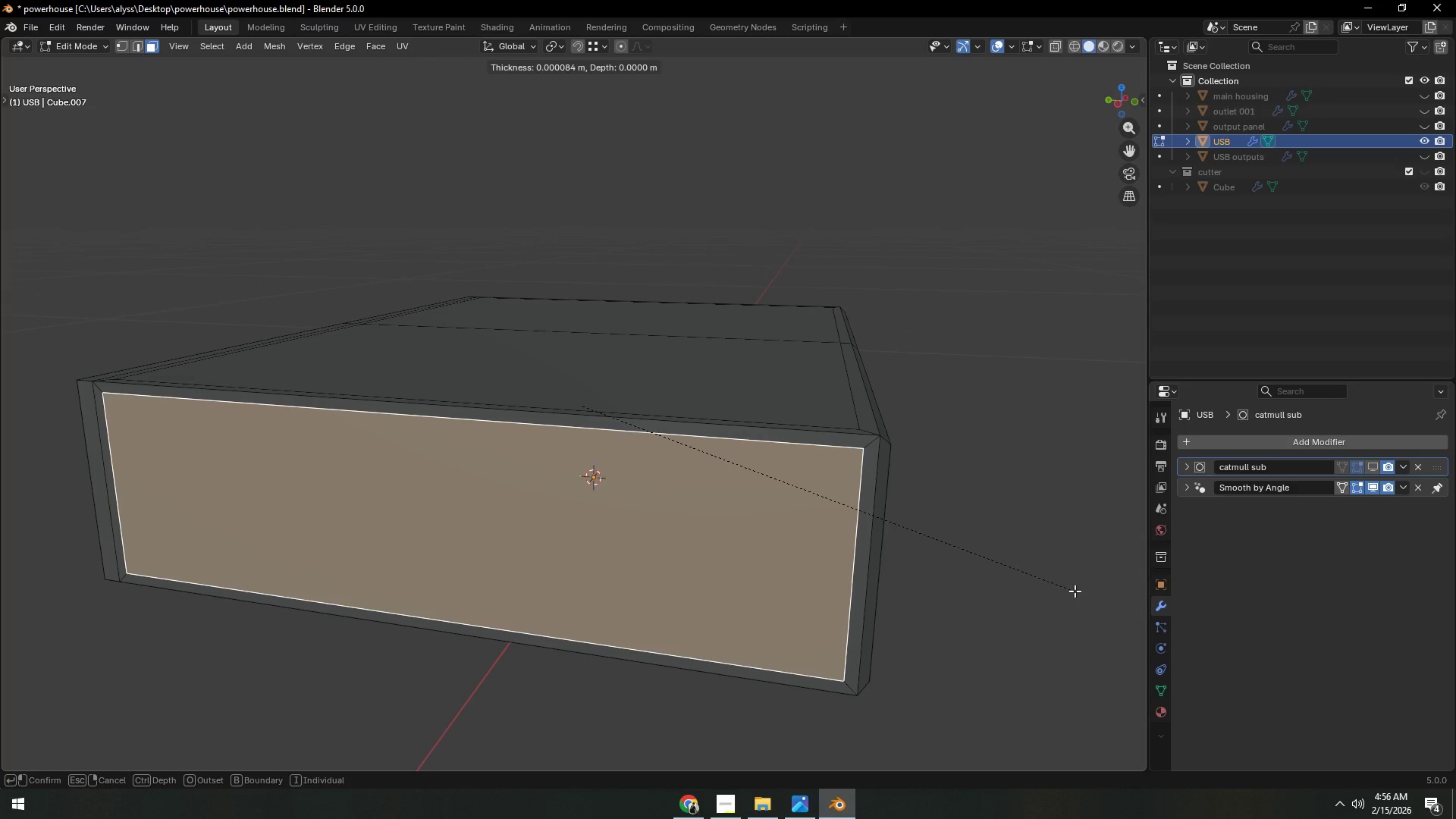 
left_click([1075, 591])
 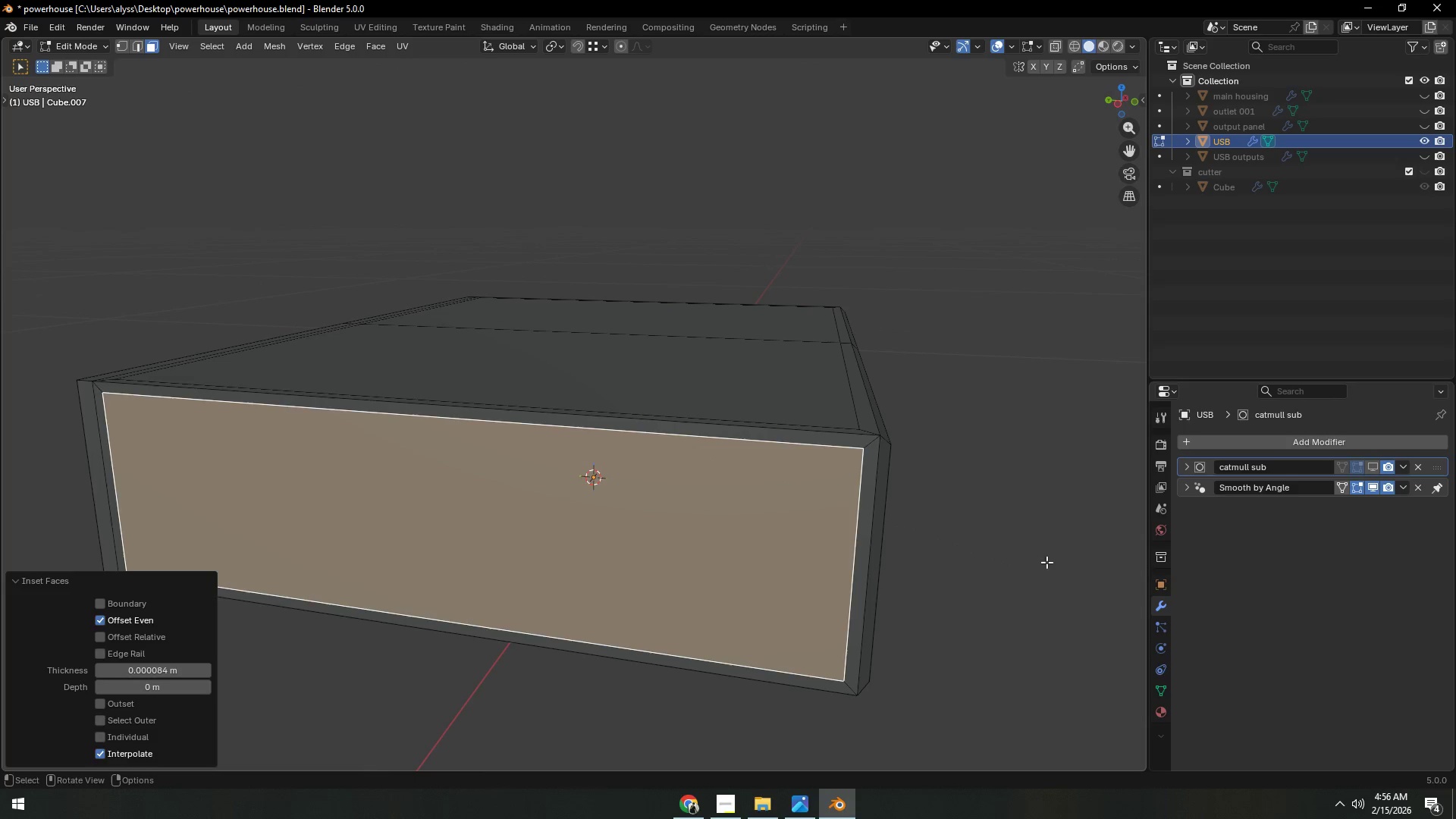 
double_click([1046, 560])
 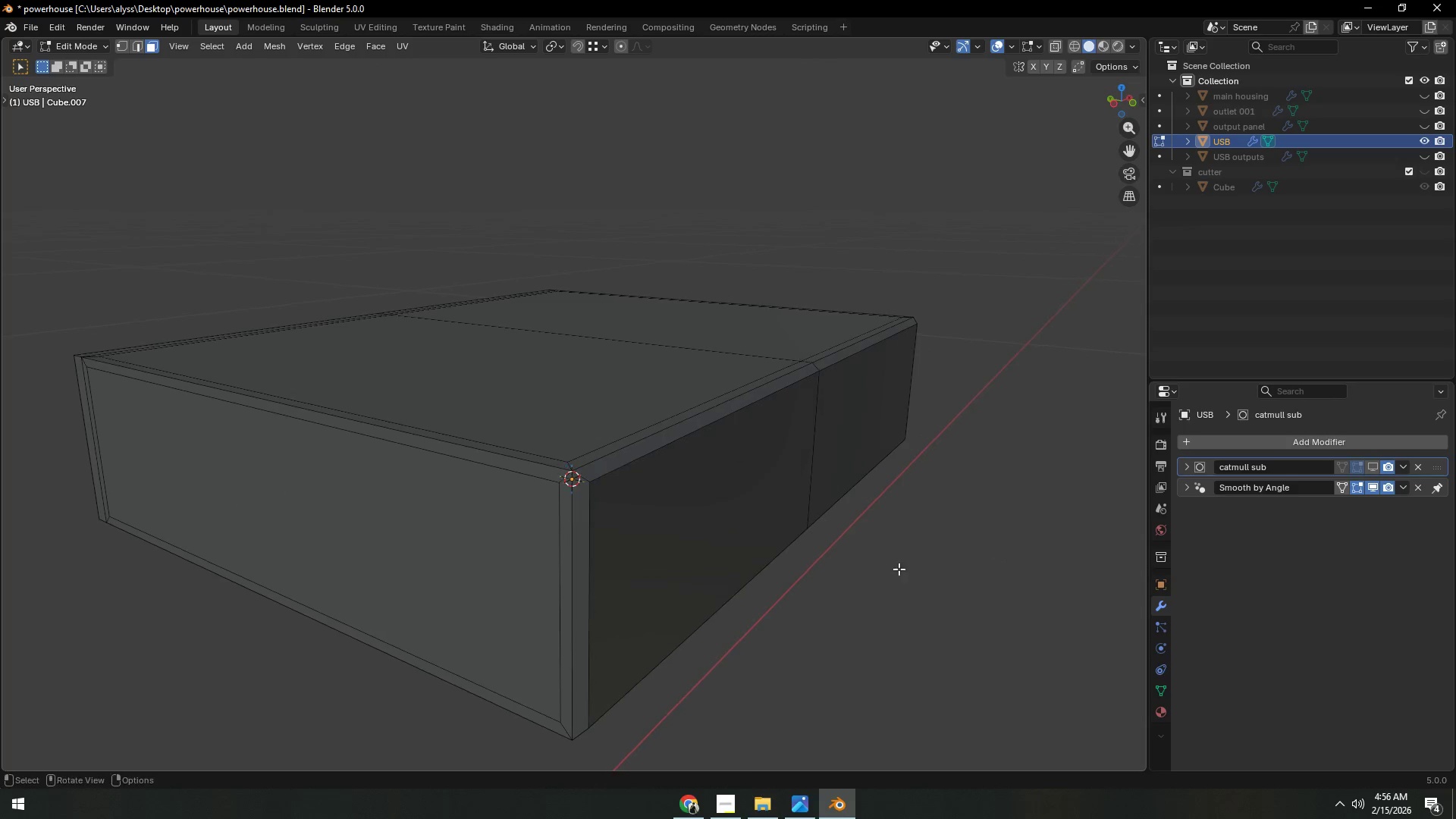 
scroll: coordinate [814, 569], scroll_direction: up, amount: 2.0
 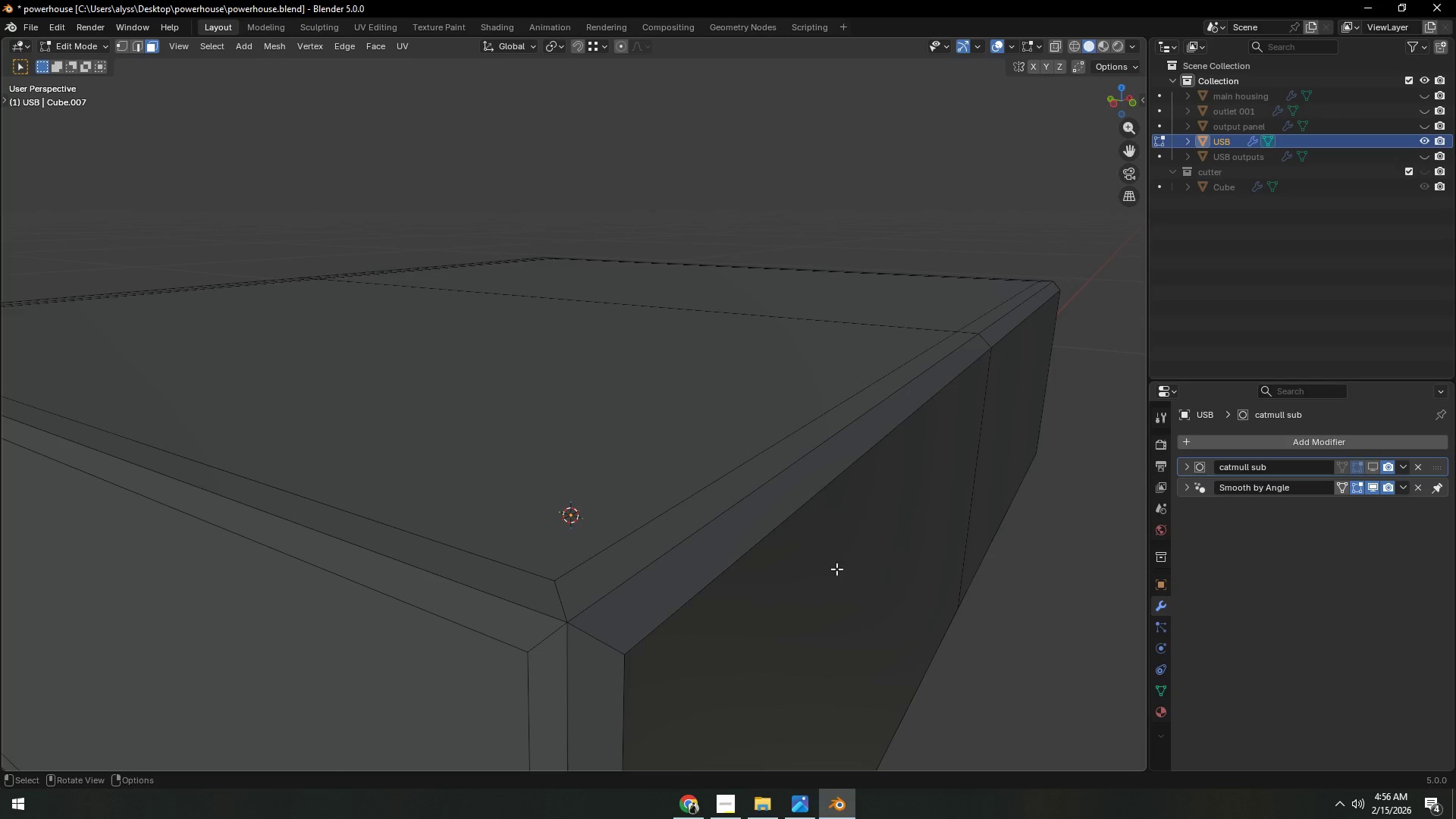 
left_click([1370, 465])
 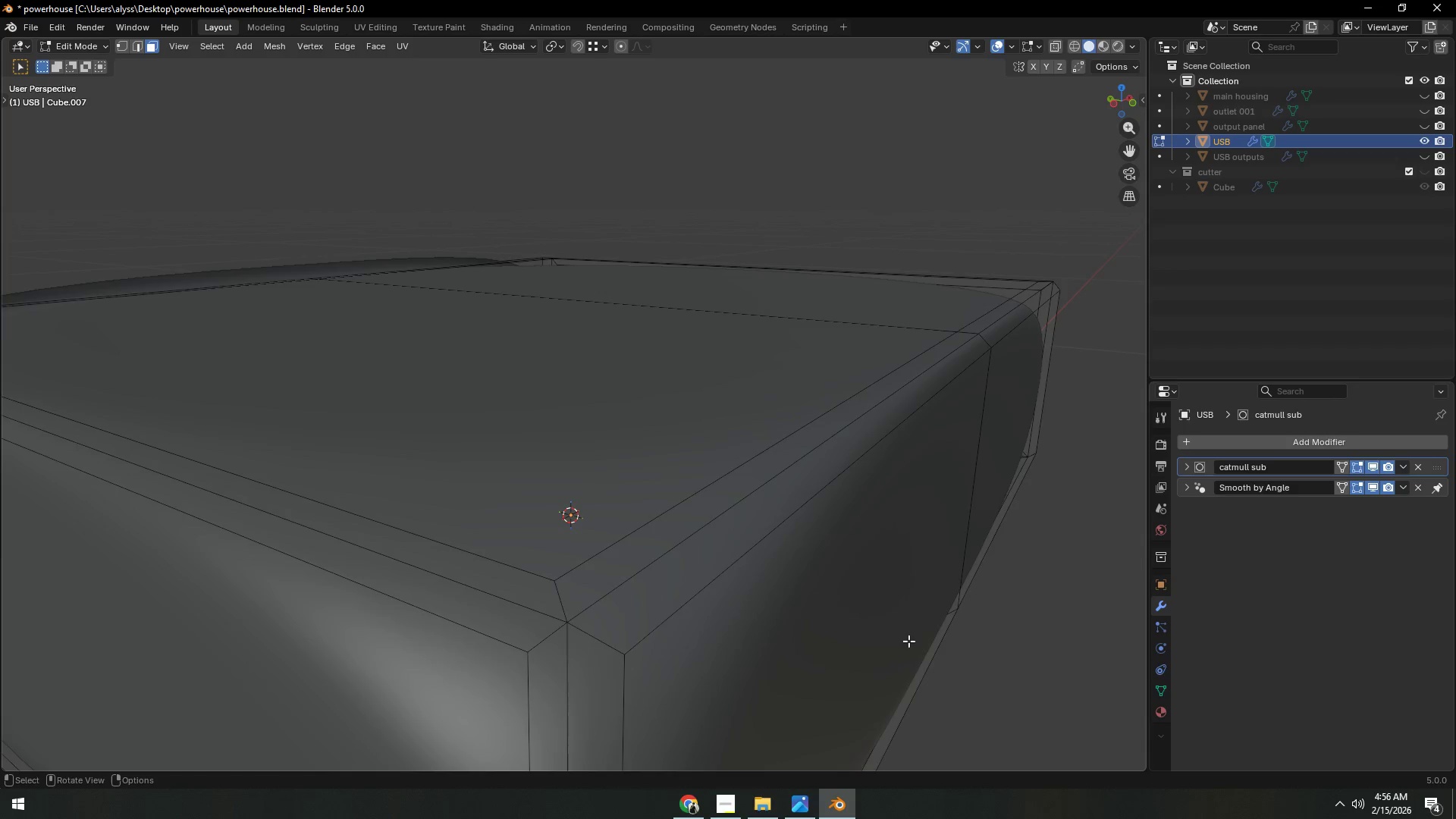 
scroll: coordinate [902, 641], scroll_direction: down, amount: 5.0
 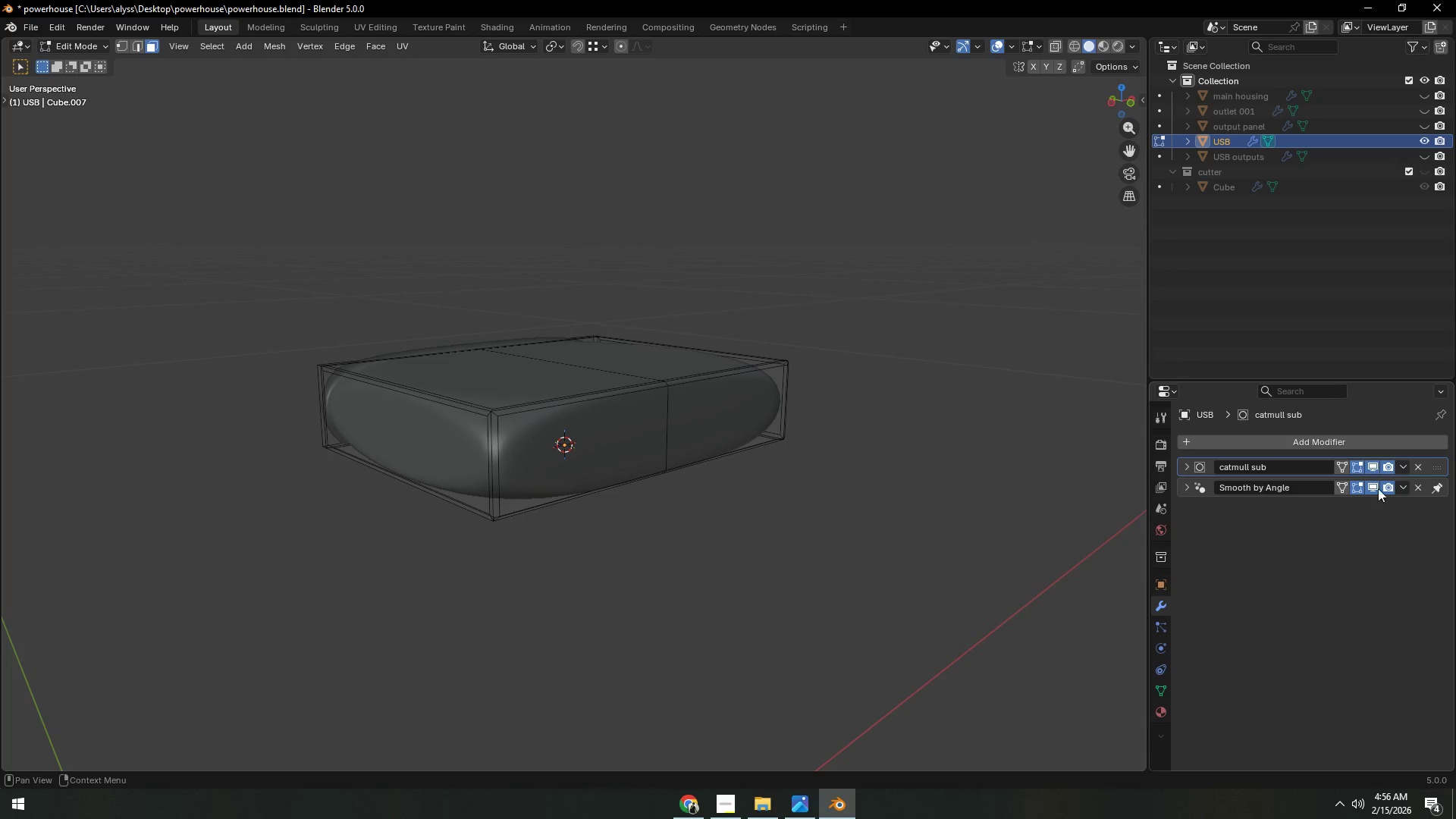 
left_click([1376, 468])
 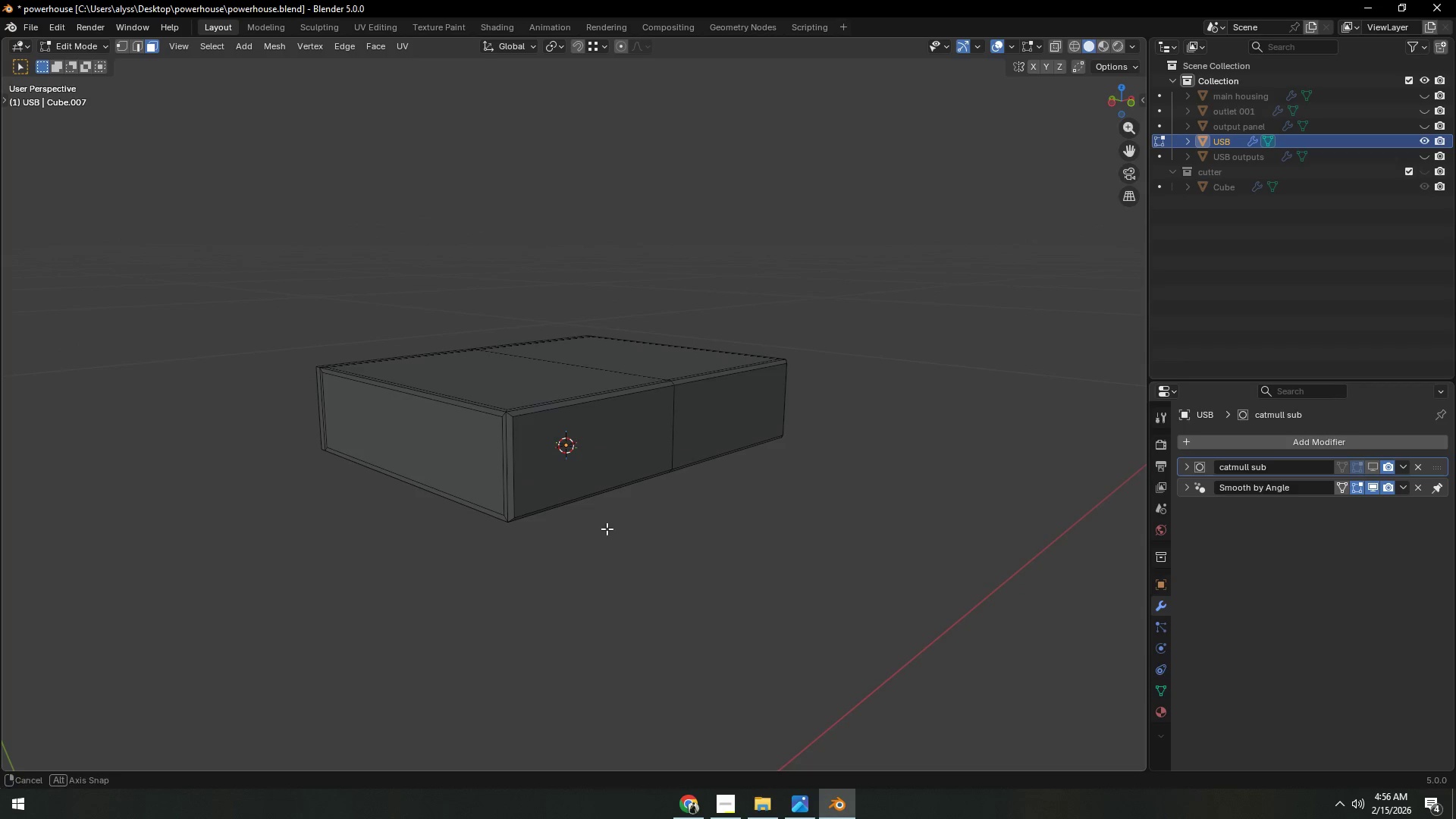 
key(1)
 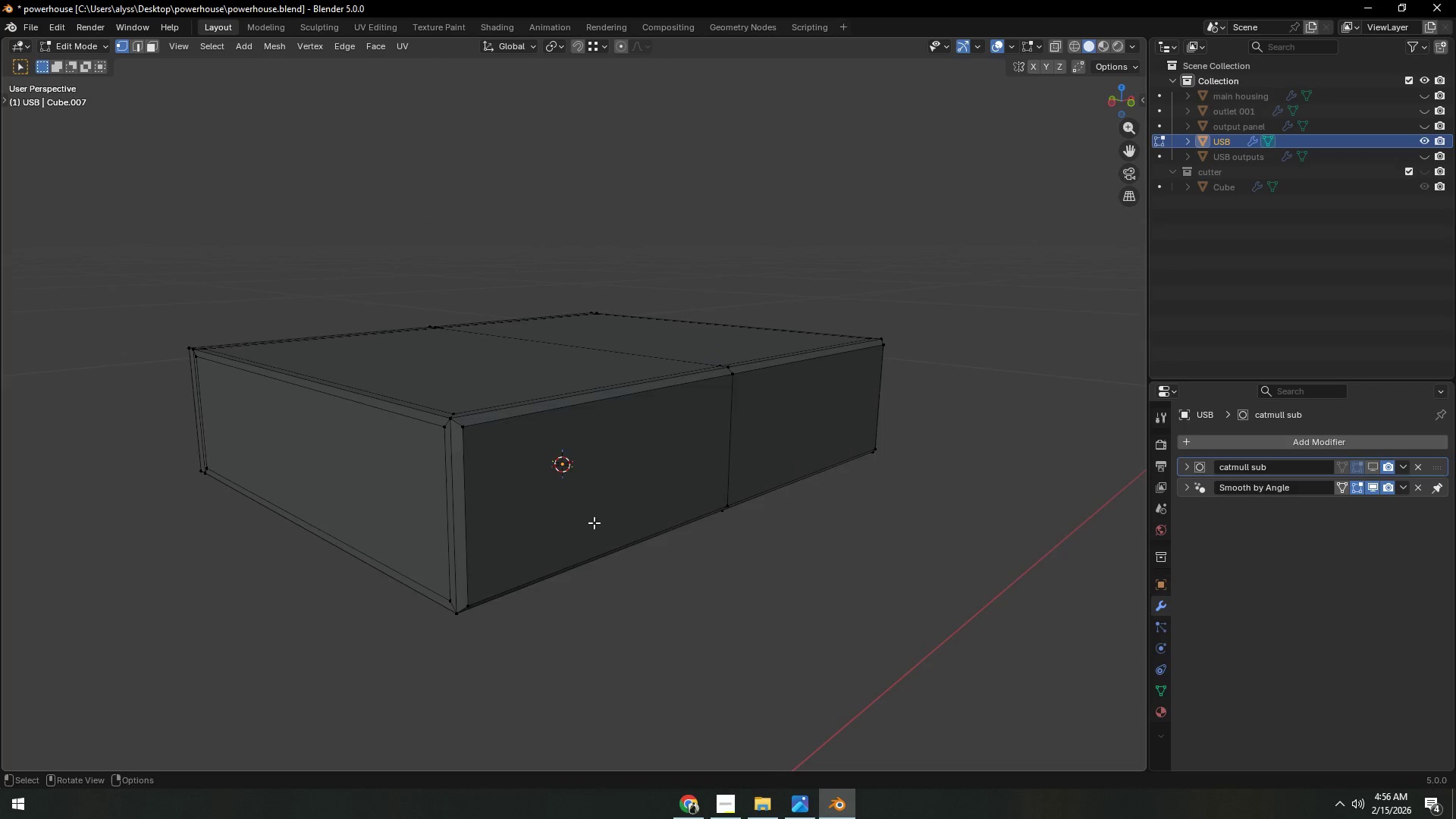 
key(Shift+ShiftLeft)
 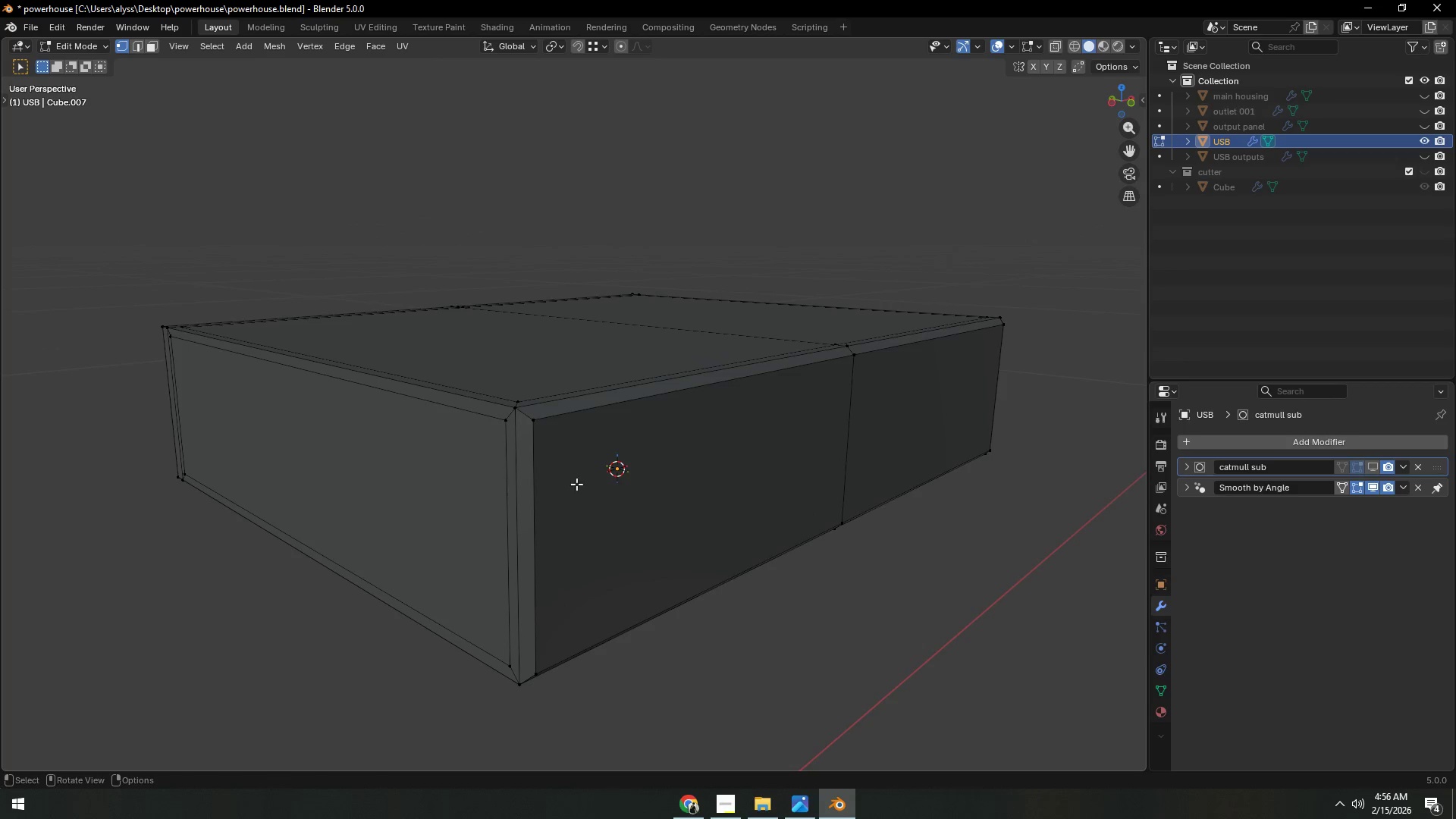 
scroll: coordinate [579, 487], scroll_direction: up, amount: 4.0
 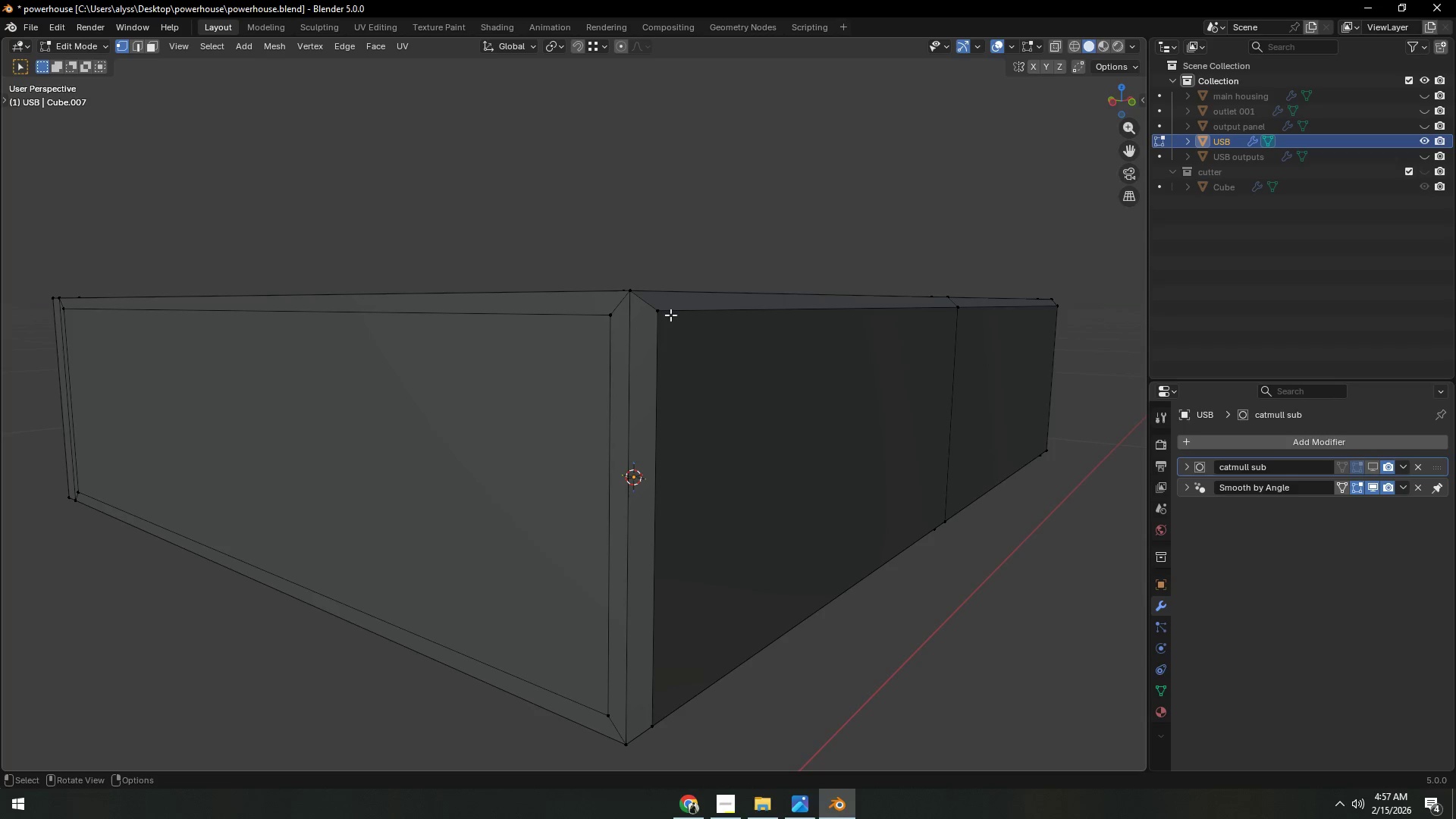 
left_click([663, 315])
 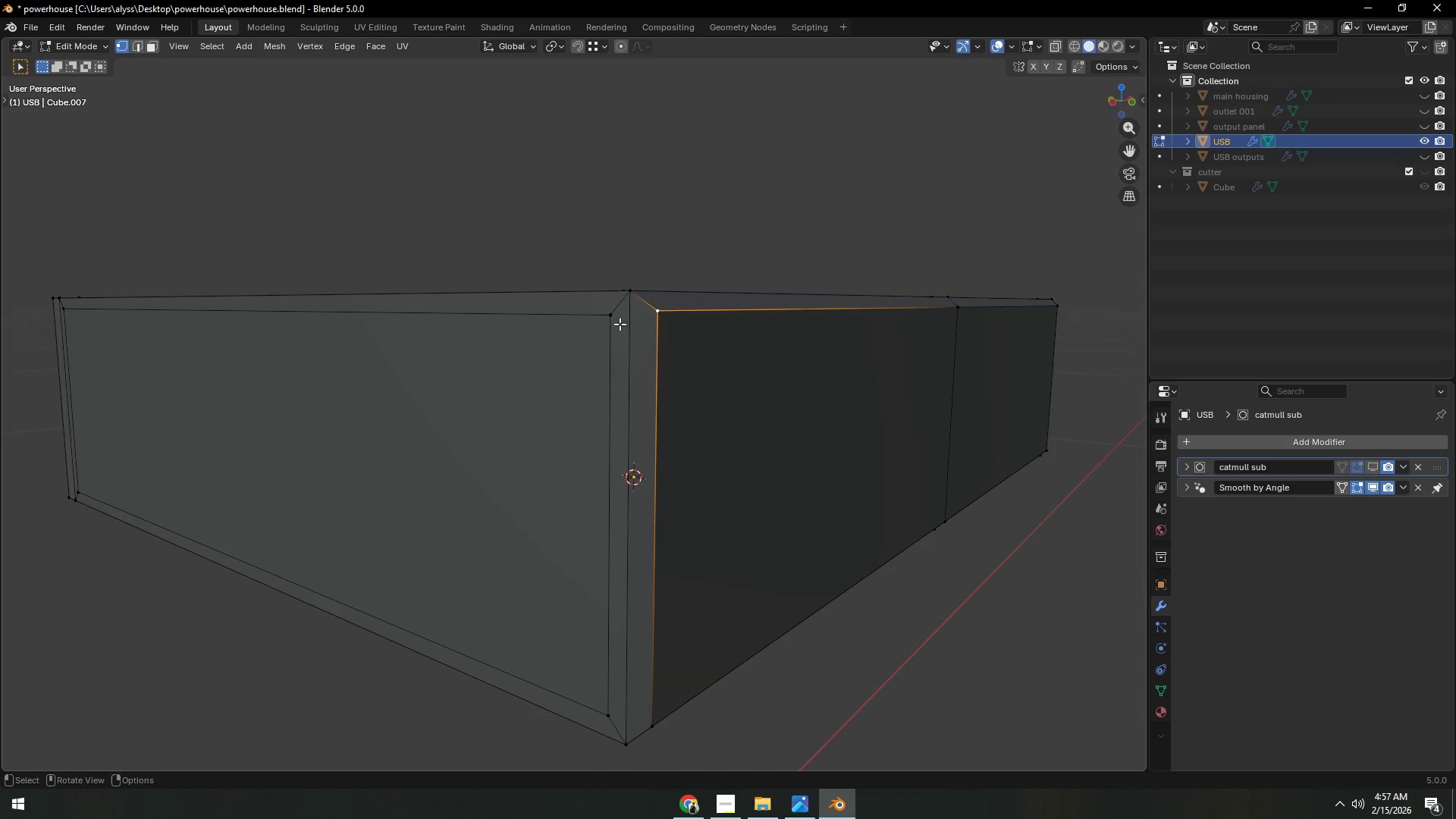 
key(Shift+ShiftLeft)
 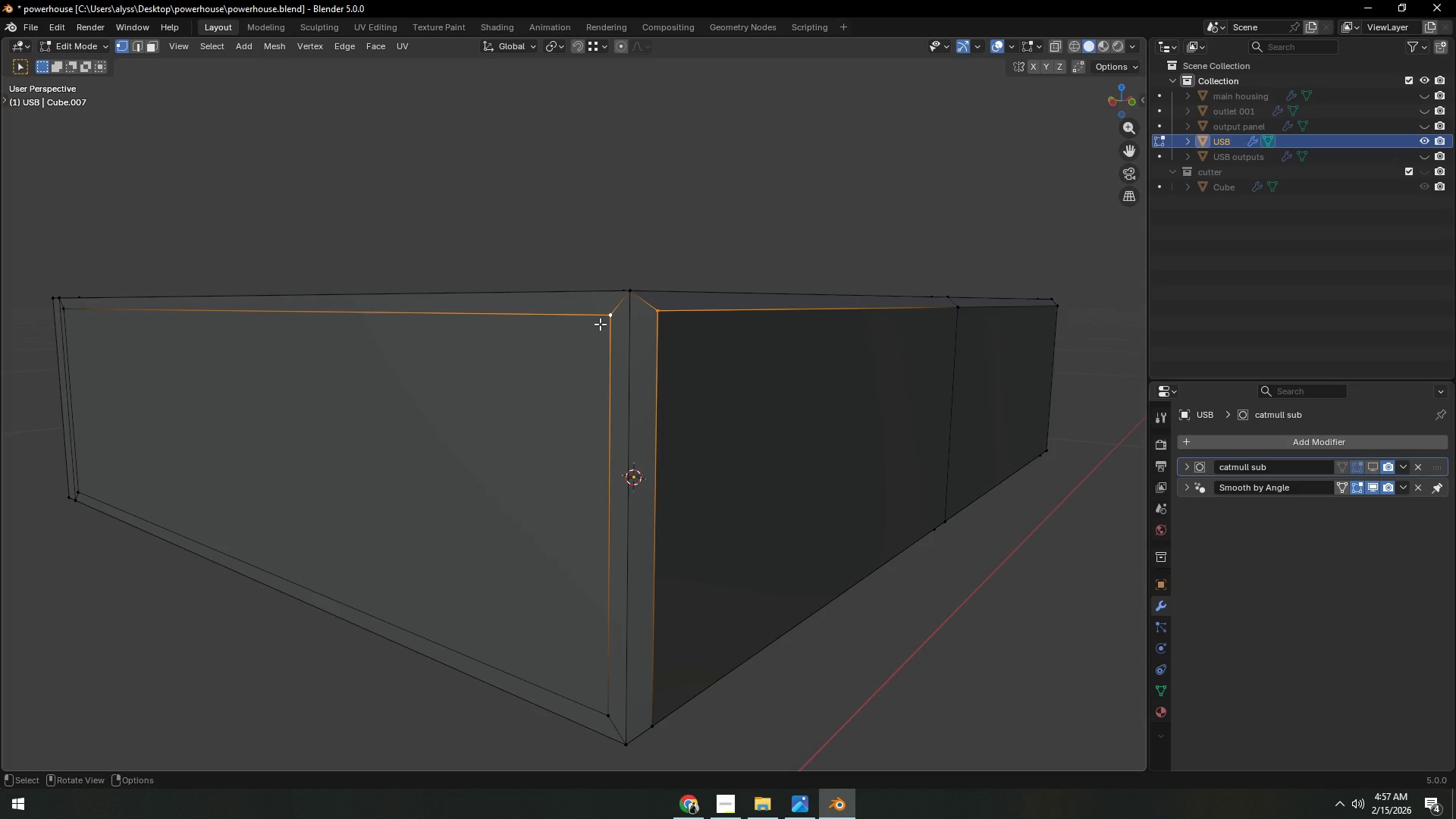 
key(J)
 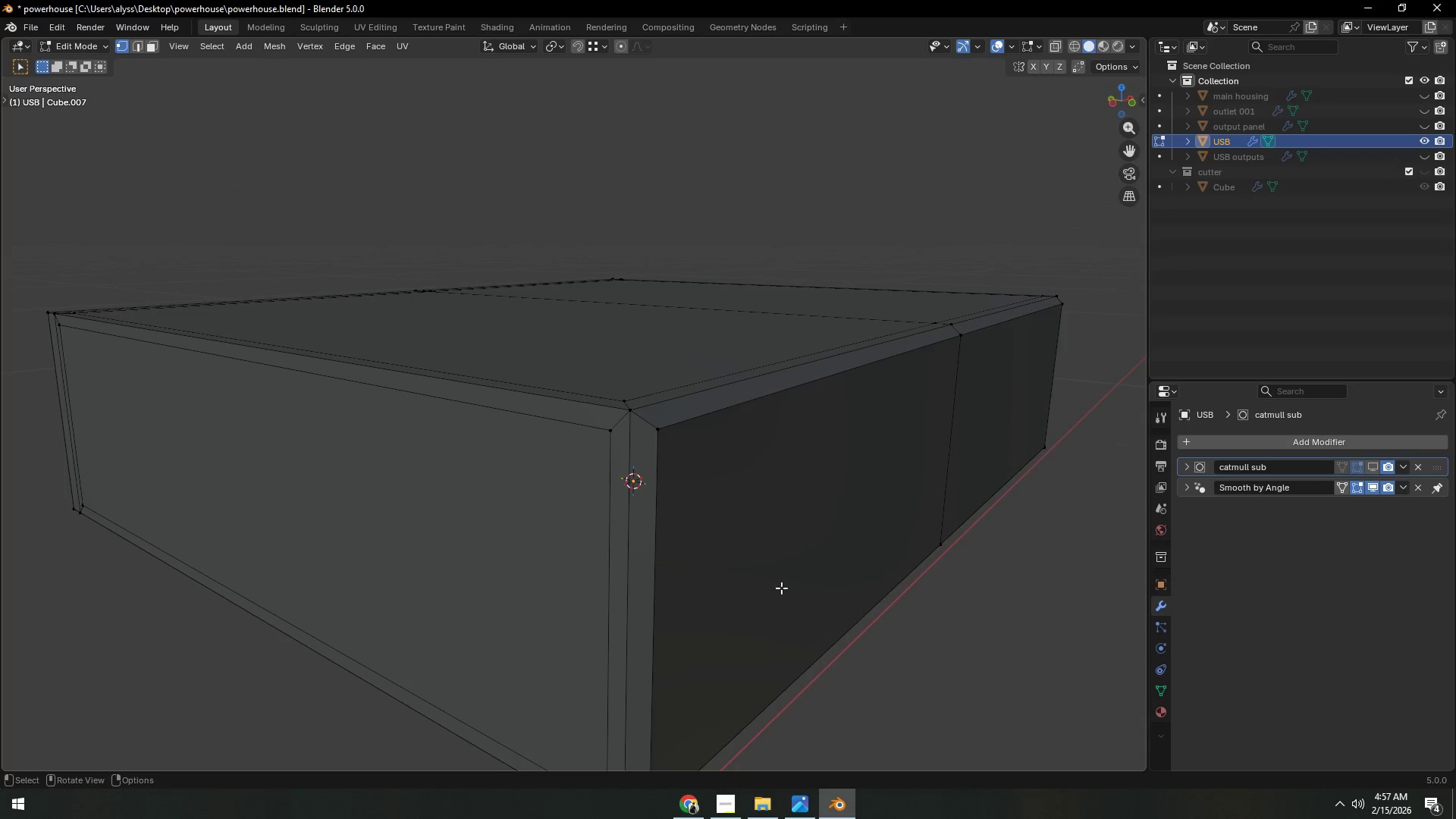 
left_click([668, 436])
 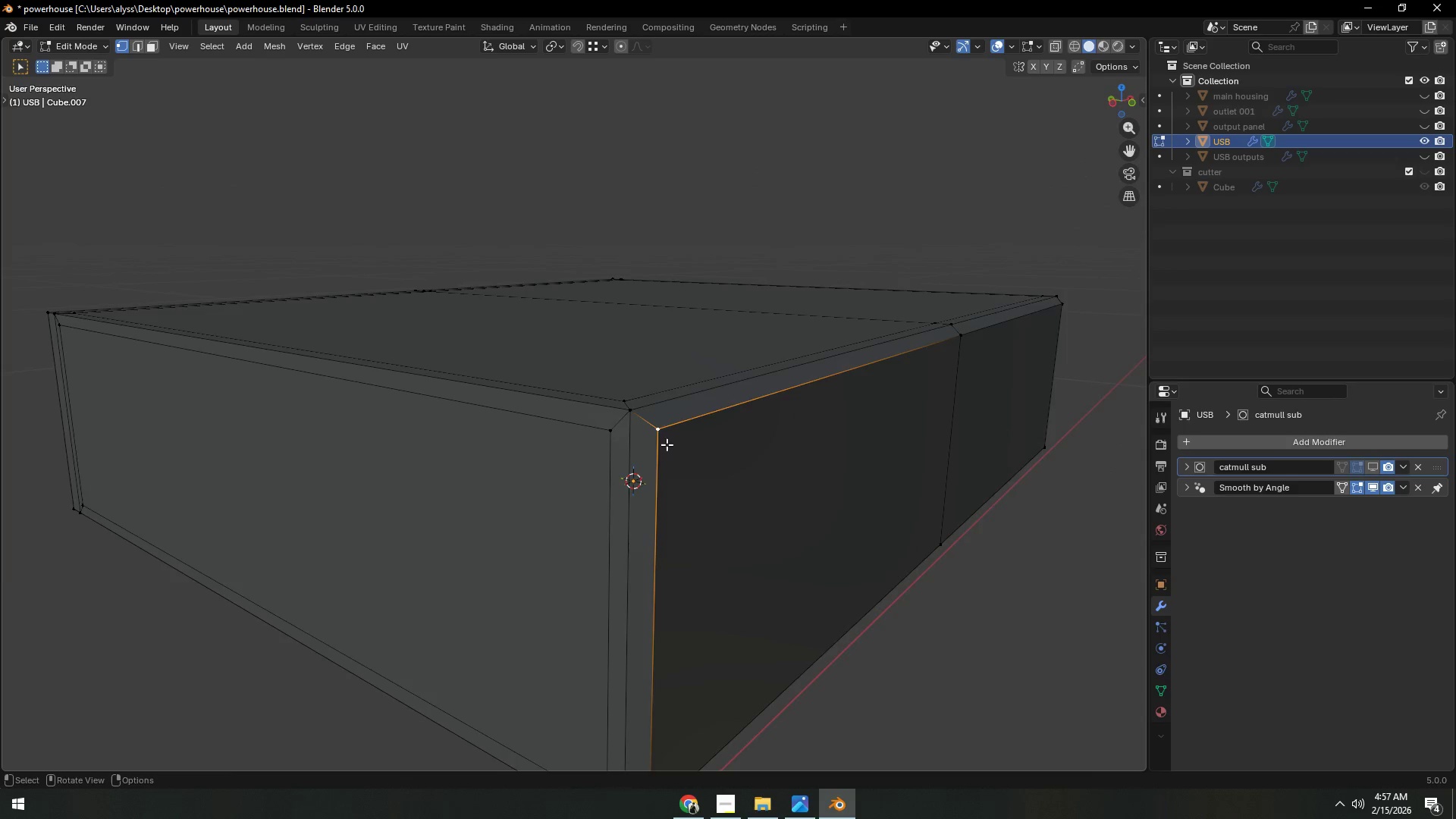 
scroll: coordinate [667, 445], scroll_direction: up, amount: 1.0
 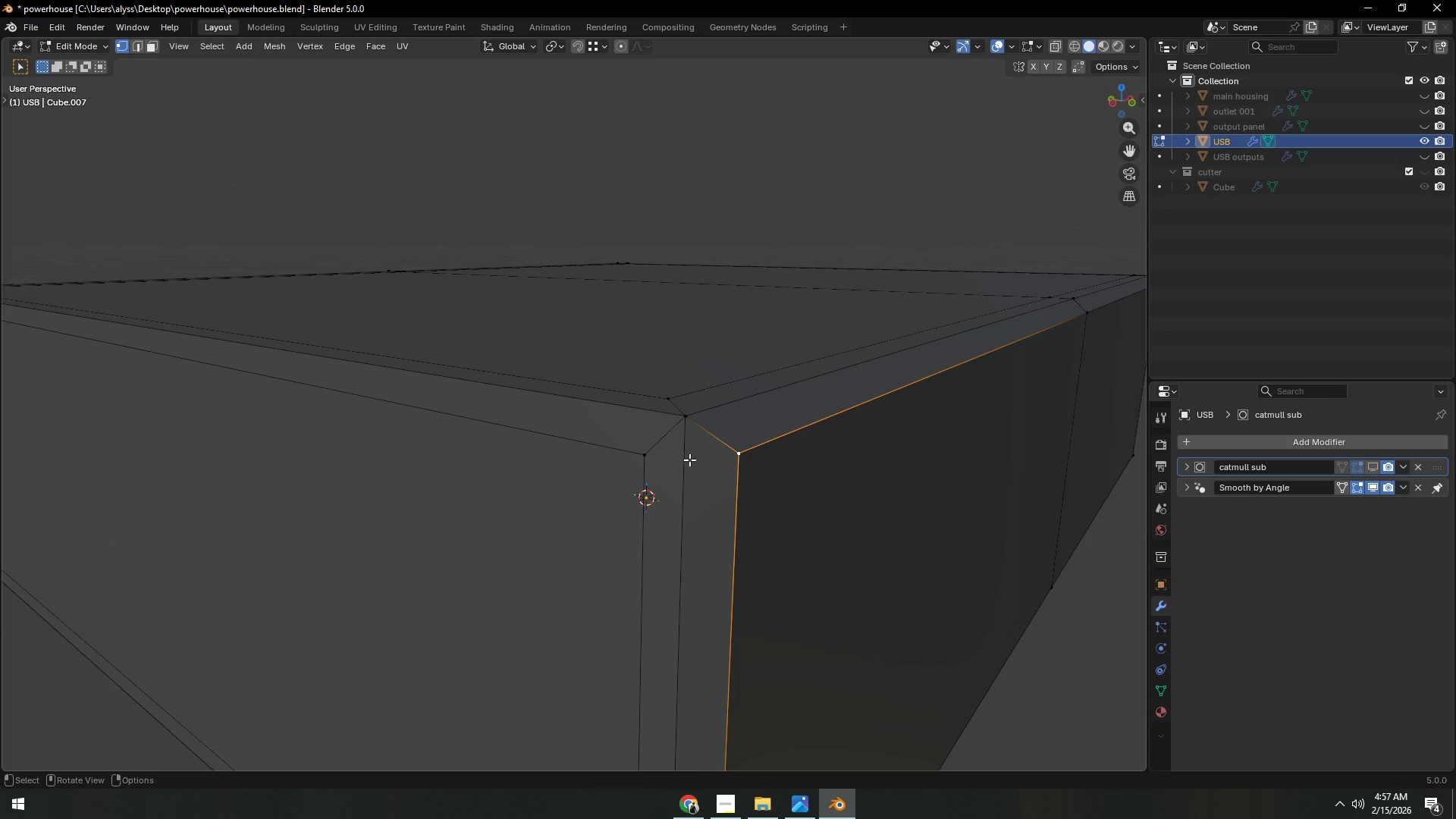 
hold_key(key=ShiftLeft, duration=0.62)
left_click([656, 464])
 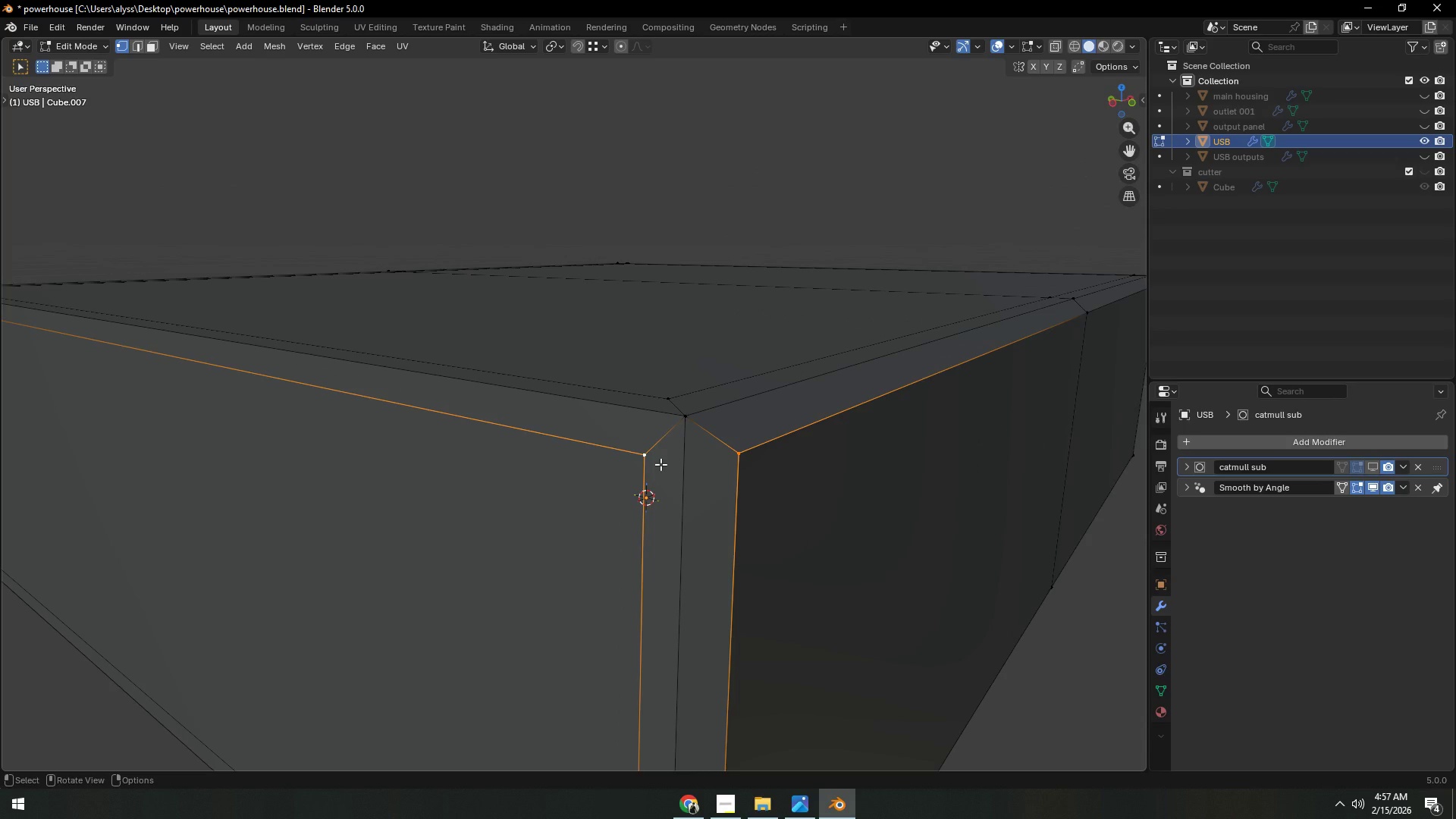 
key(J)
 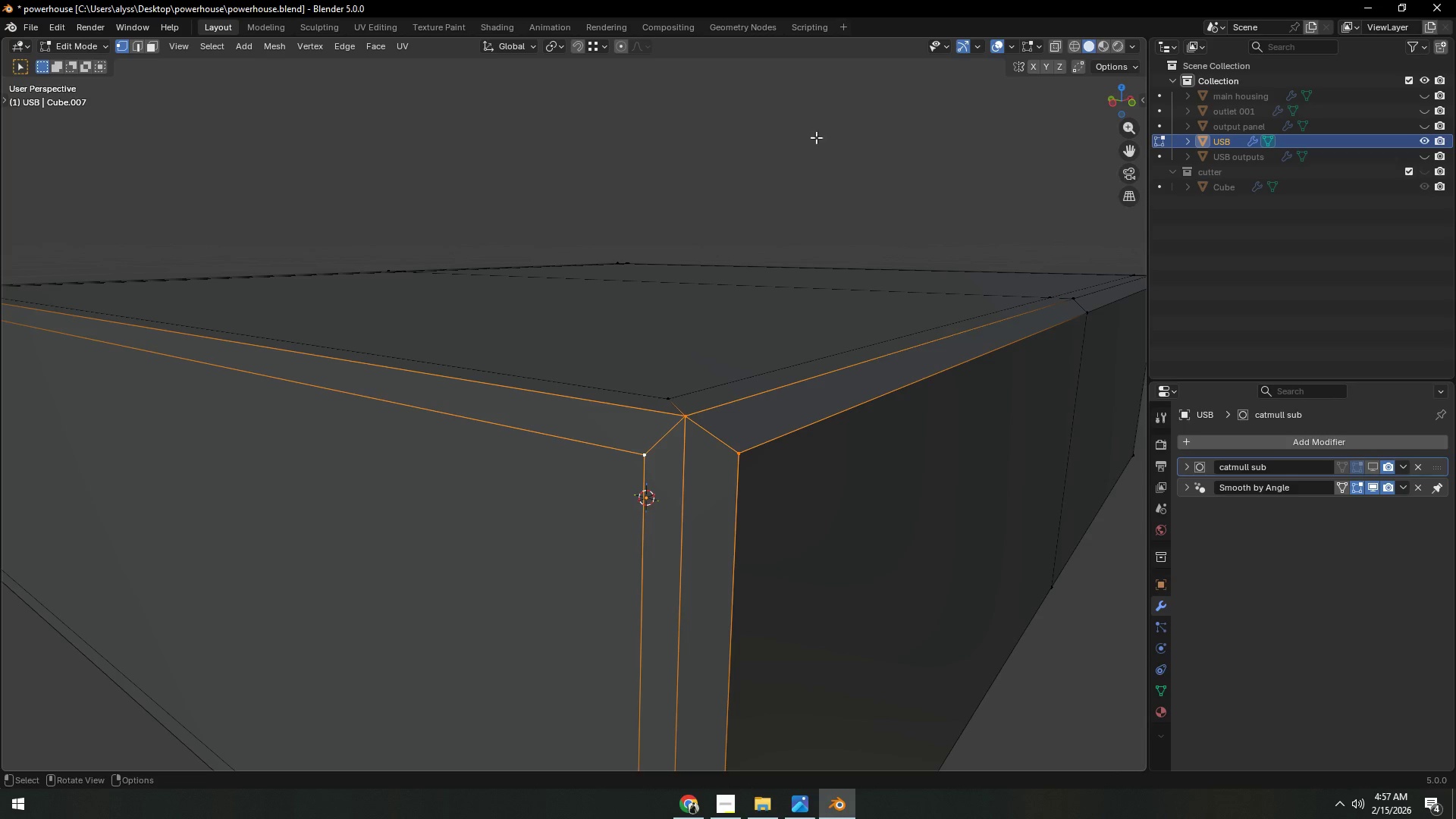 
left_click([820, 129])
 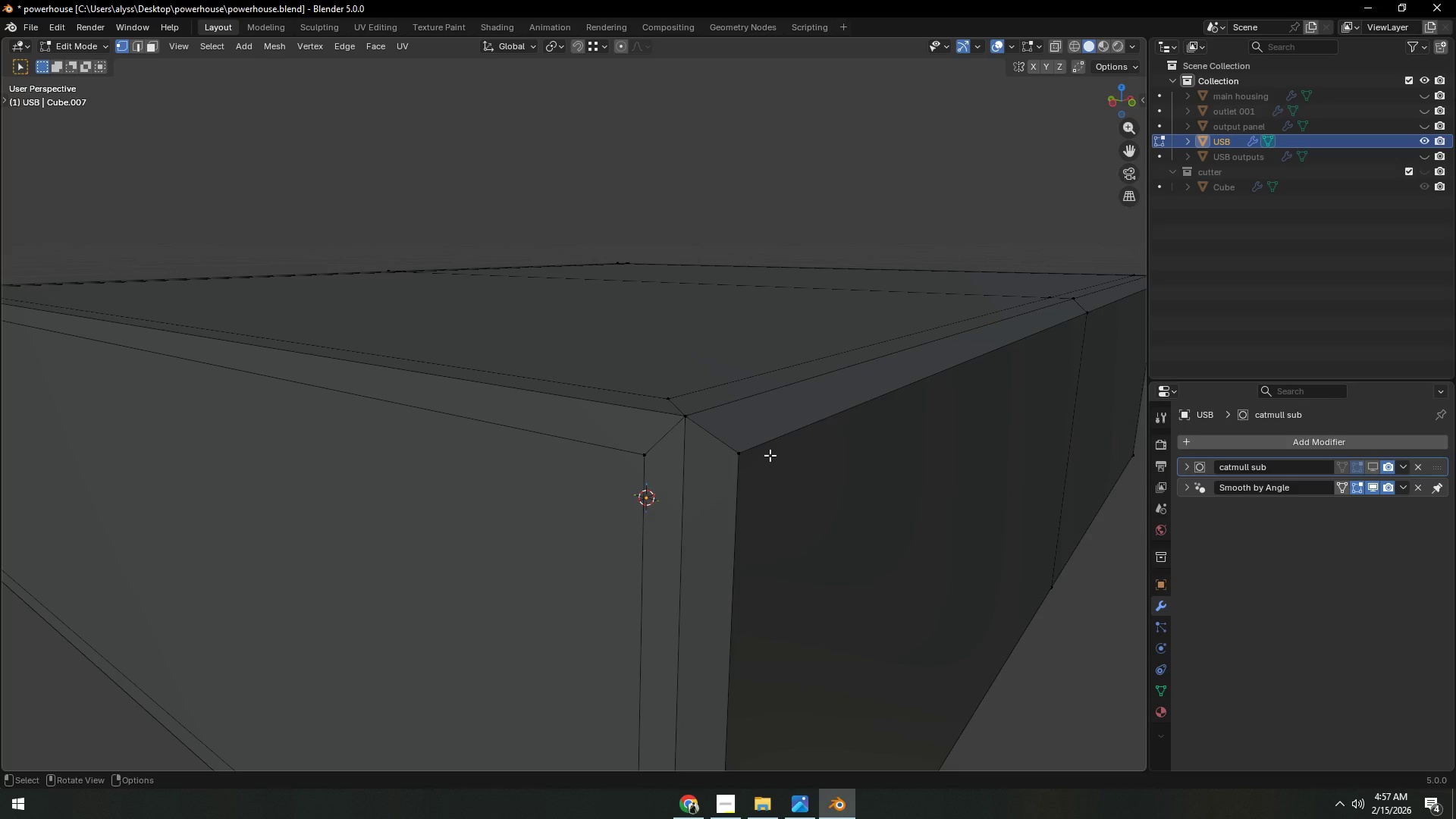 
key(Backquote)
 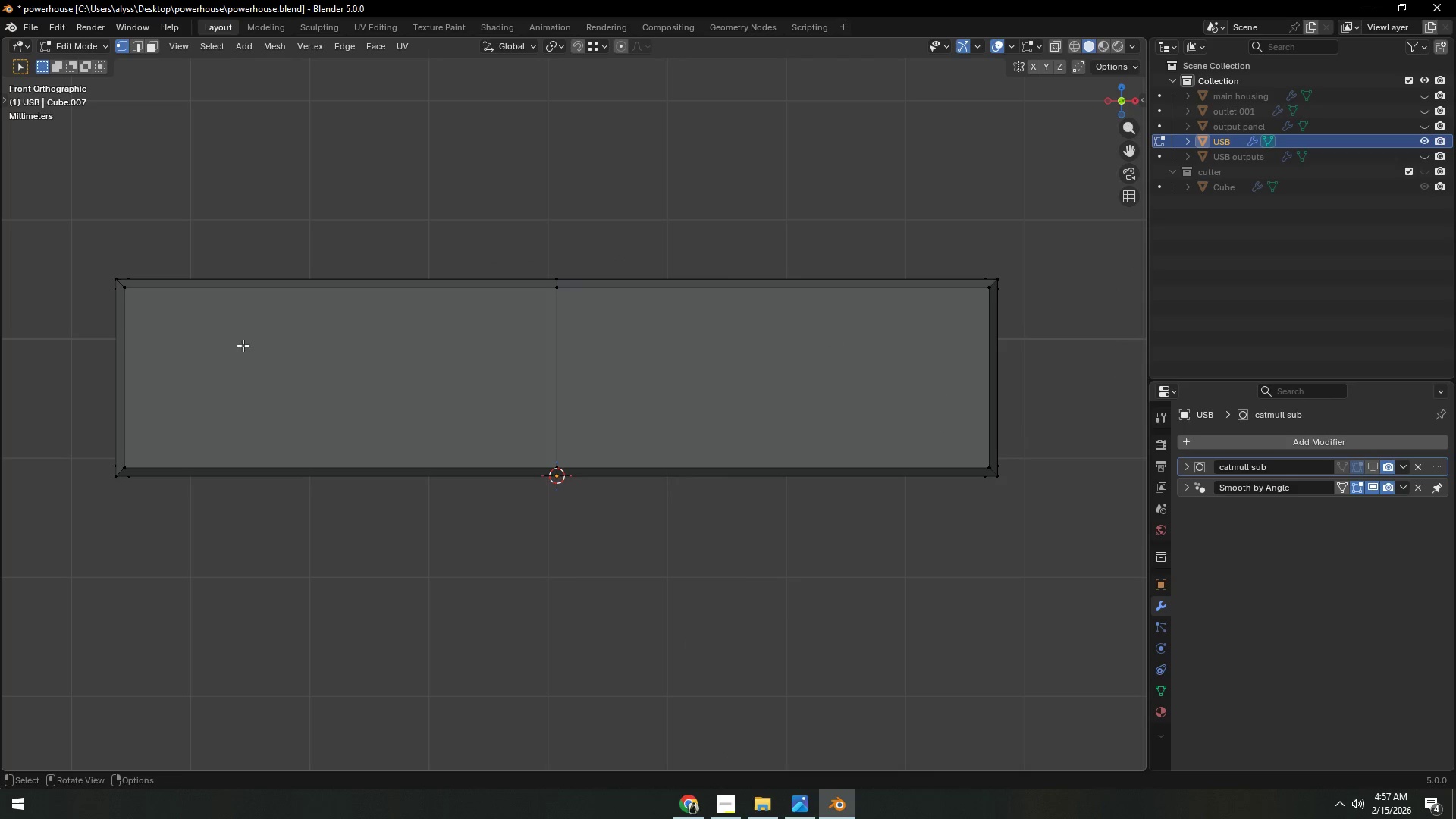 
type(zsz0)
key(NumpadEnter)
 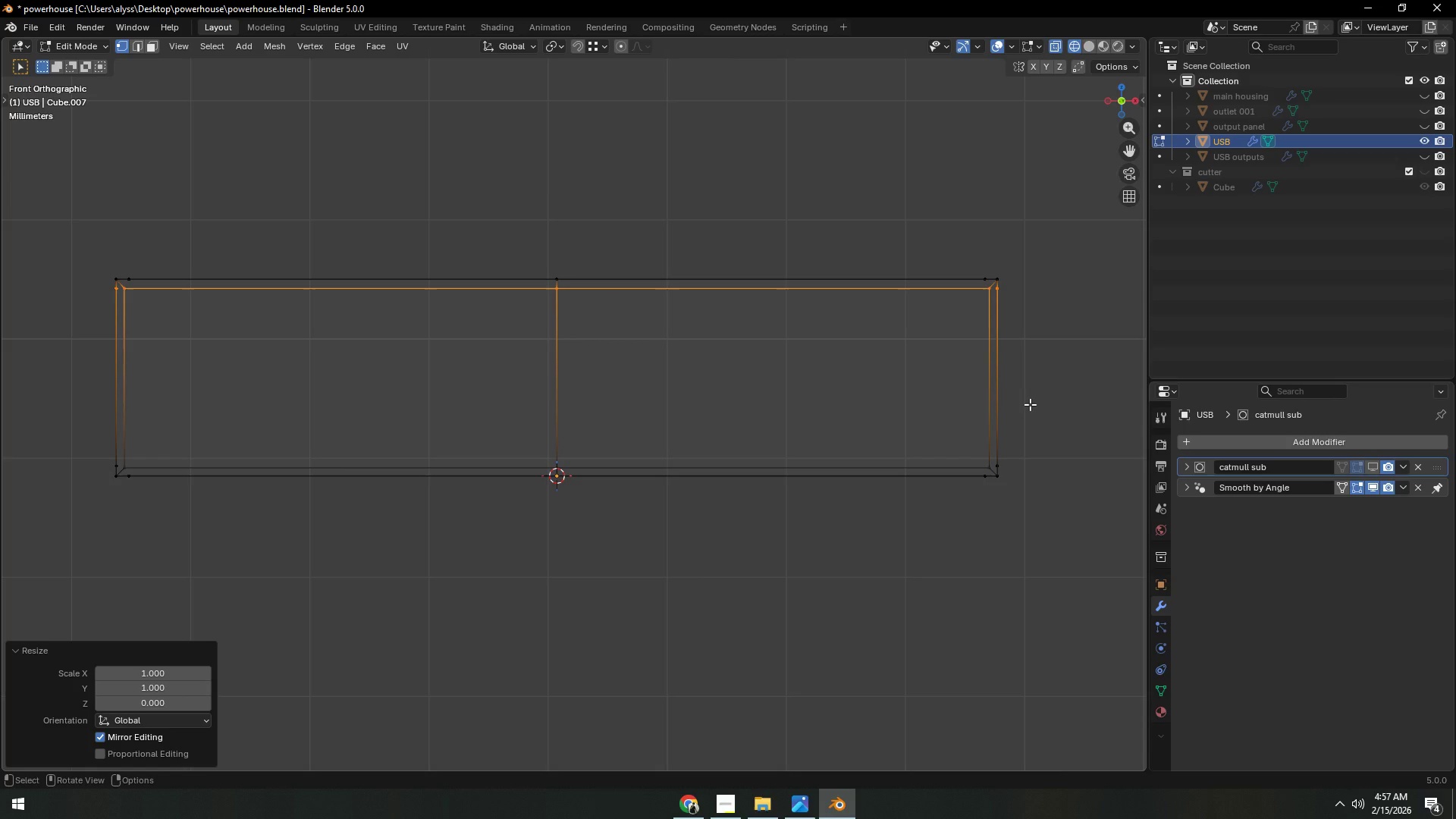 
left_click_drag(start_coordinate=[97, 281], to_coordinate=[1034, 362])
 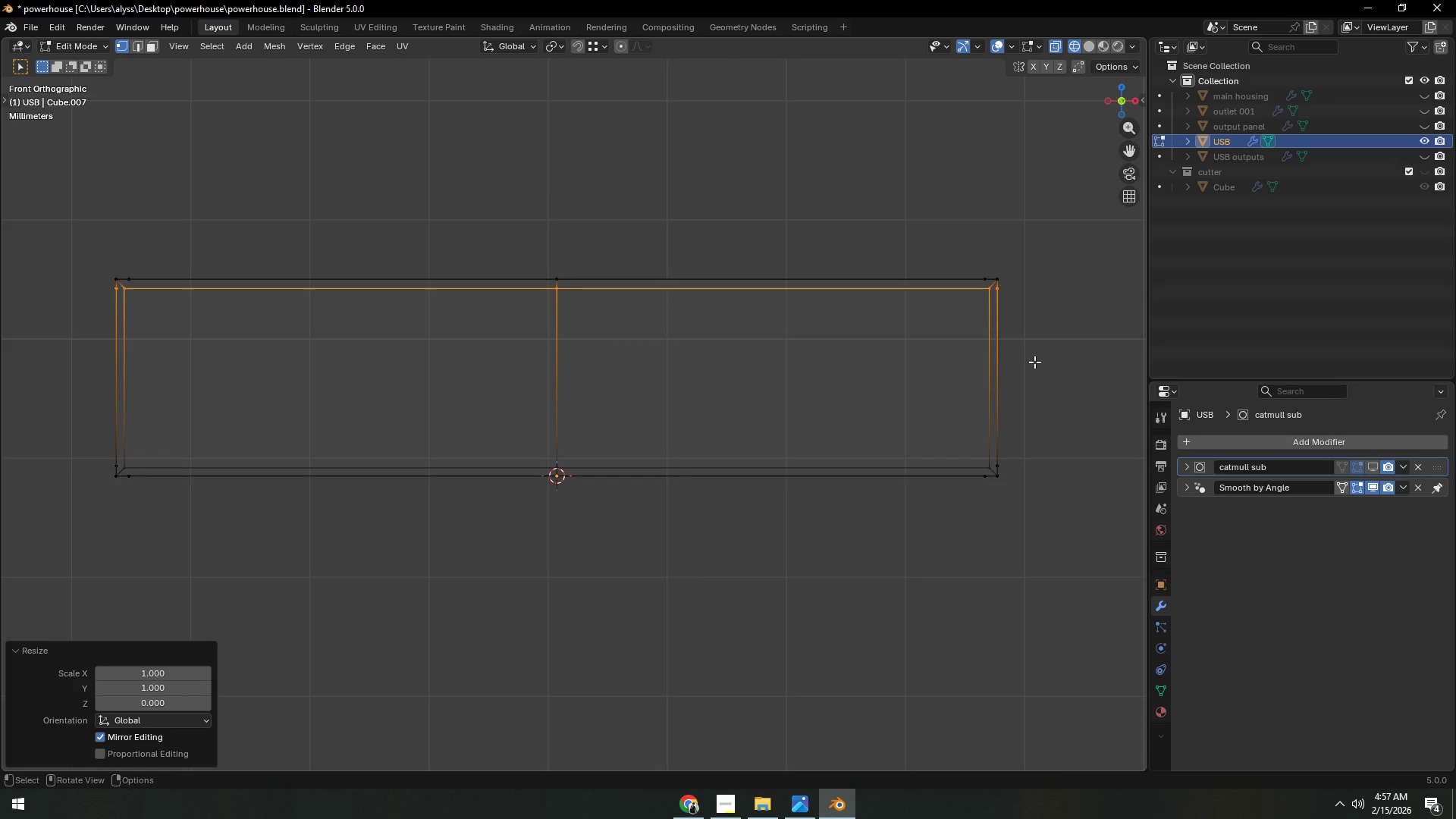 
type(gz)
 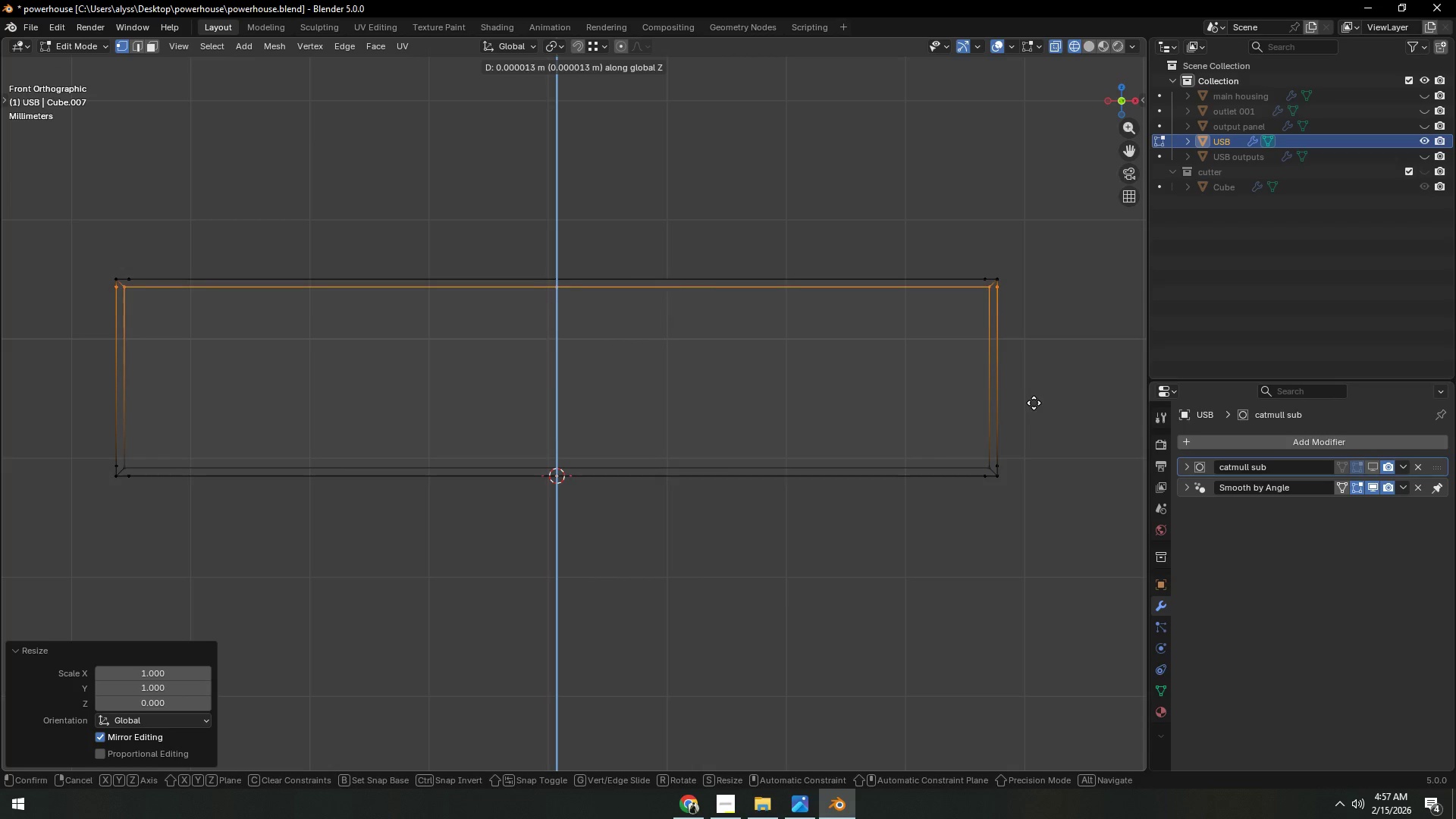 
hold_key(key=ShiftLeft, duration=1.5)
left_click([1035, 403])
 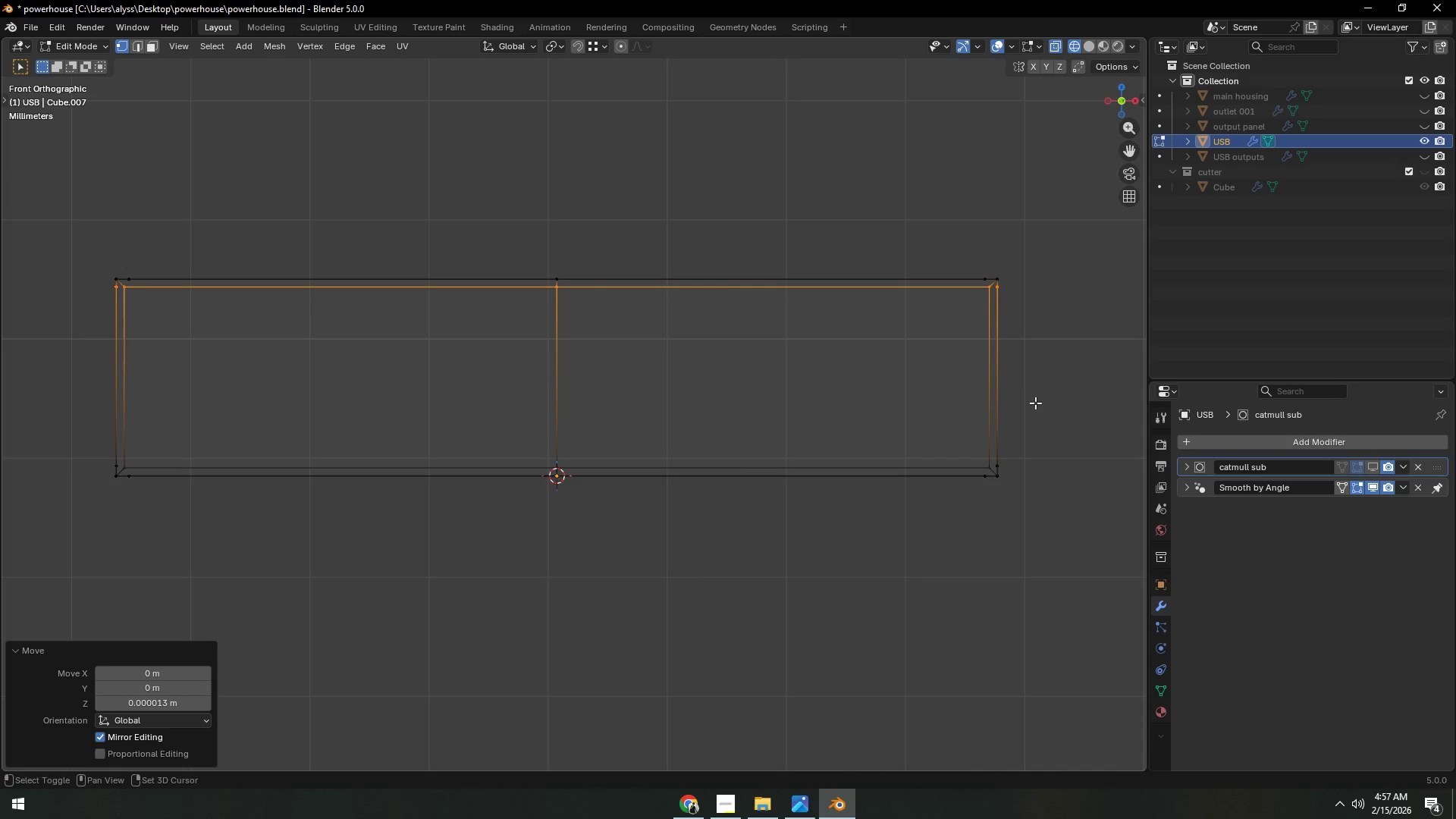 
key(Shift+ShiftLeft)
 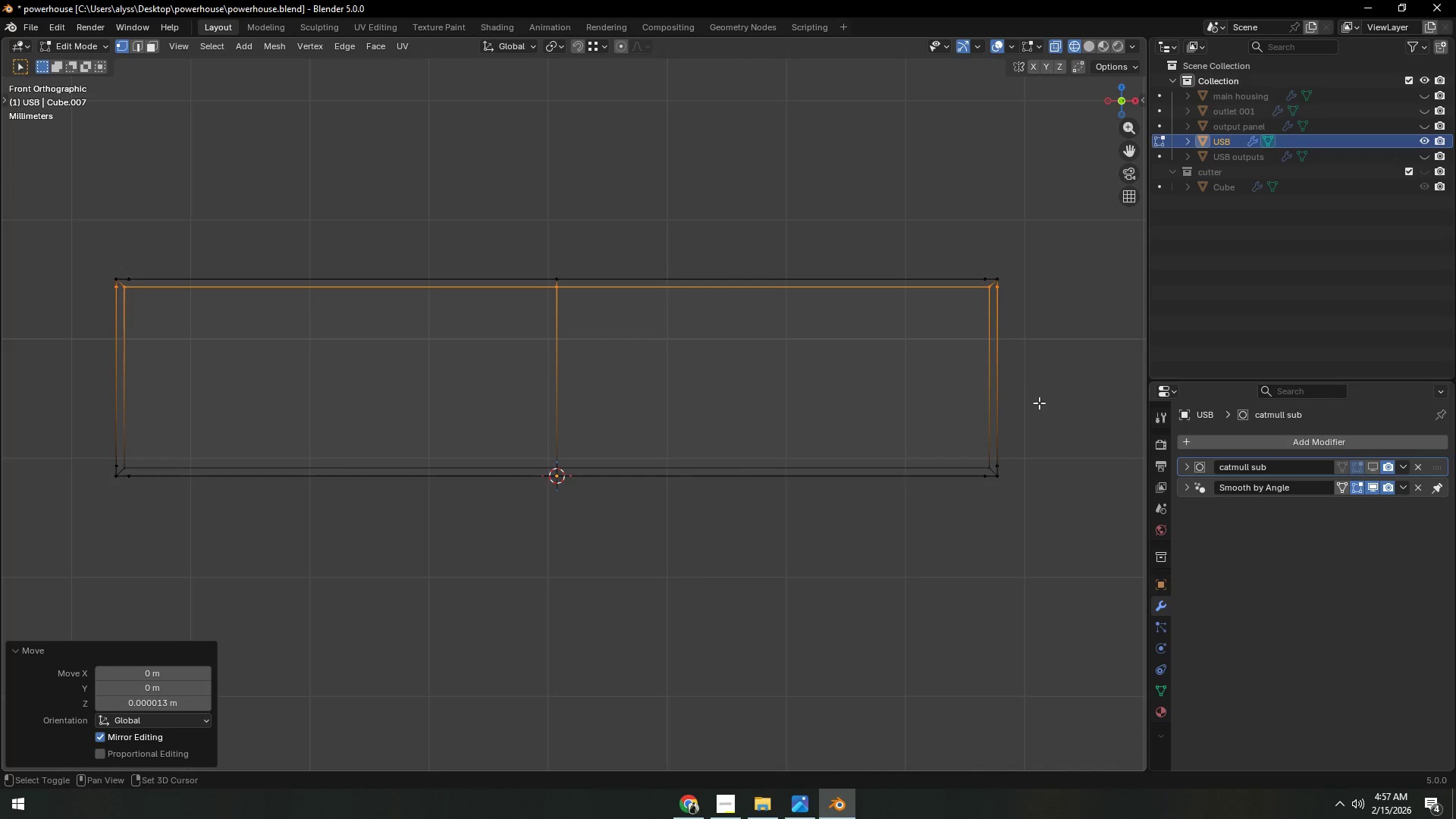 
key(Shift+ShiftLeft)
 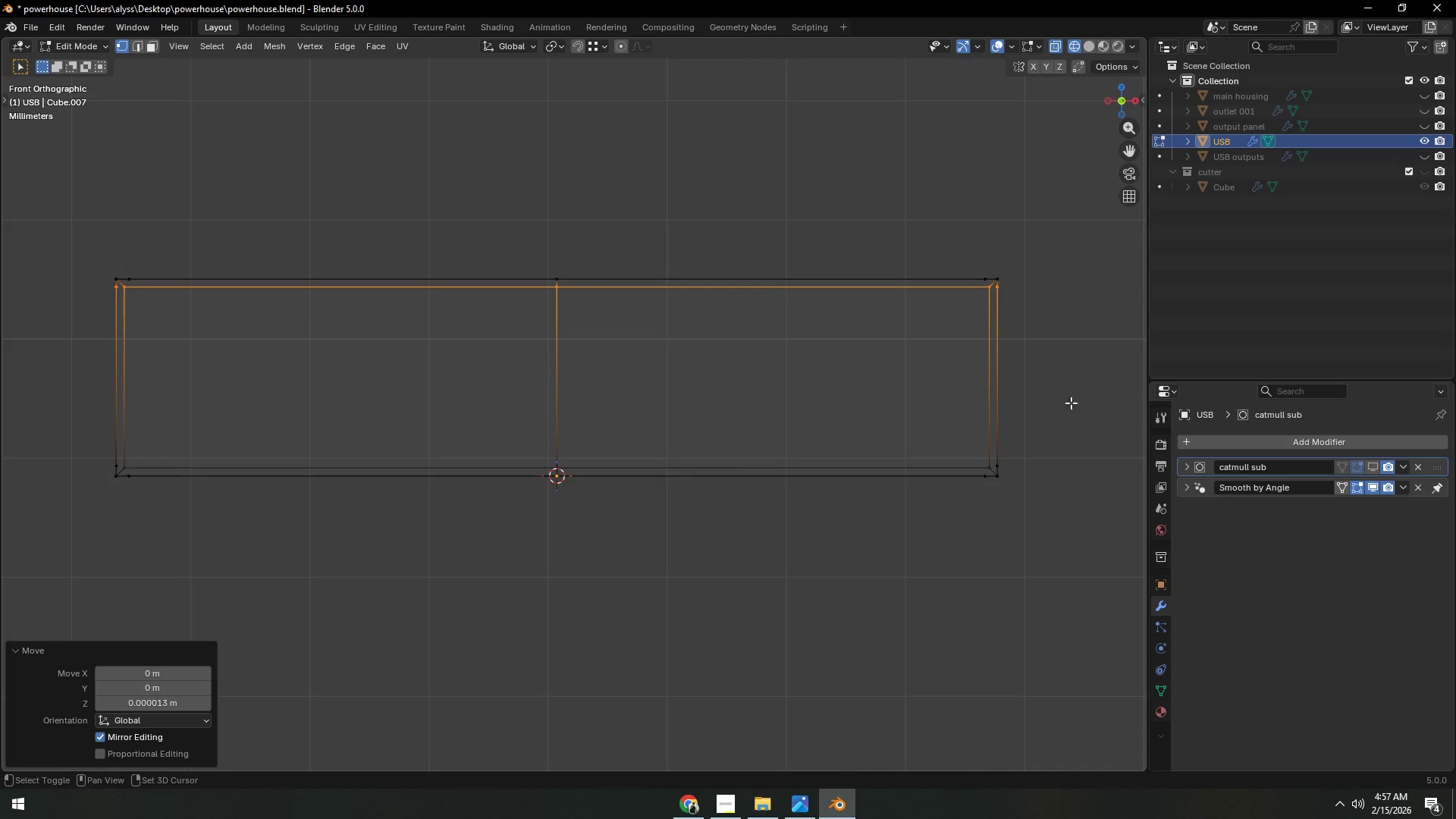 
key(Shift+ShiftLeft)
 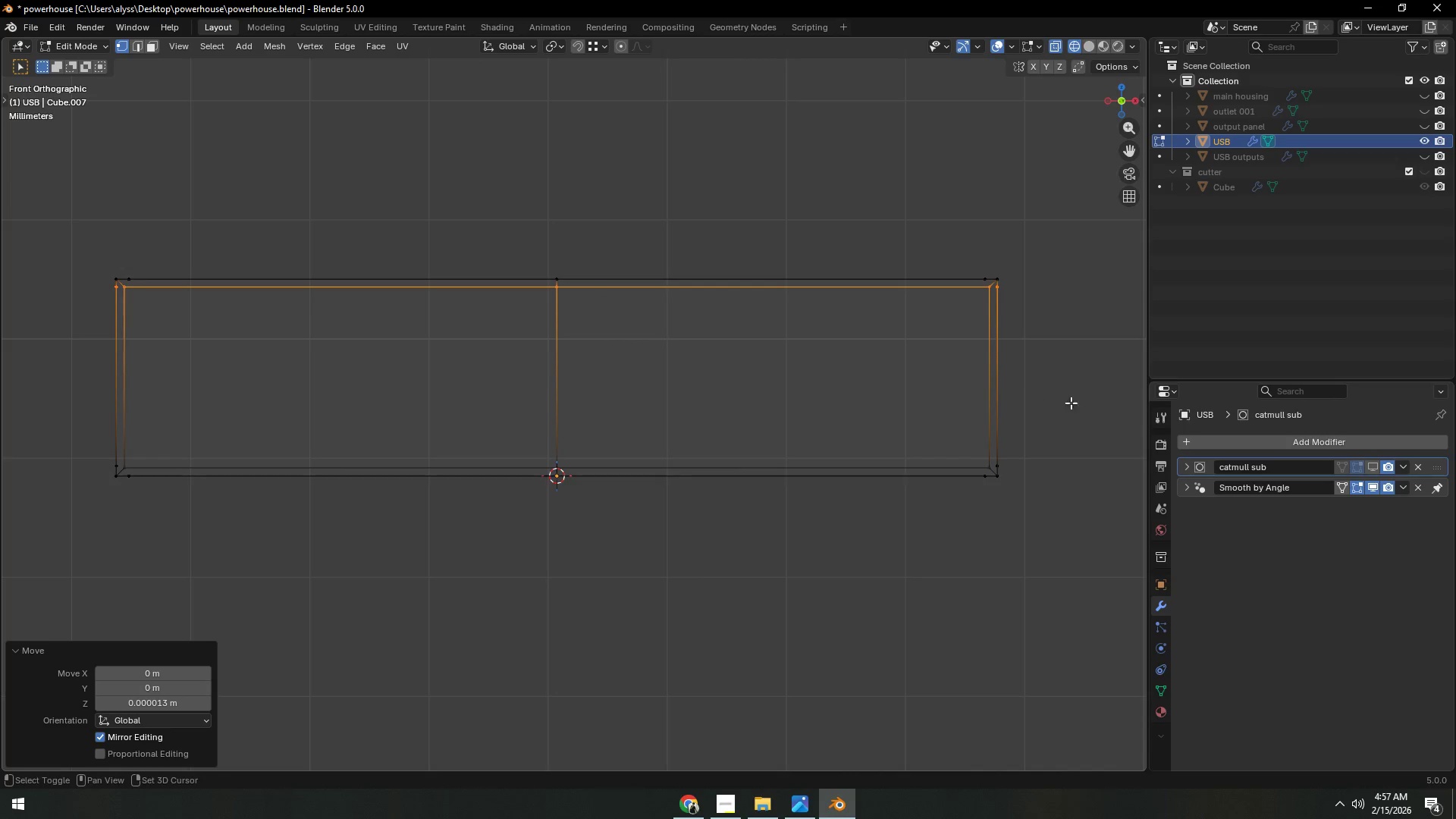 
type(sz0)
key(NumpadEnter)
type(gz)
 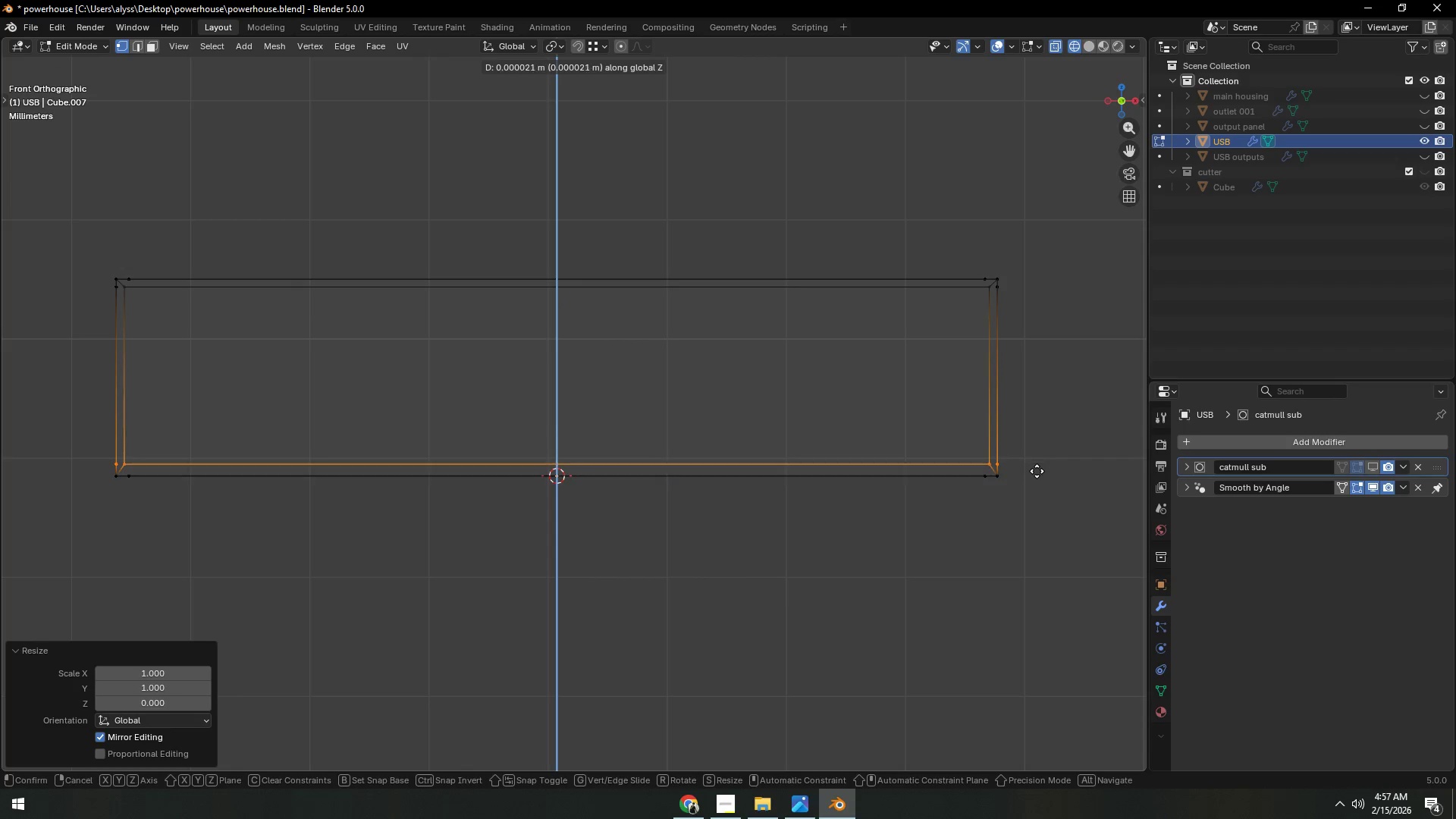 
left_click_drag(start_coordinate=[94, 435], to_coordinate=[1036, 474])
 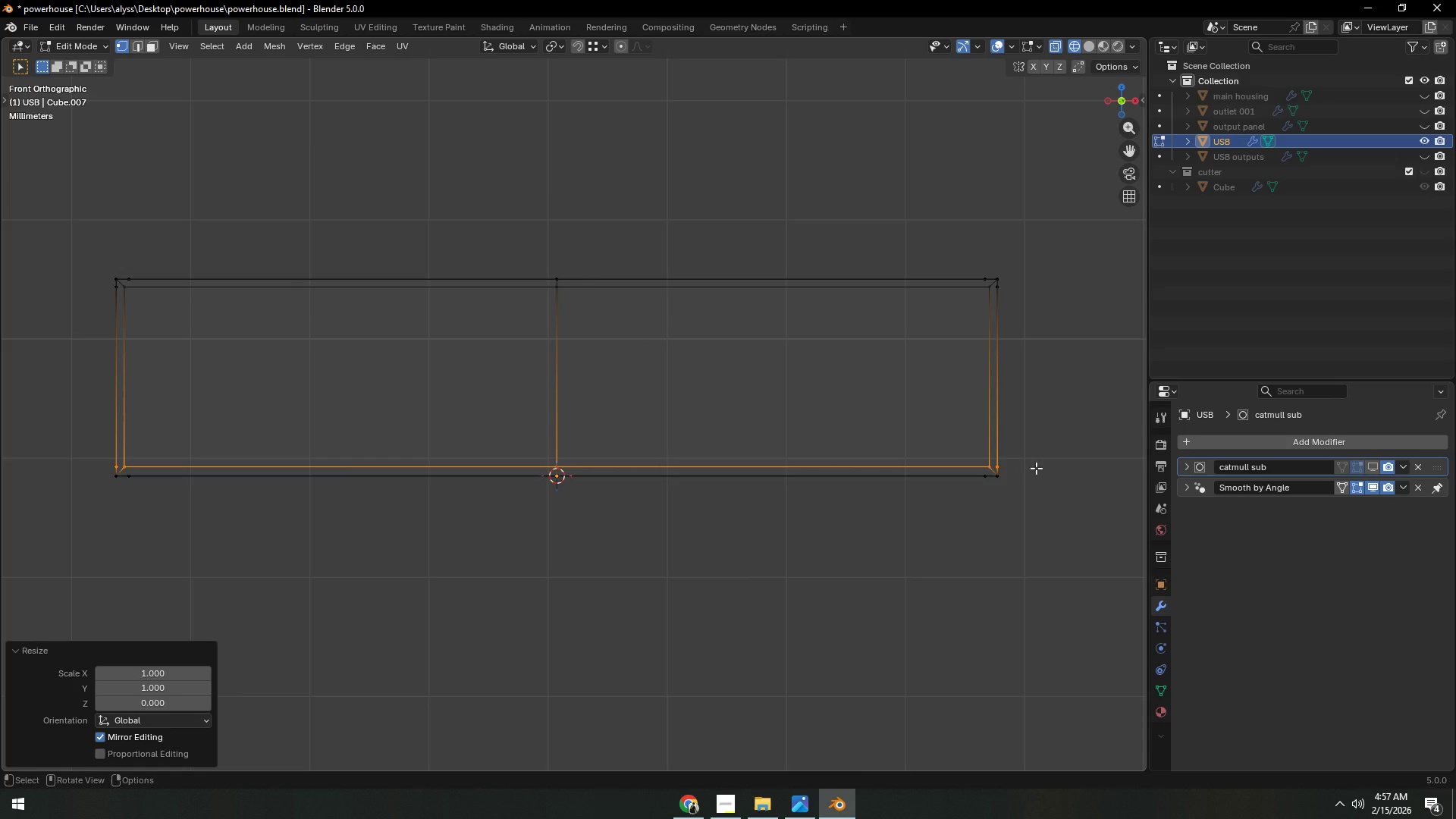 
hold_key(key=ShiftLeft, duration=1.33)
left_click([1043, 496])
 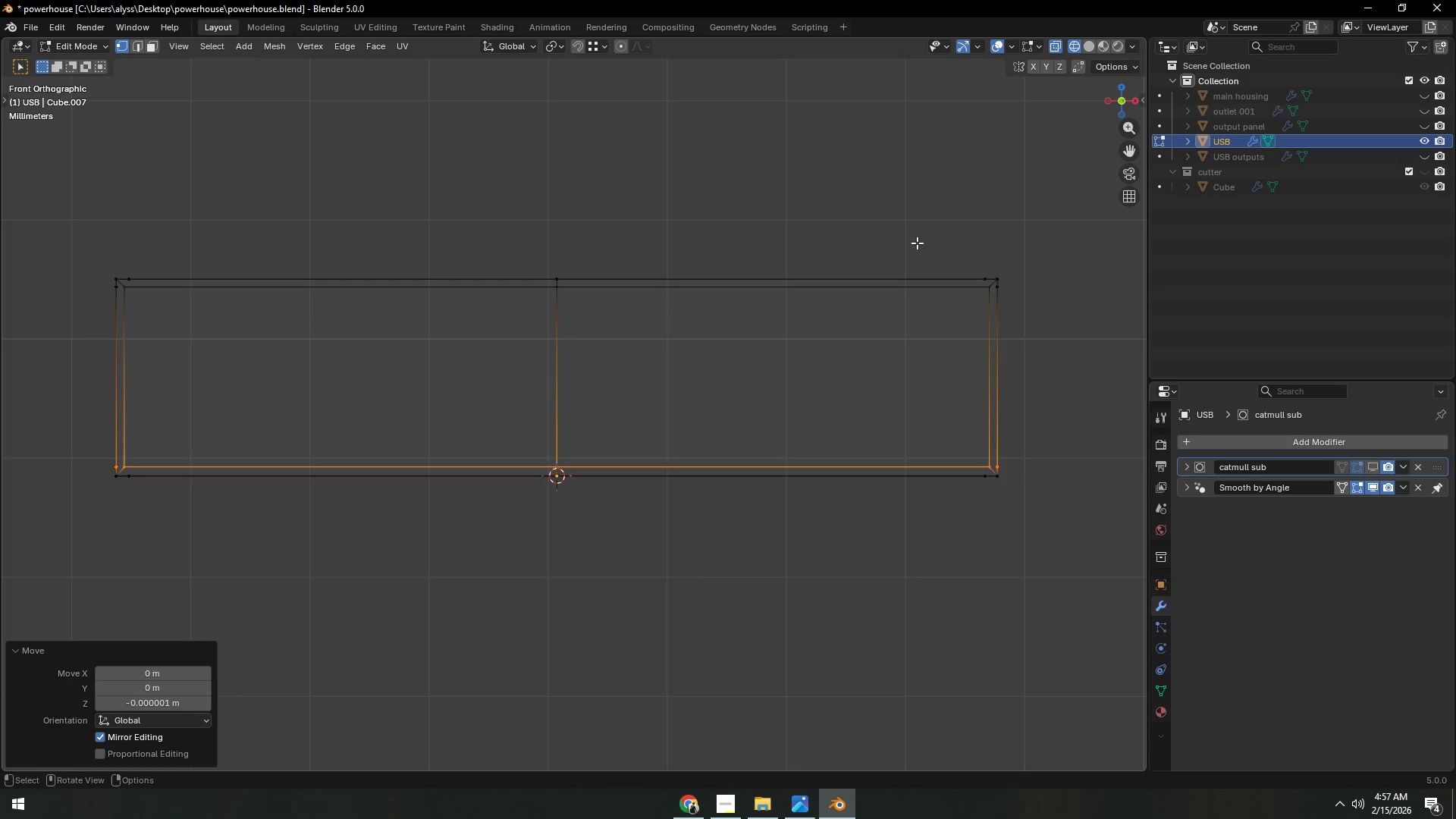 
left_click_drag(start_coordinate=[918, 245], to_coordinate=[993, 510])
 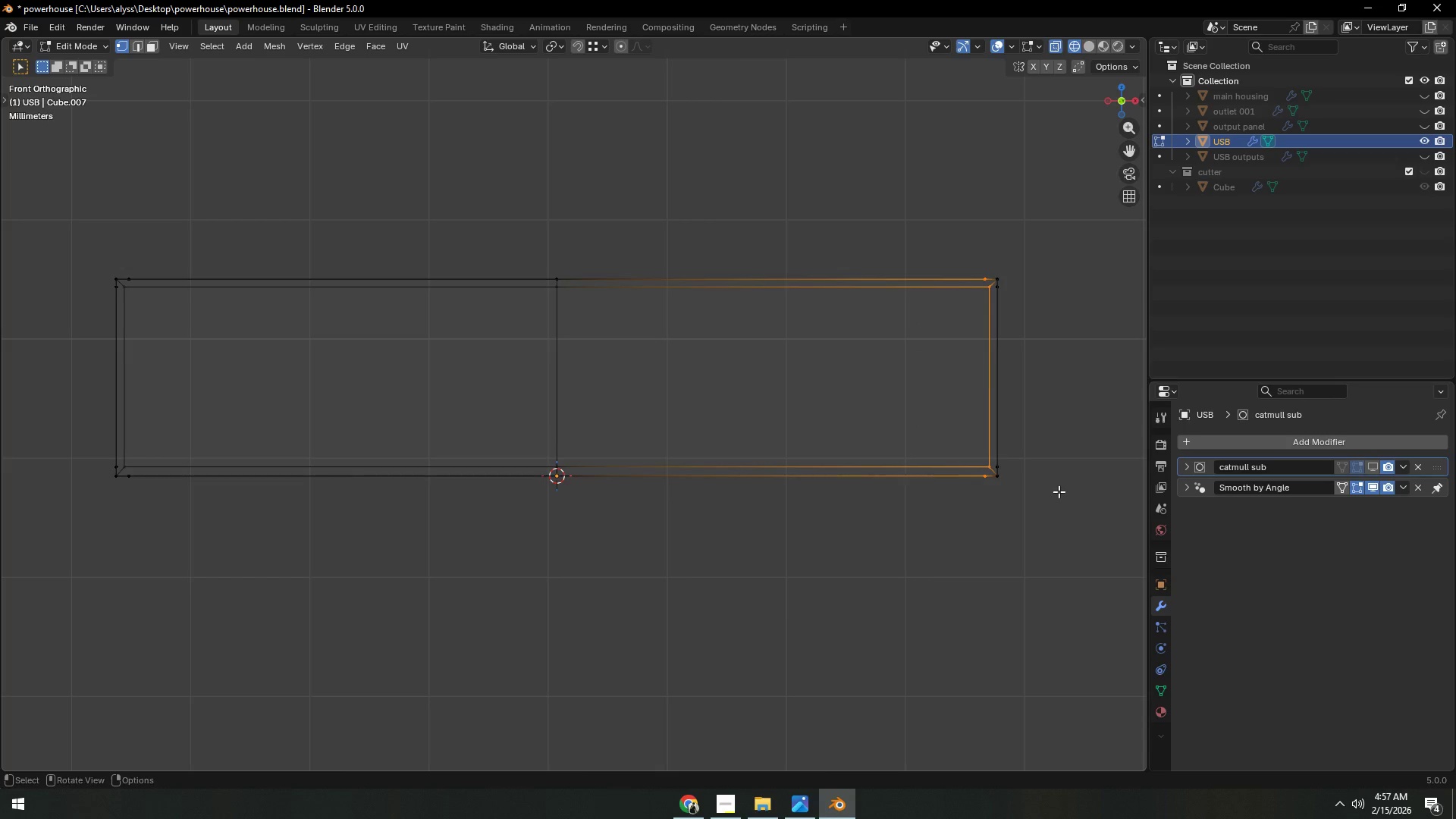 
type(sx0)
key(NumpadEnter)
type(gx)
 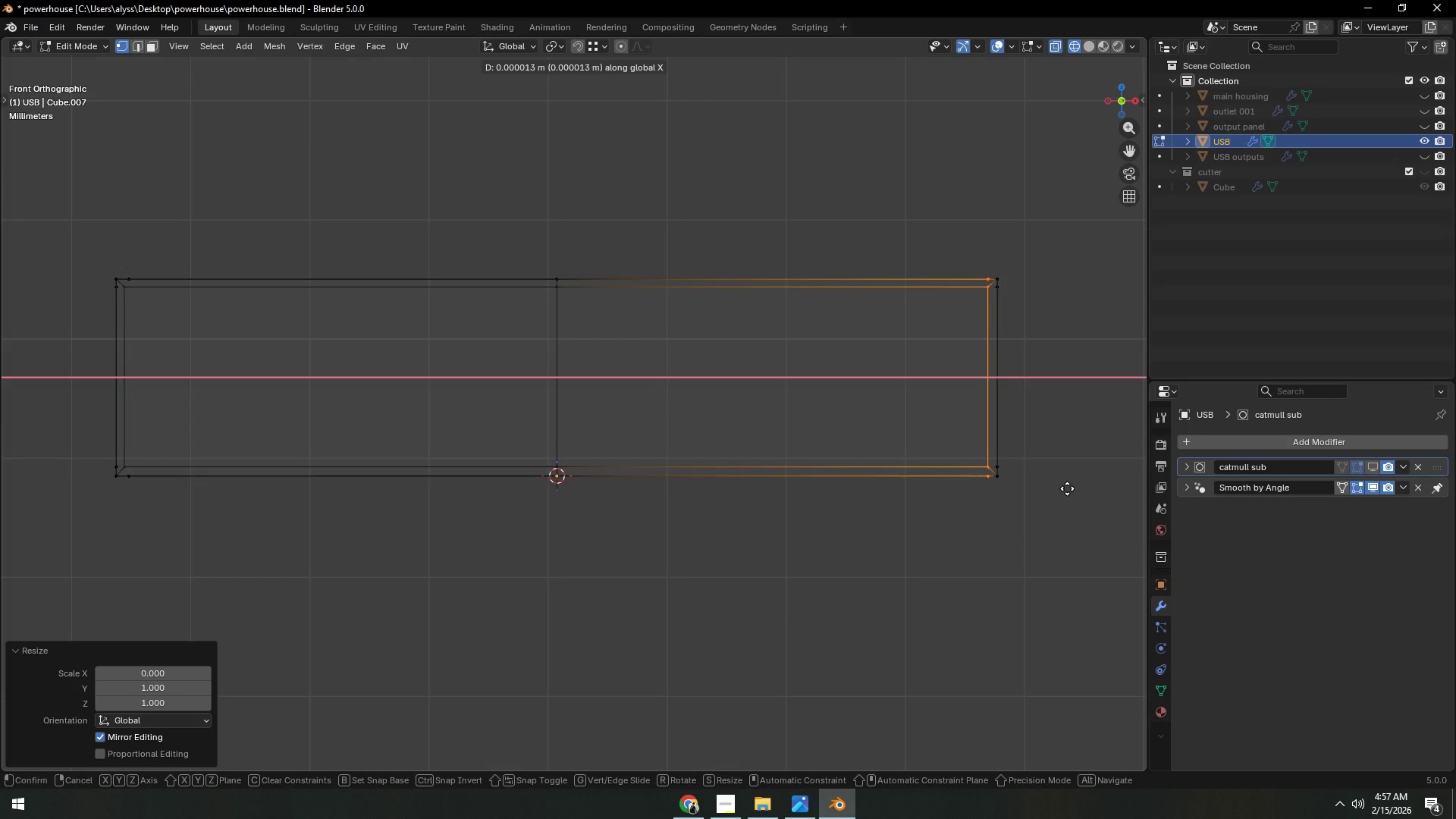 
left_click([1067, 488])
 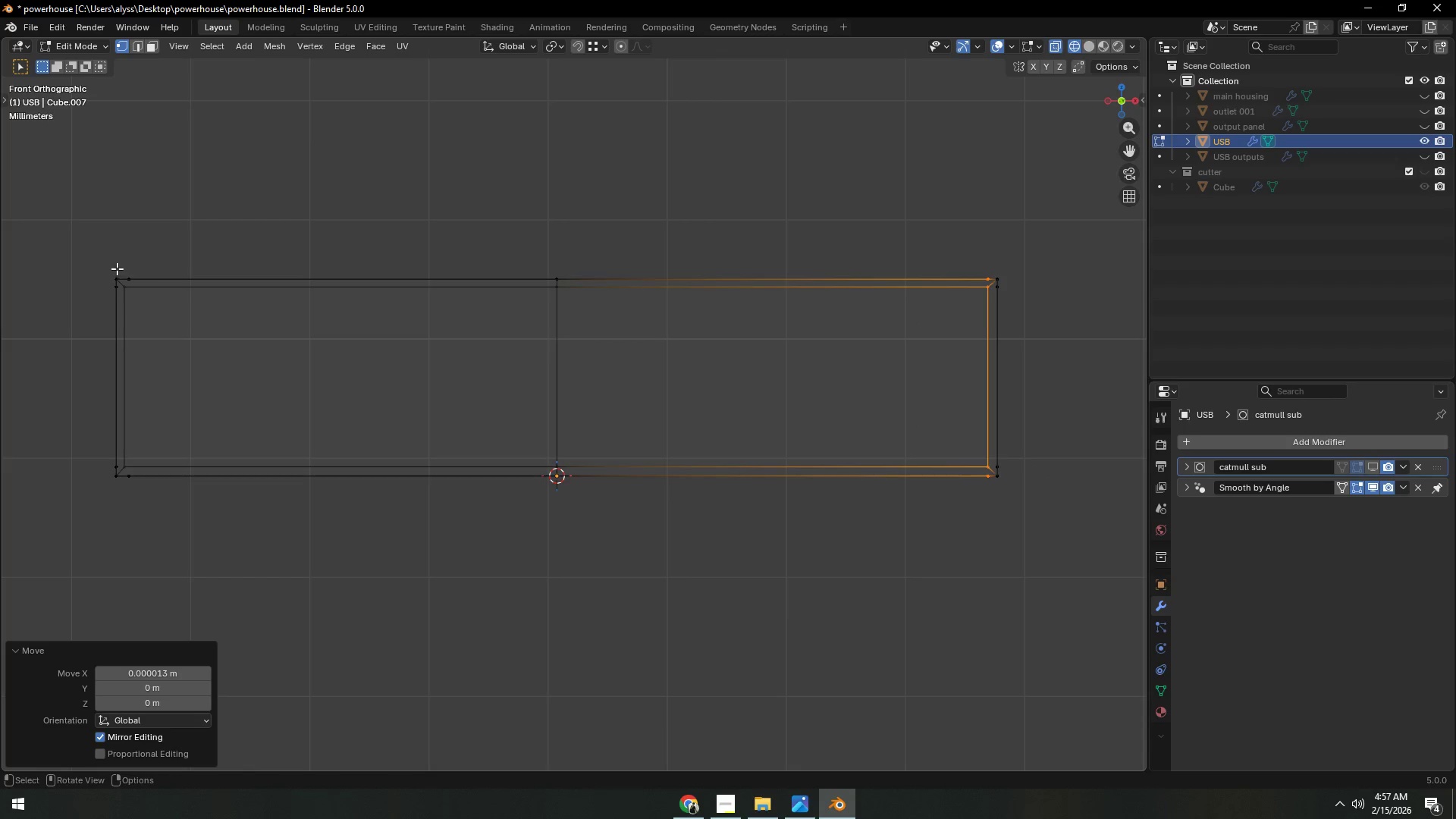 
left_click_drag(start_coordinate=[121, 265], to_coordinate=[243, 544])
 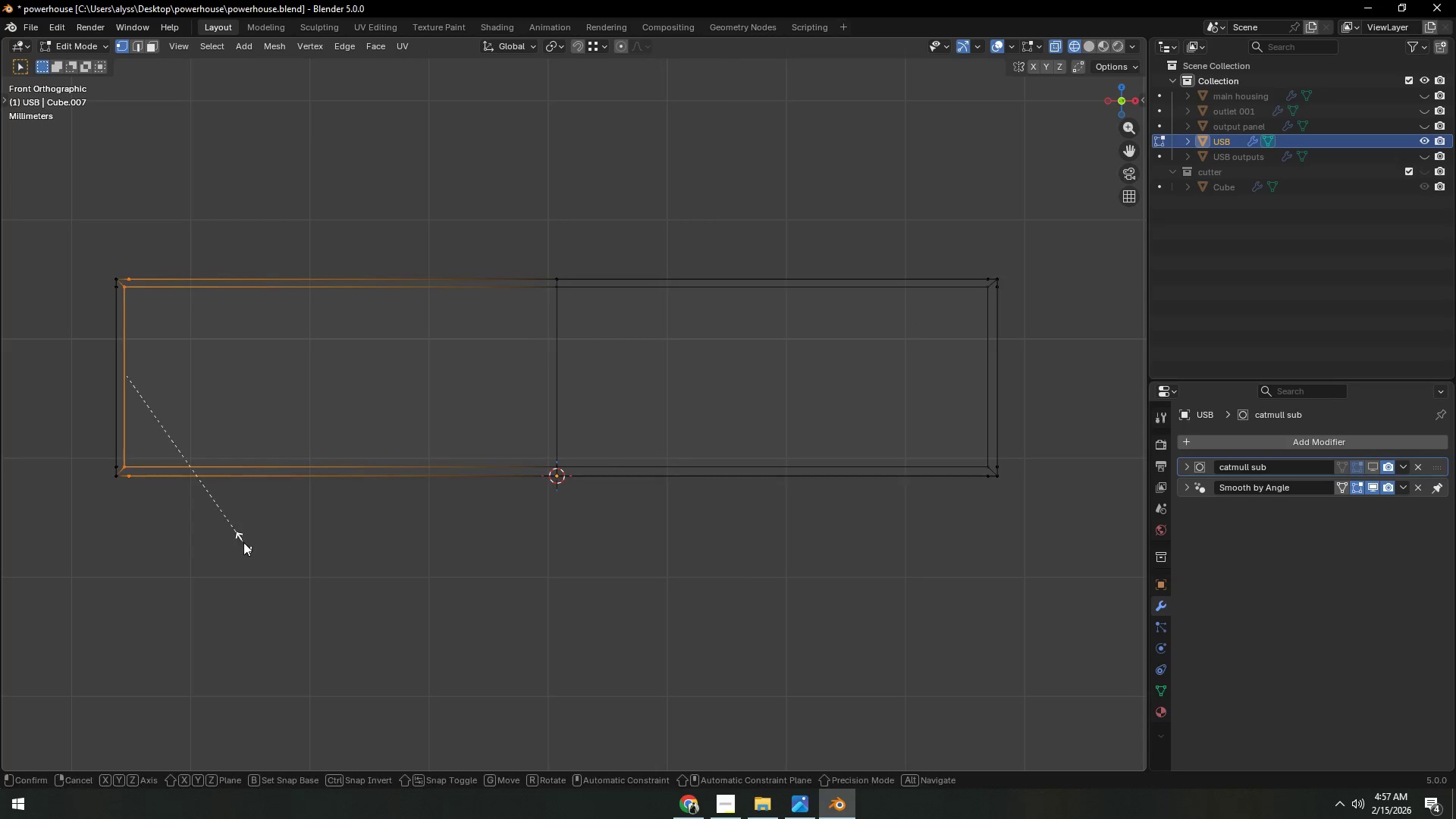 
type(sx0)
key(NumpadEnter)
type(gx)
 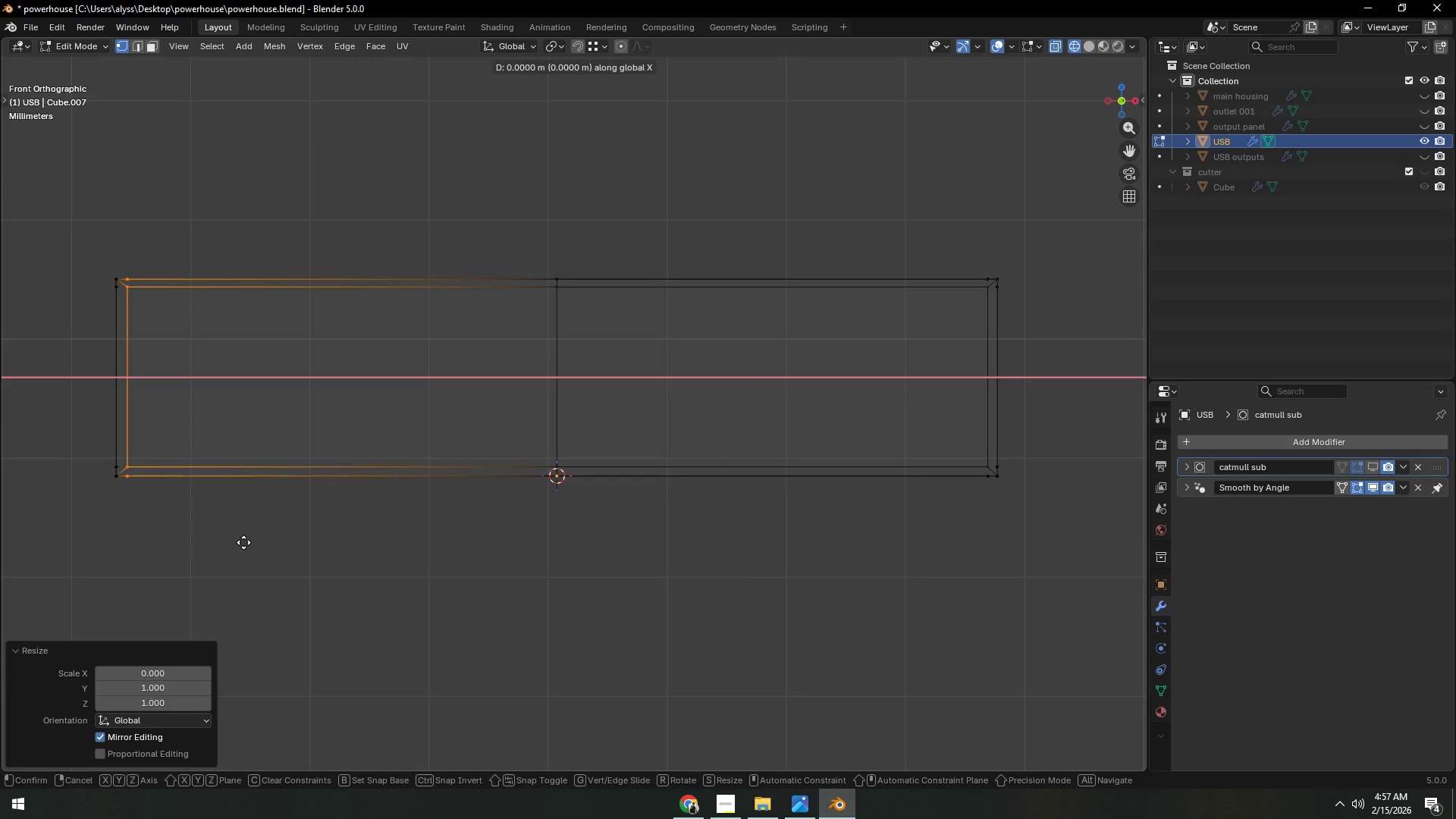 
hold_key(key=ShiftLeft, duration=1.5)
 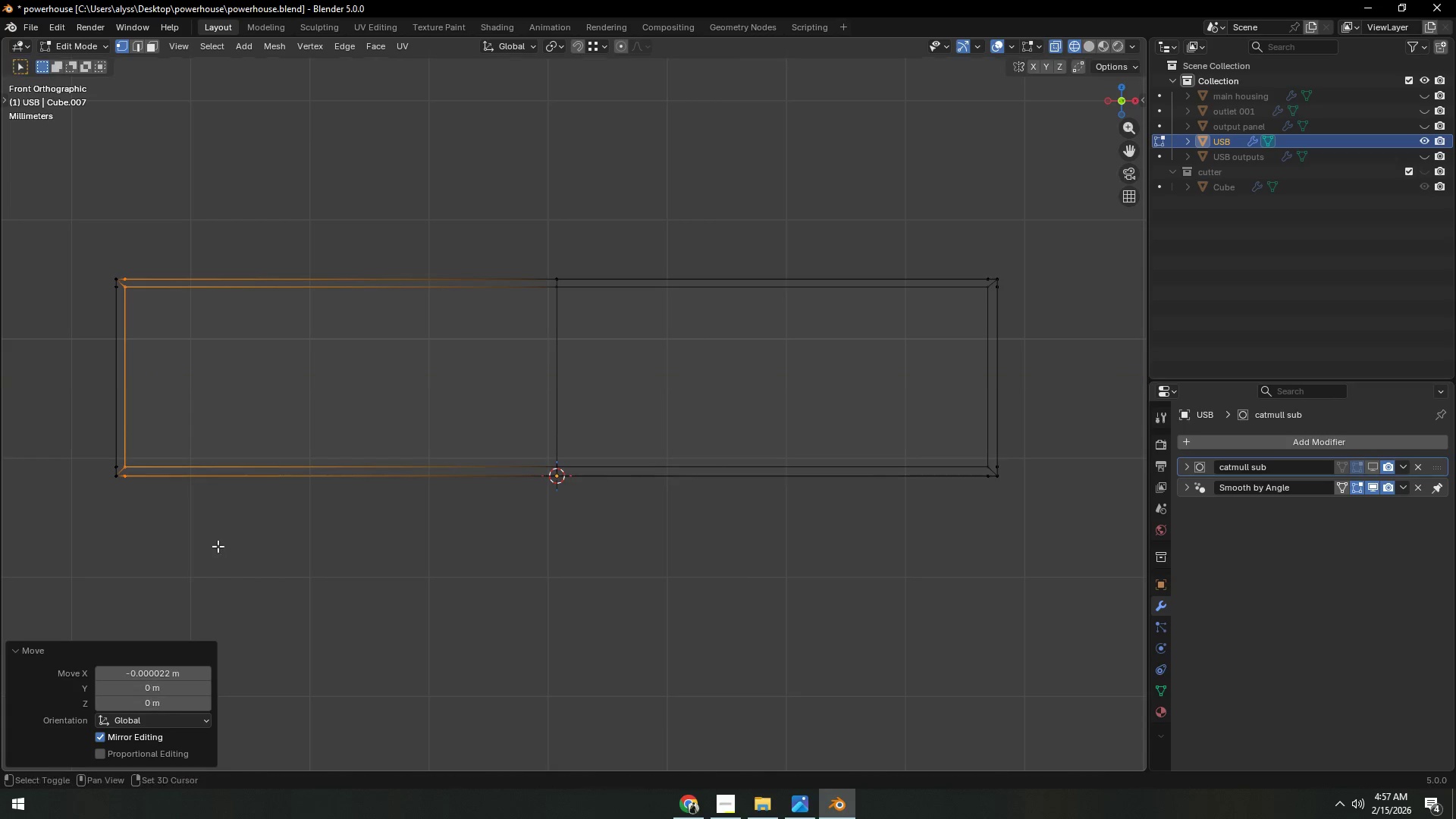 
left_click([218, 546])
 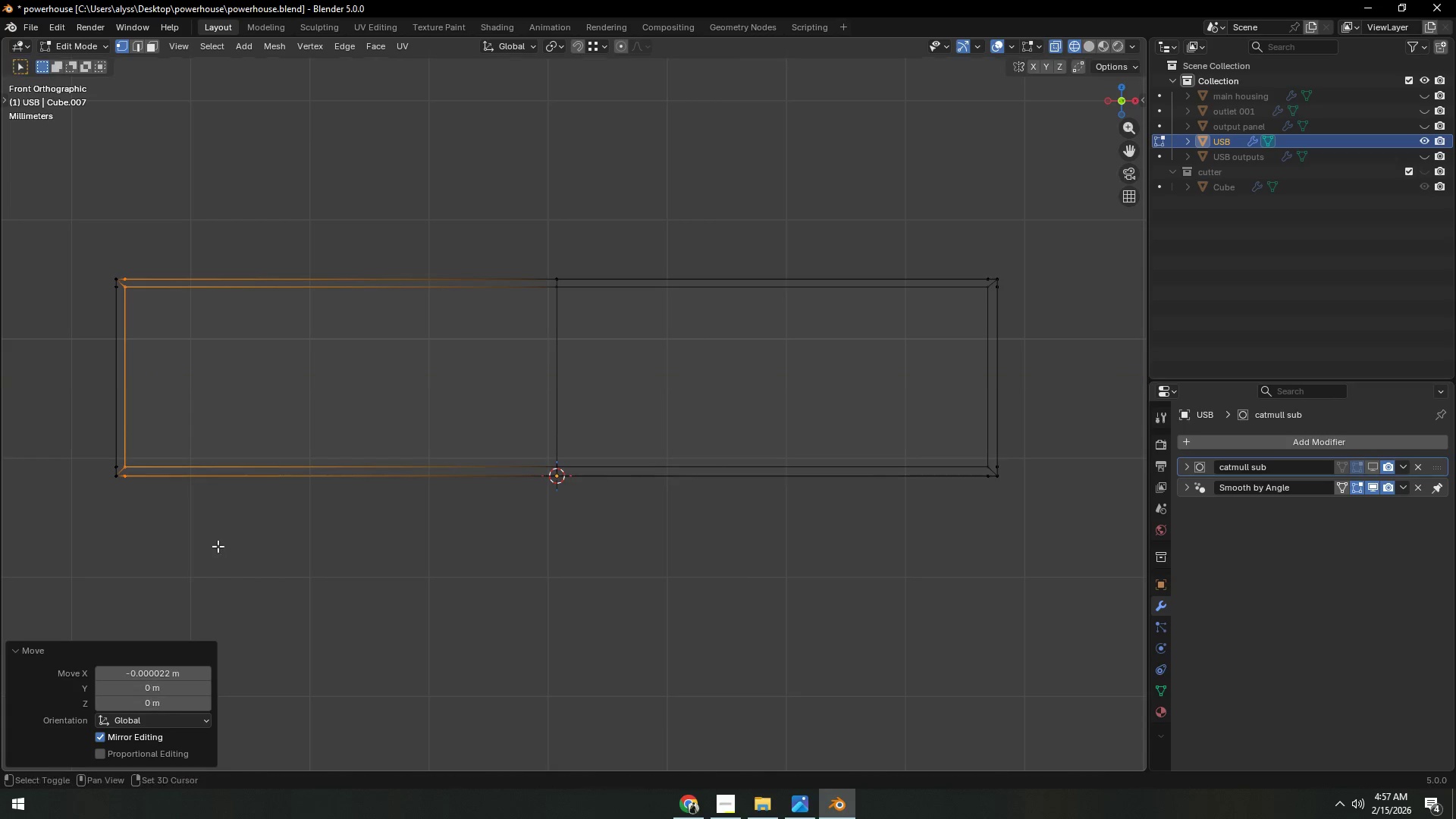 
key(Shift+ShiftLeft)
 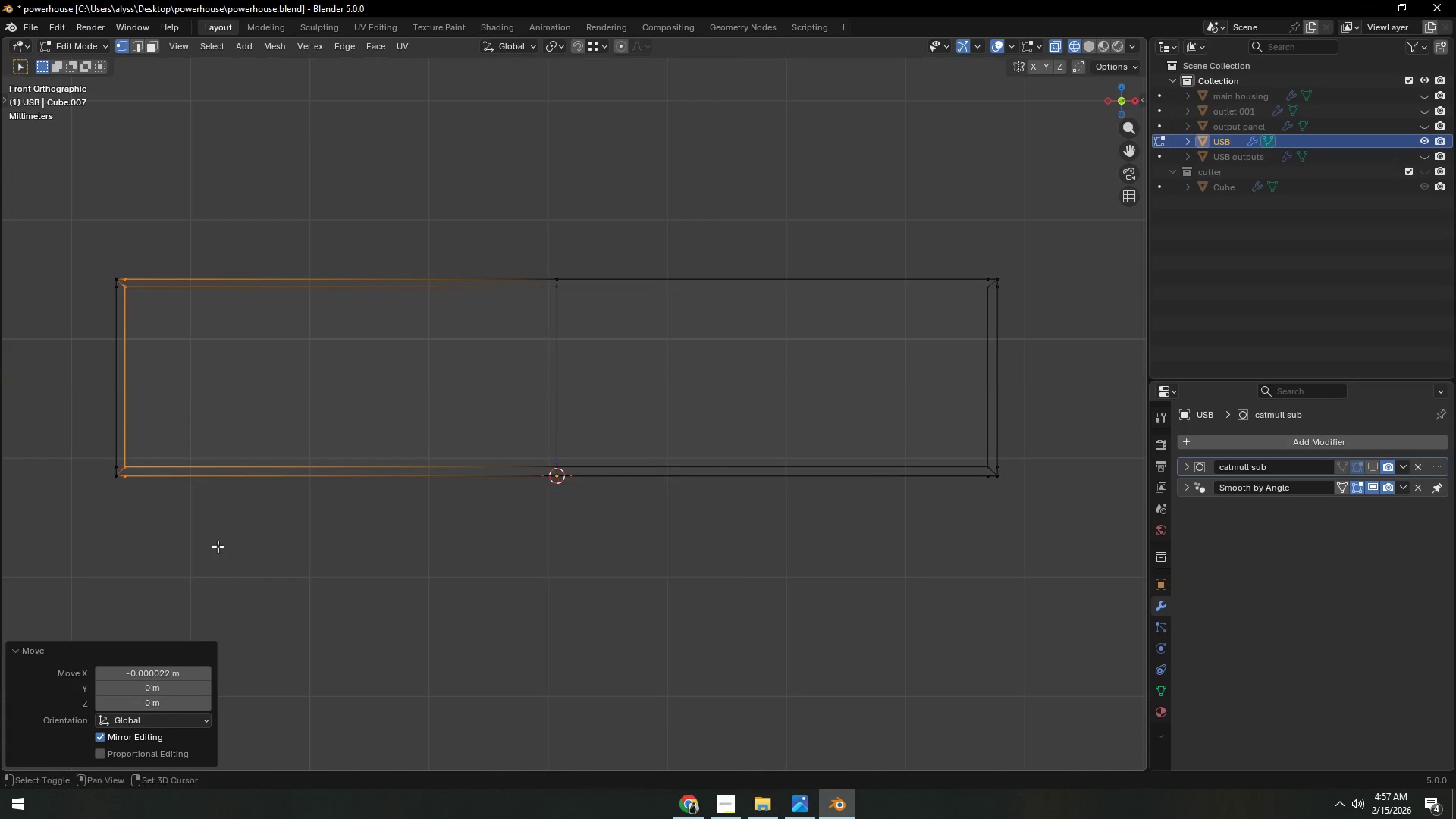 
key(Shift+ShiftLeft)
 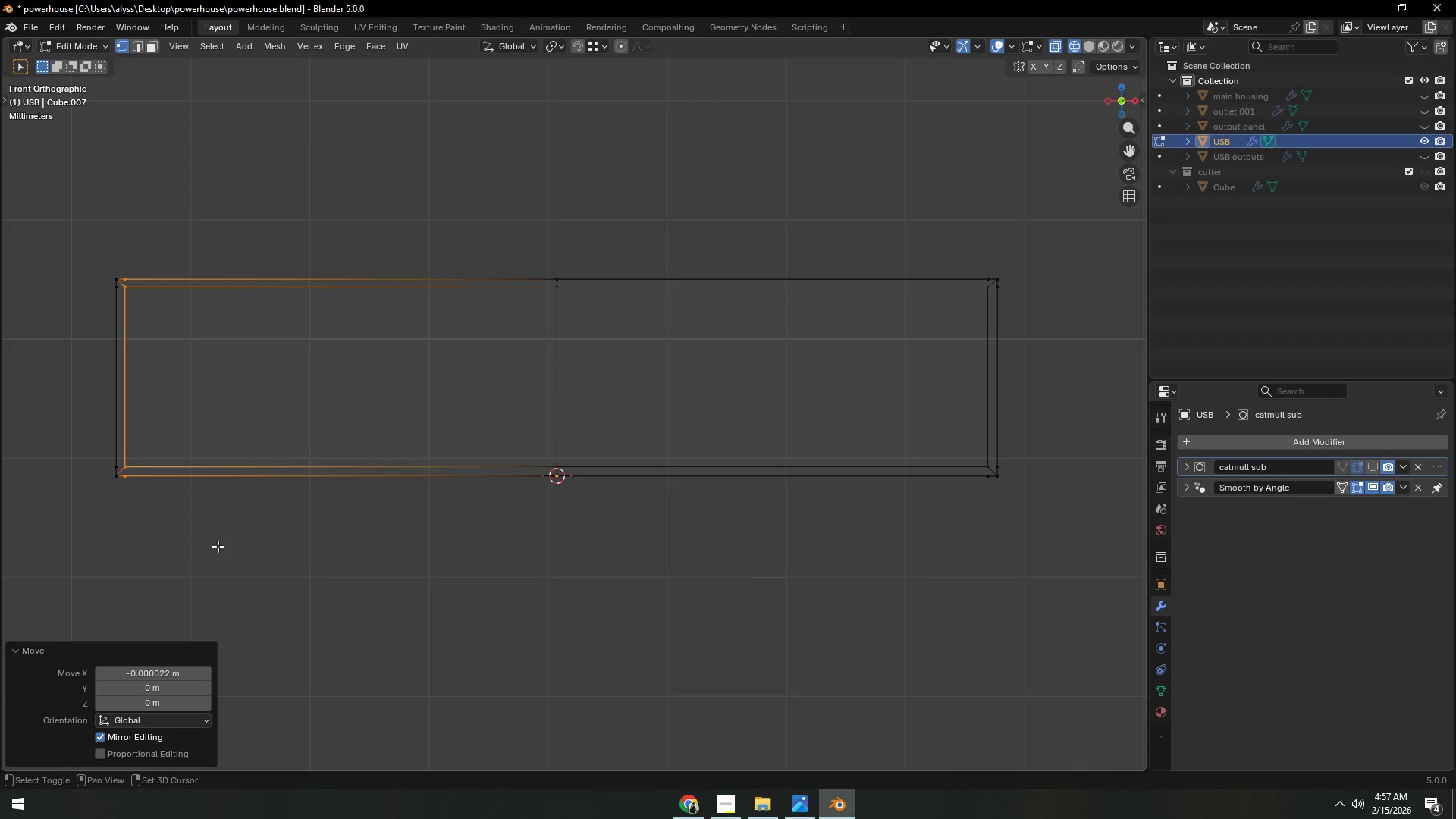 
key(Shift+ShiftLeft)
 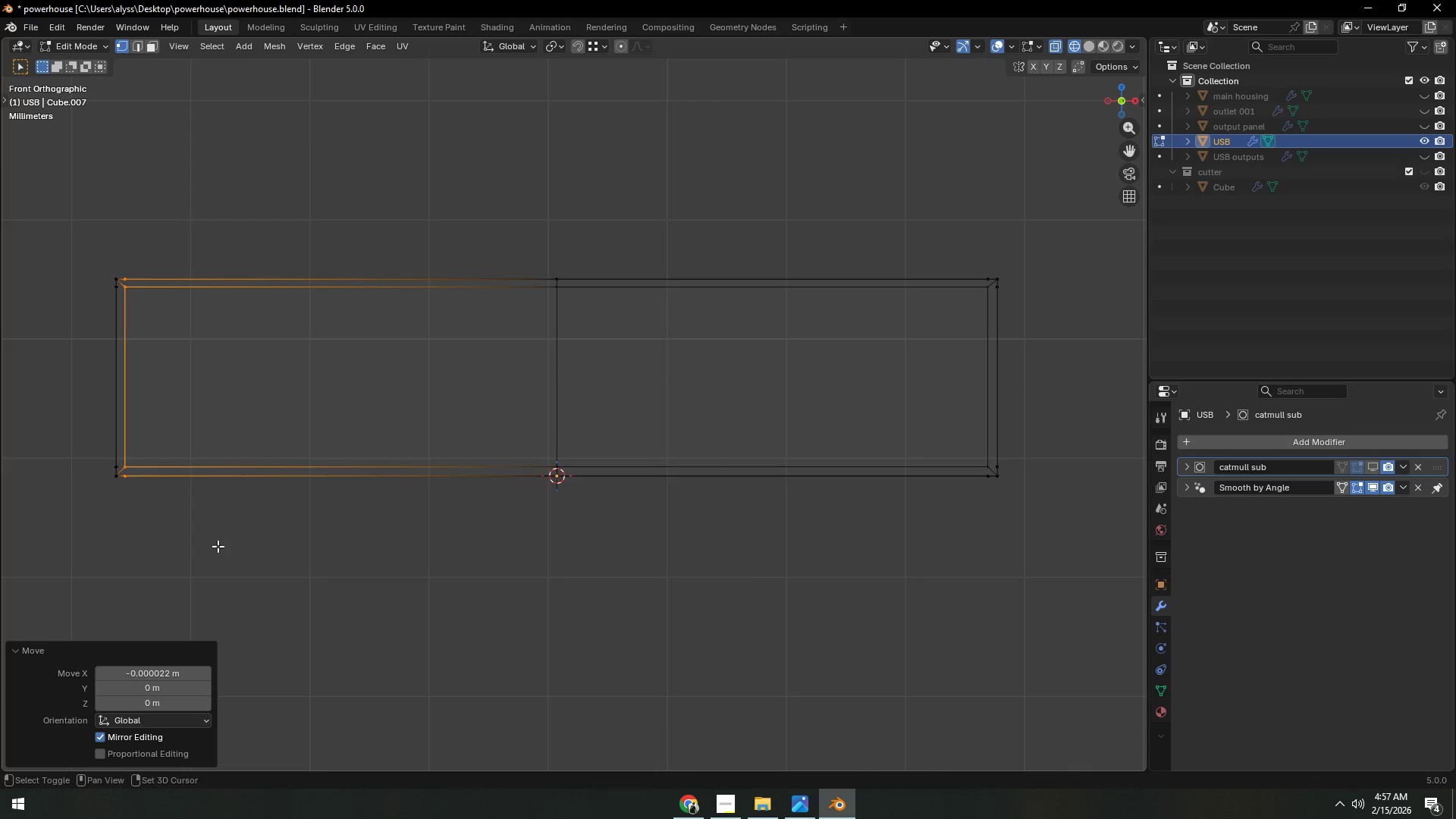 
key(Shift+ShiftLeft)
 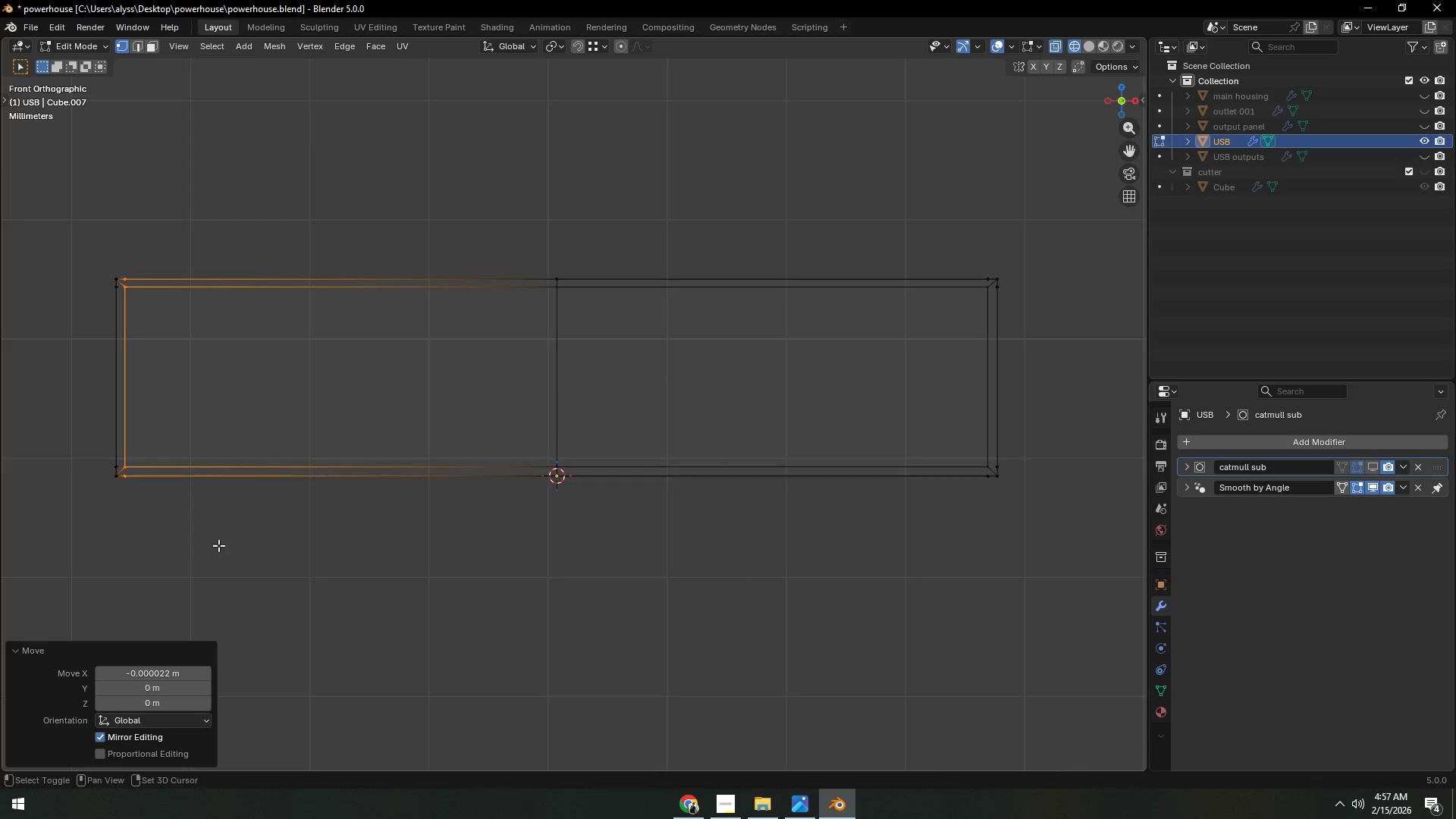 
key(Shift+ShiftLeft)
 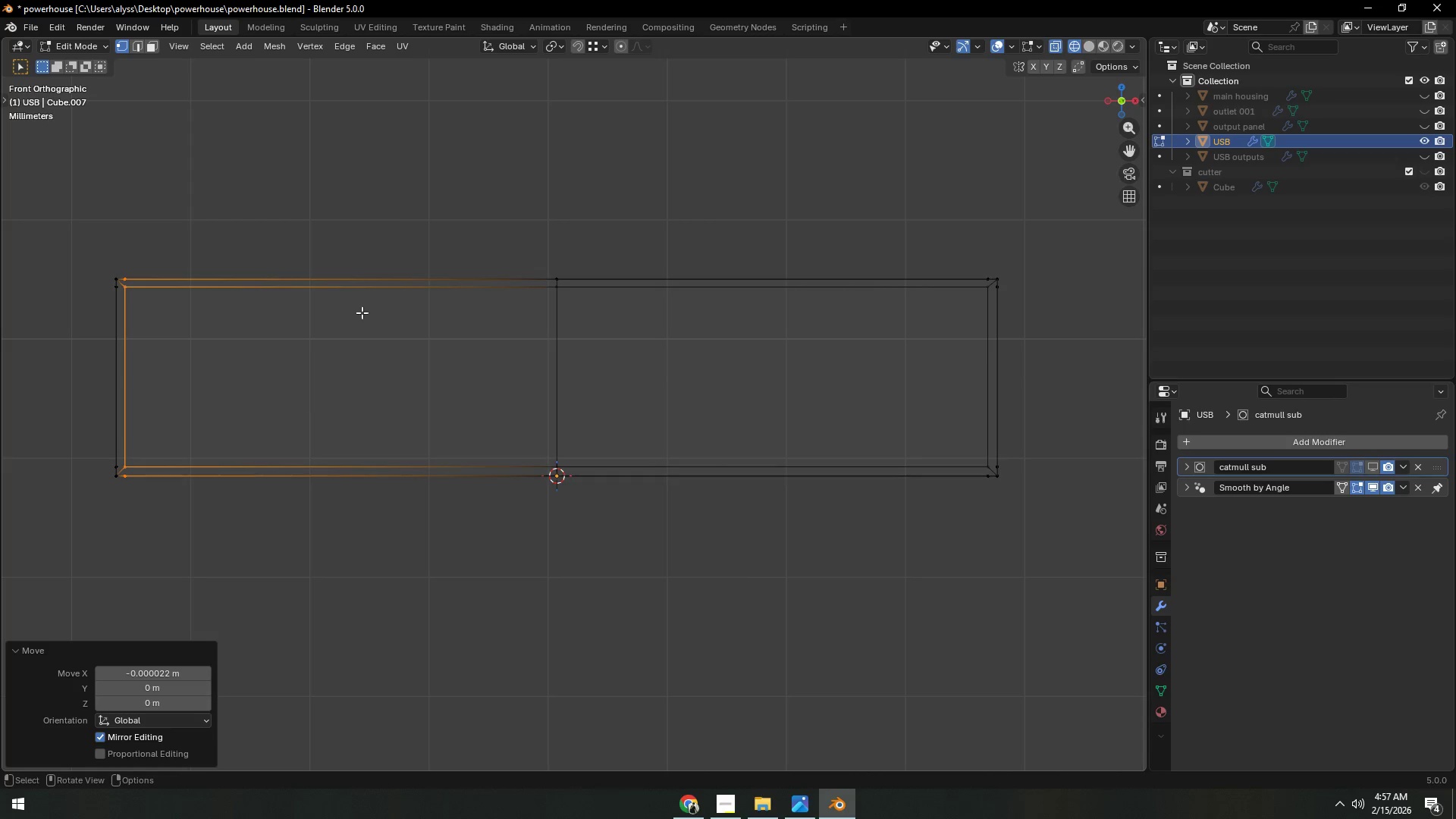 
double_click([403, 218])
 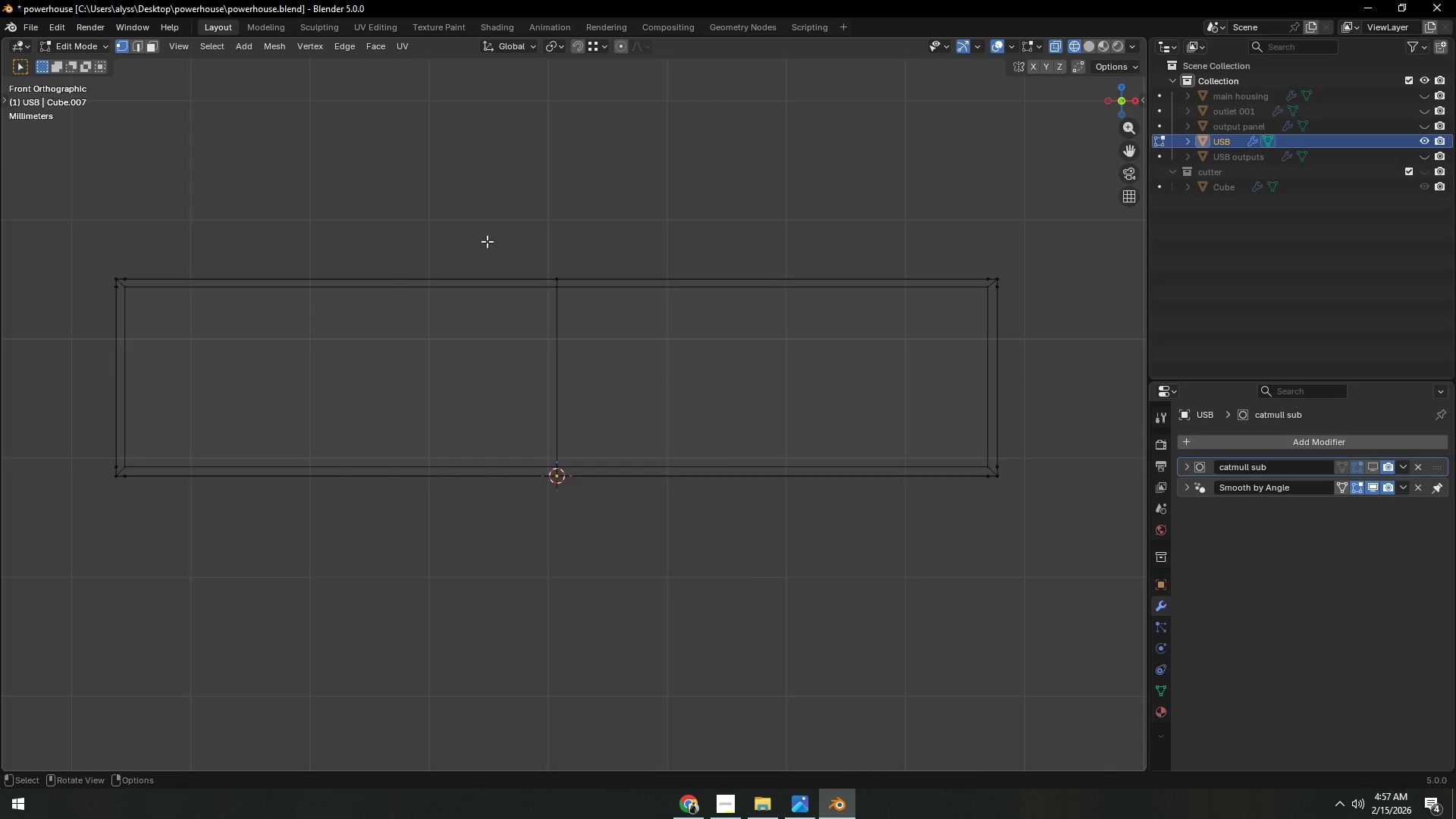 
key(Z)
 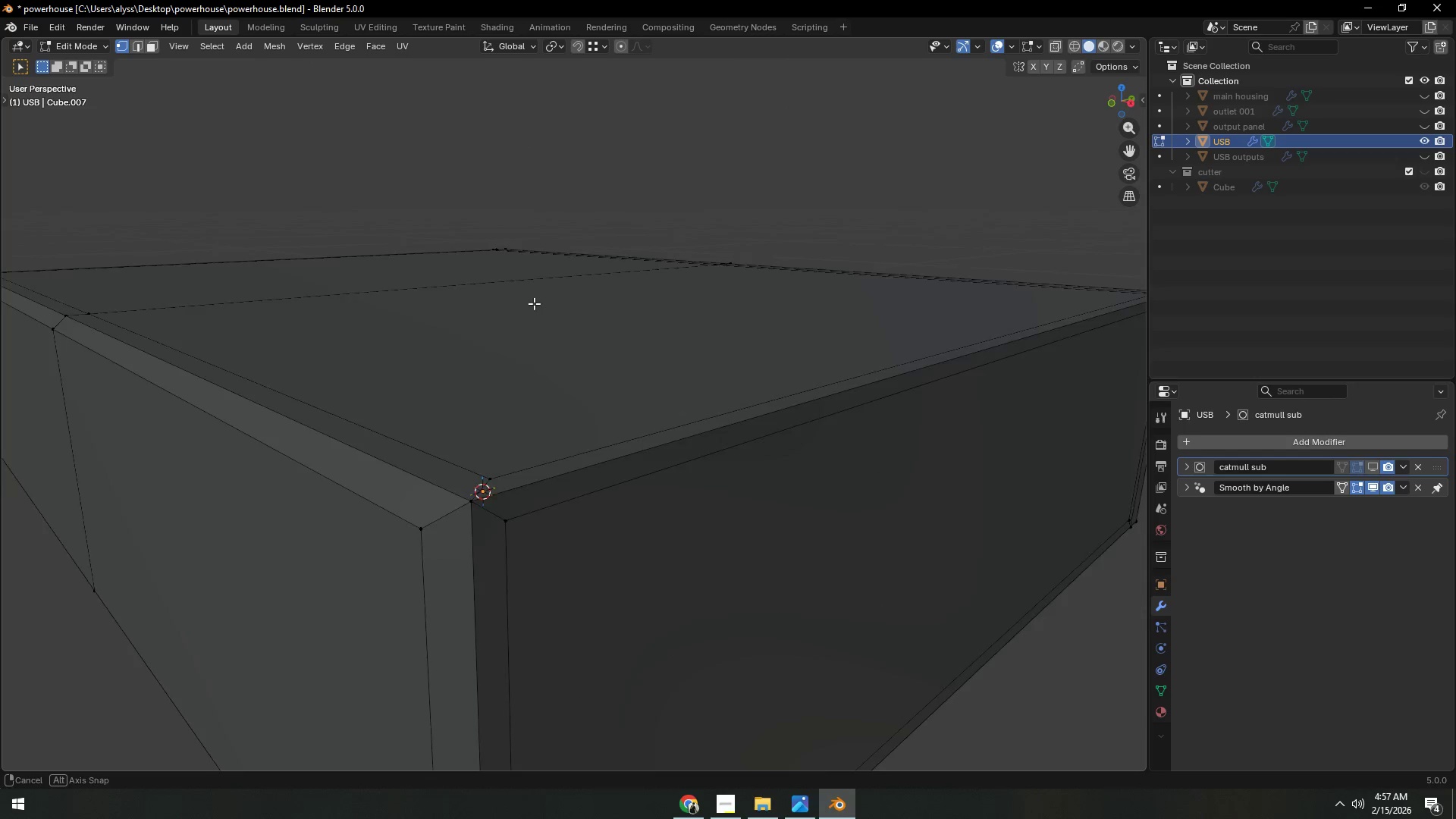 
hold_key(key=ShiftLeft, duration=0.53)
 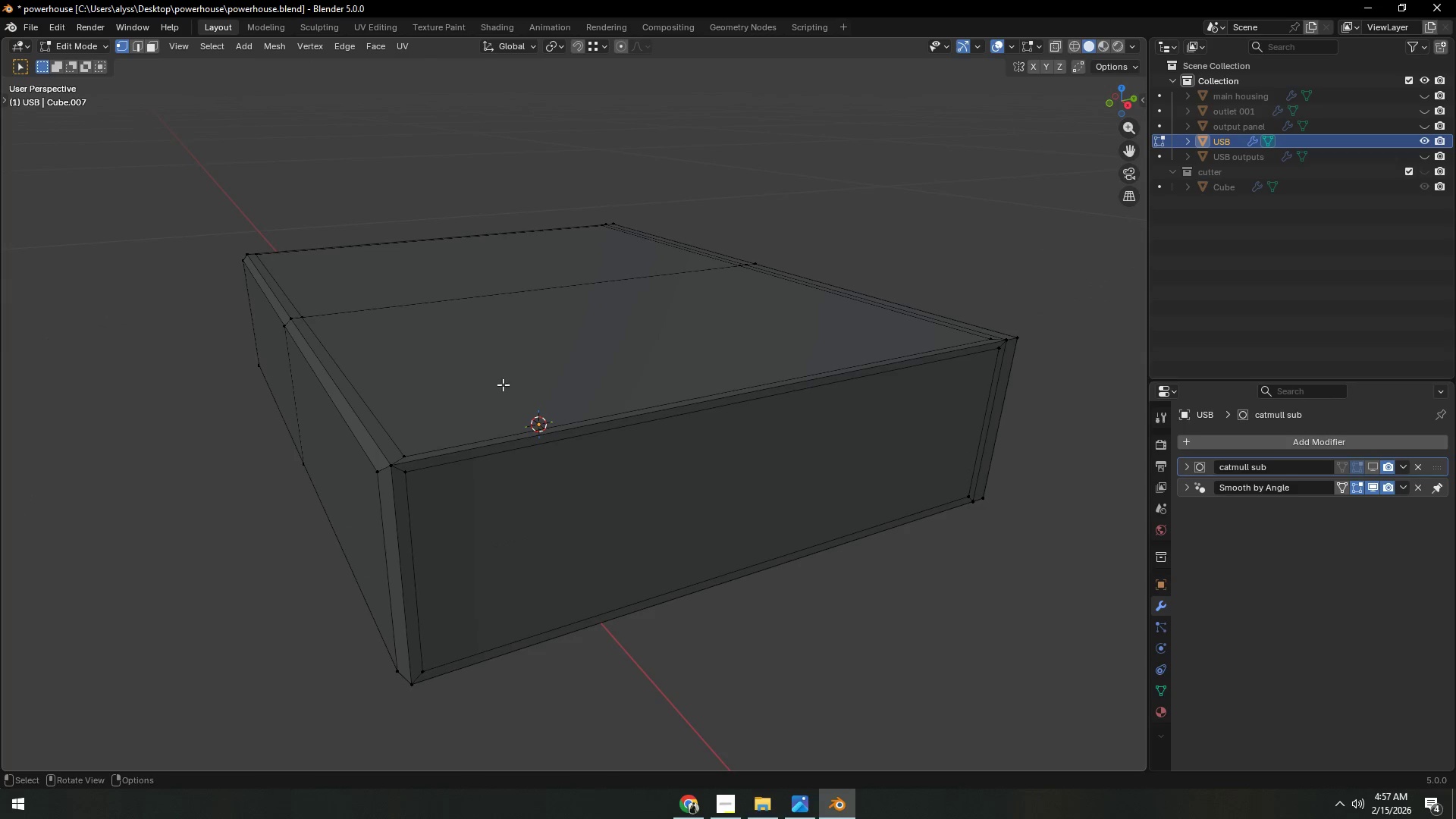 
scroll: coordinate [514, 321], scroll_direction: down, amount: 2.0
 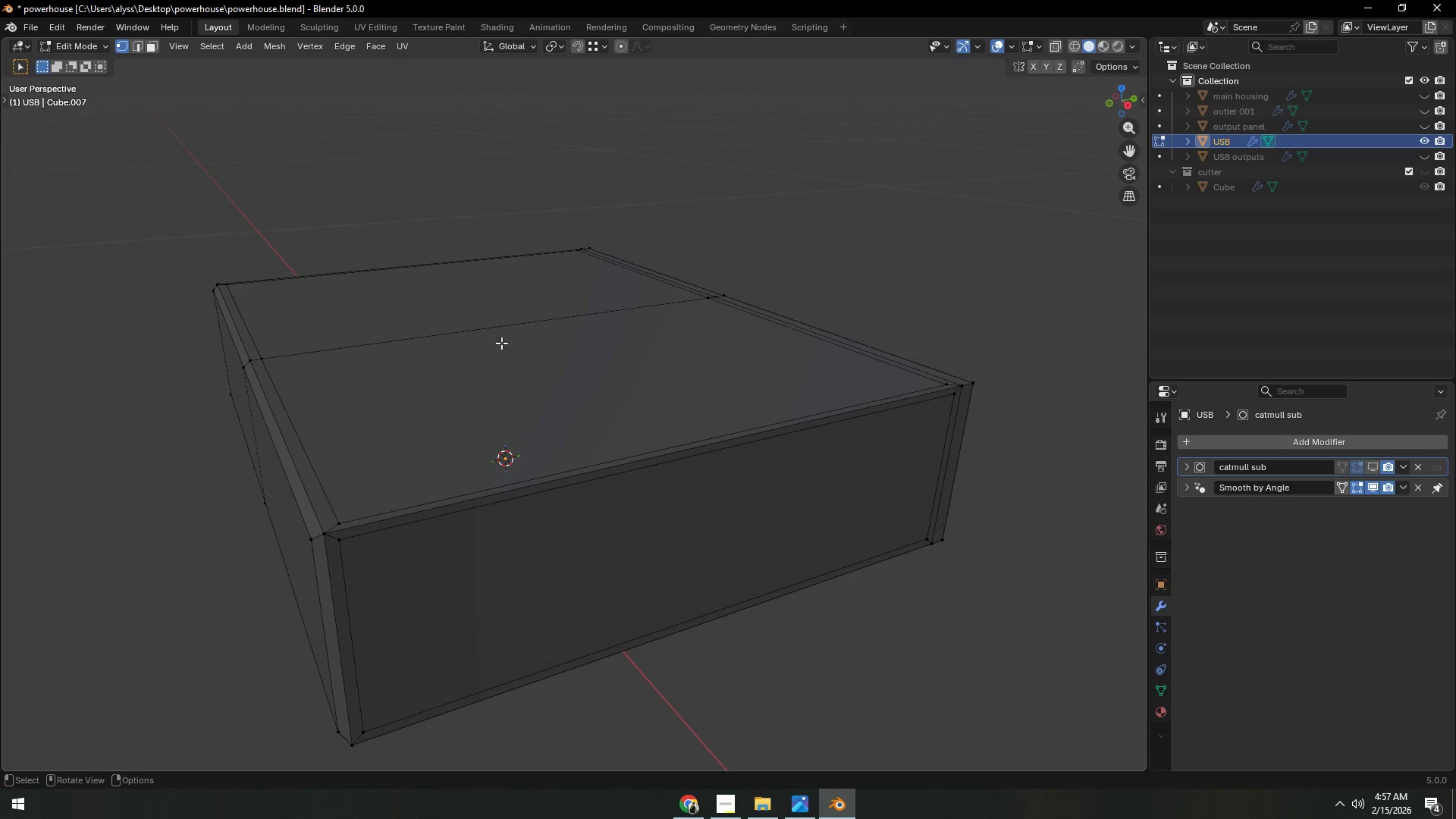 
hold_key(key=ShiftLeft, duration=0.42)
 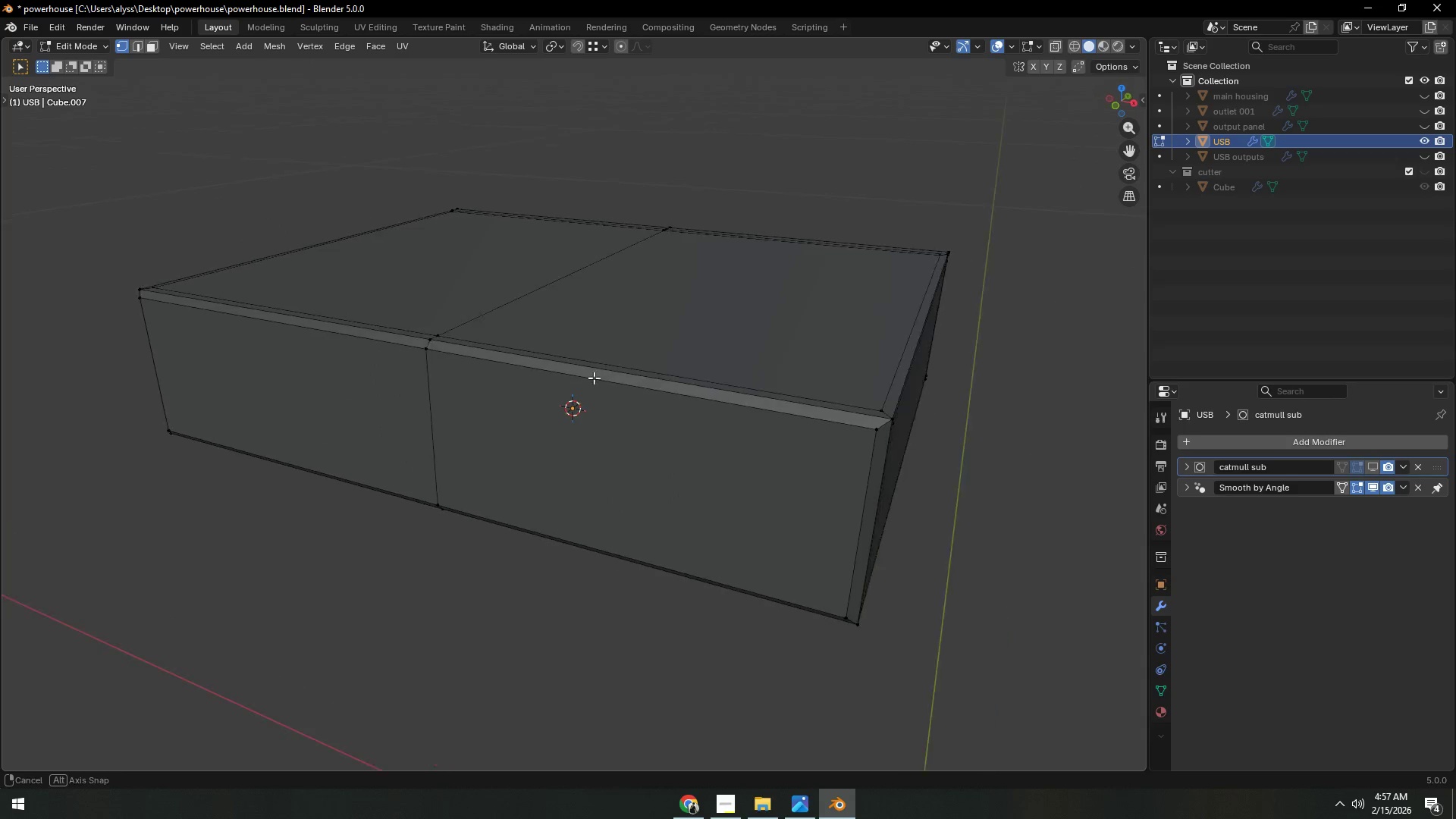 
hold_key(key=ShiftLeft, duration=0.41)
 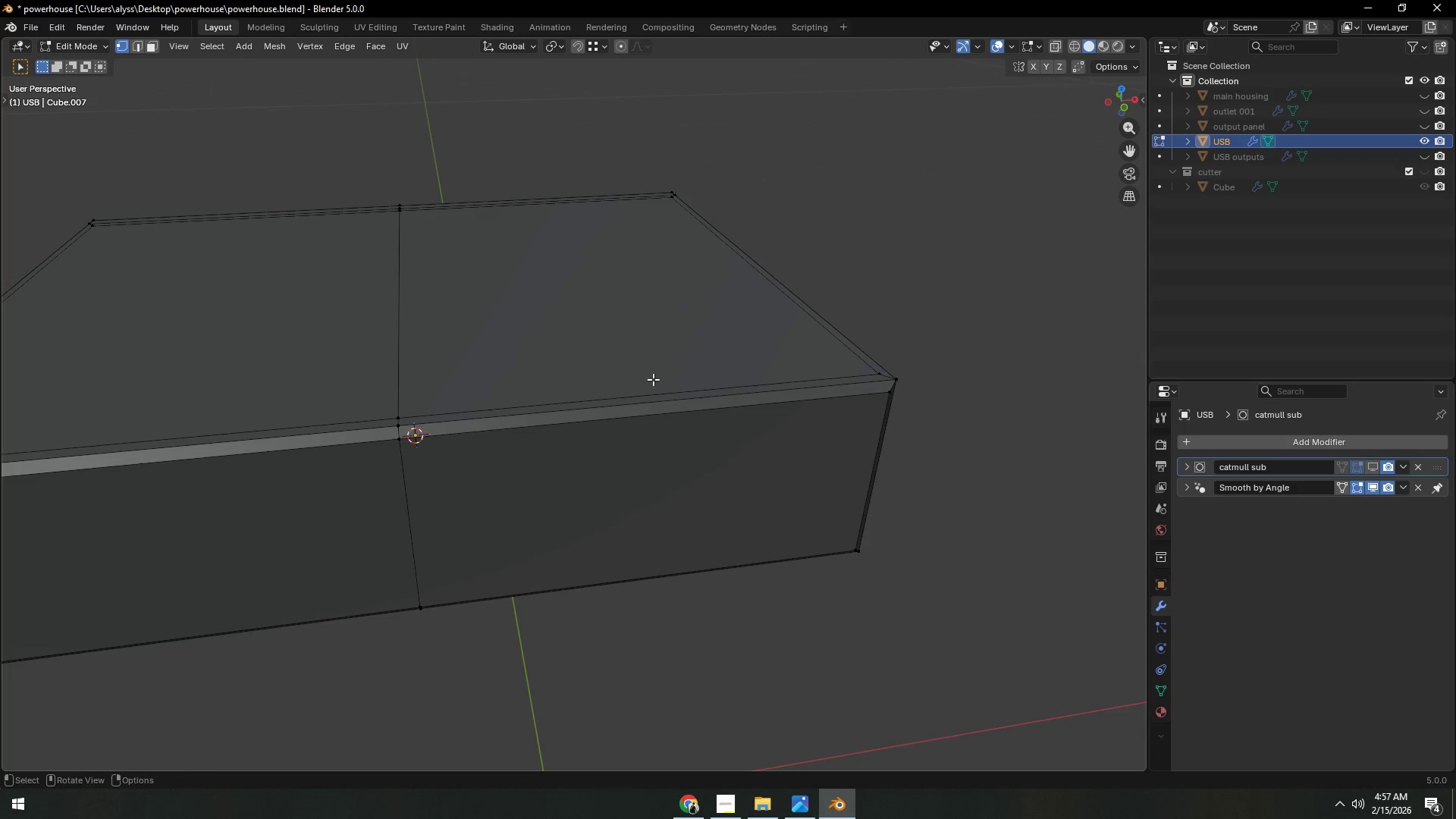 
hold_key(key=ShiftLeft, duration=0.38)
 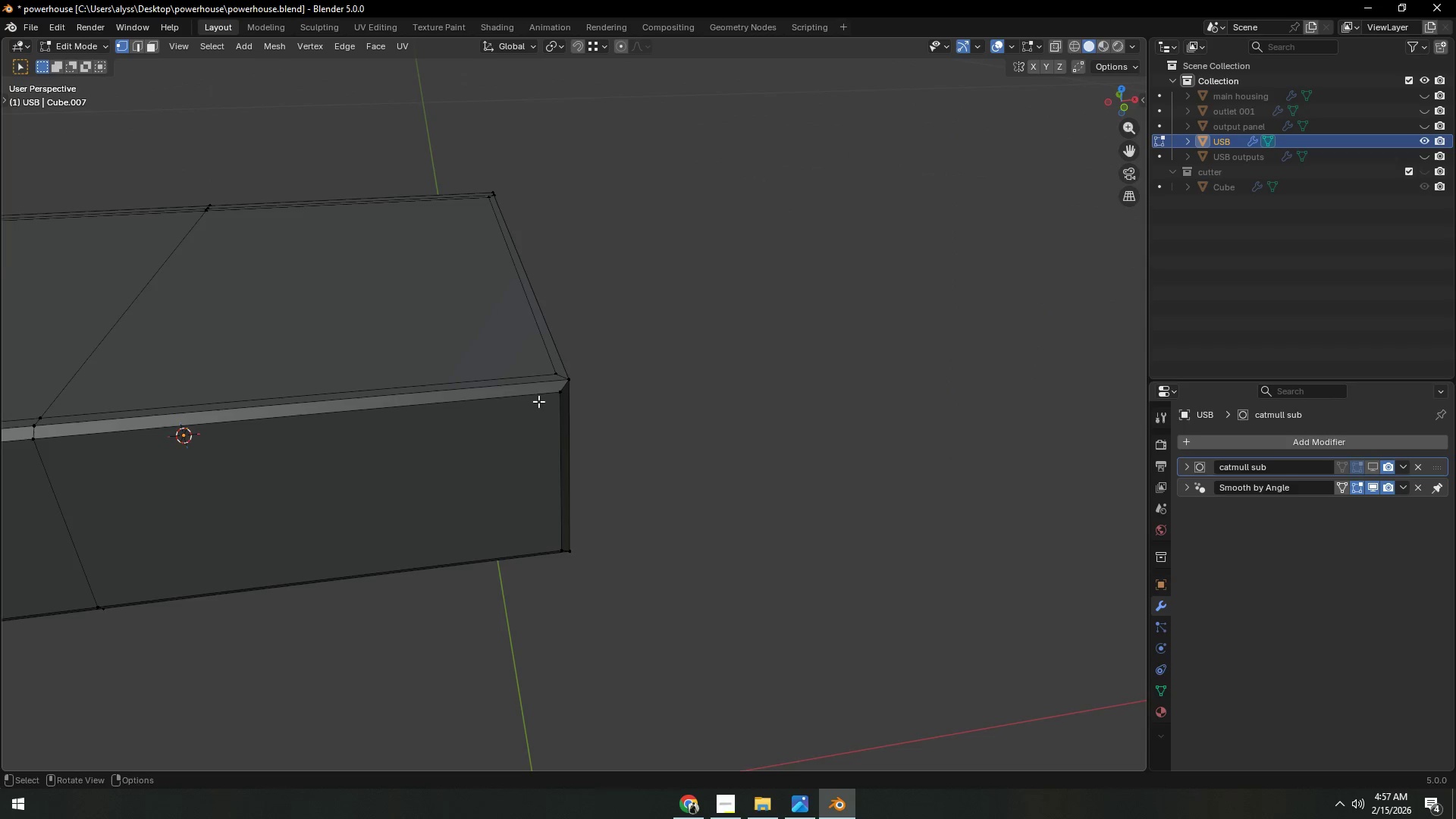 
scroll: coordinate [541, 402], scroll_direction: up, amount: 2.0
 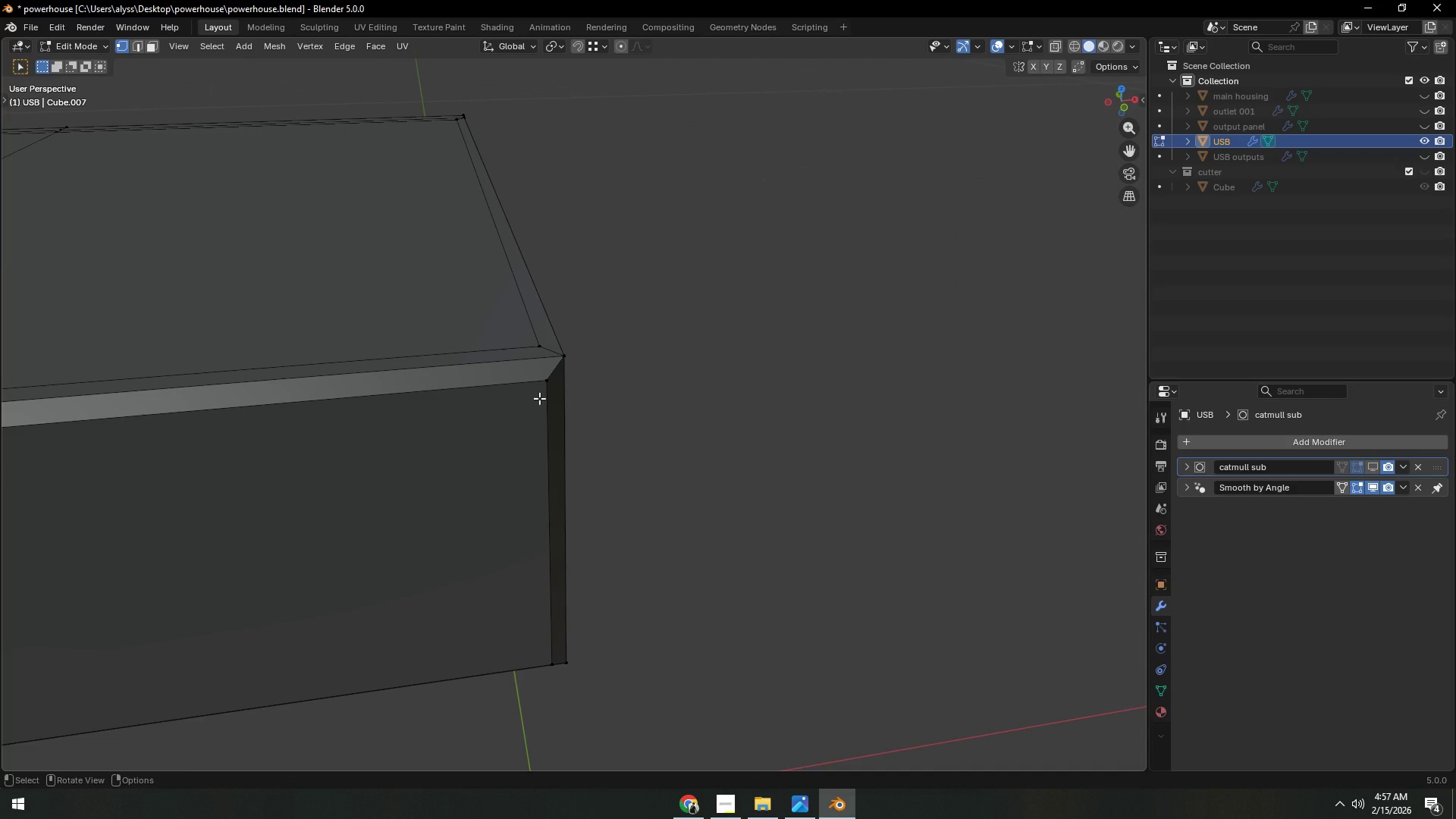 
wait(12.85)
 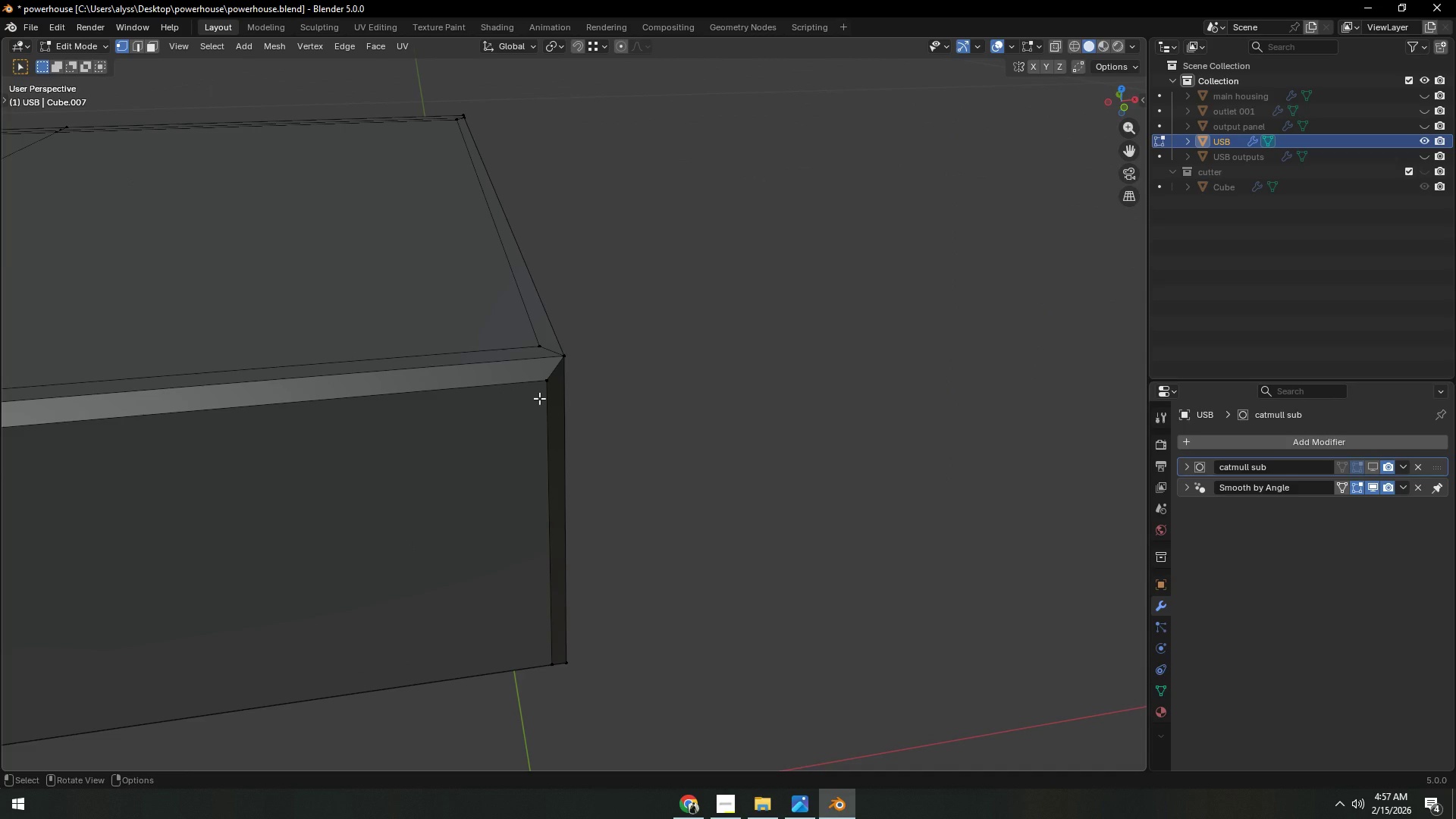 
left_click([715, 804])
 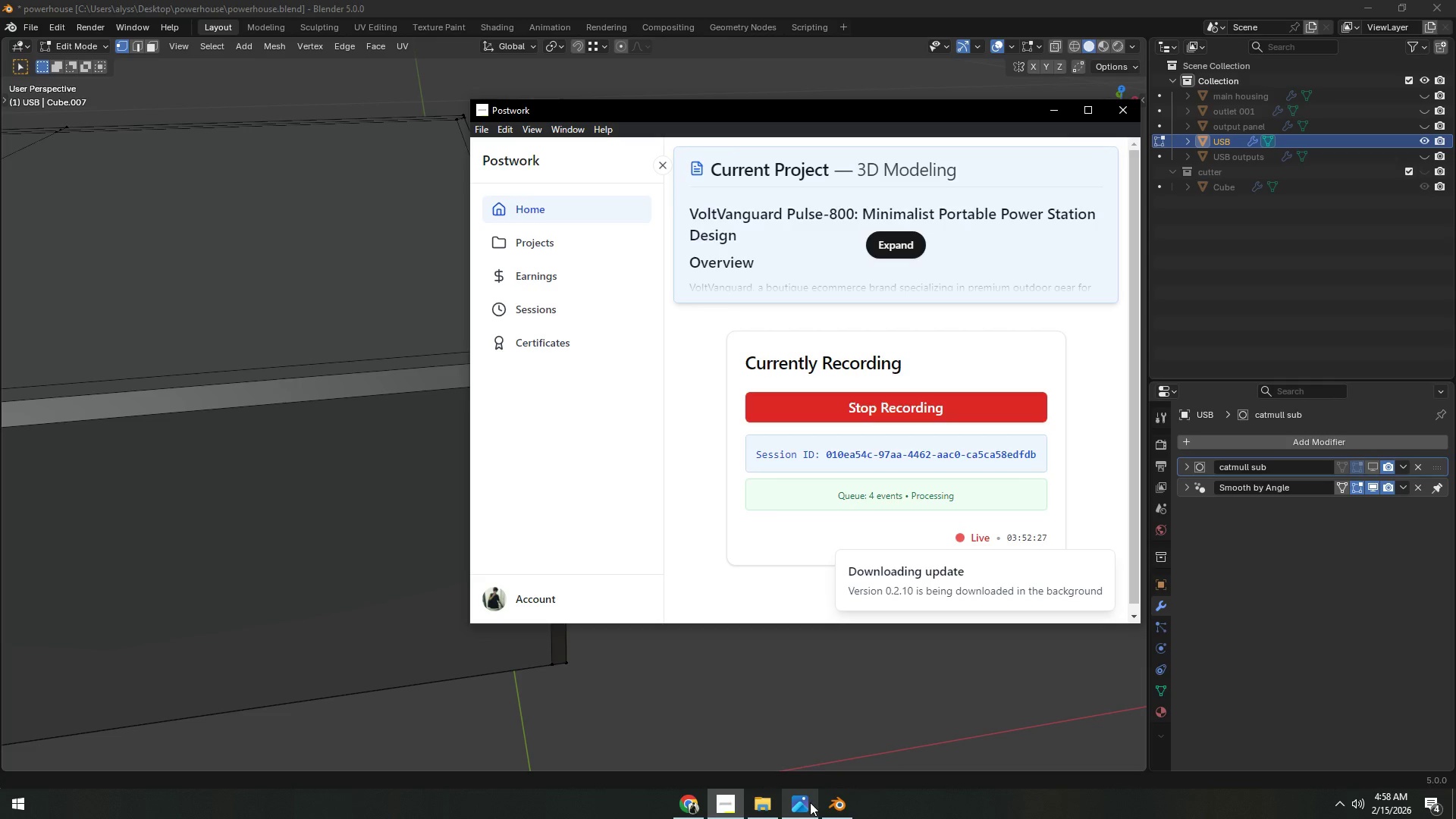 
left_click([836, 808])
 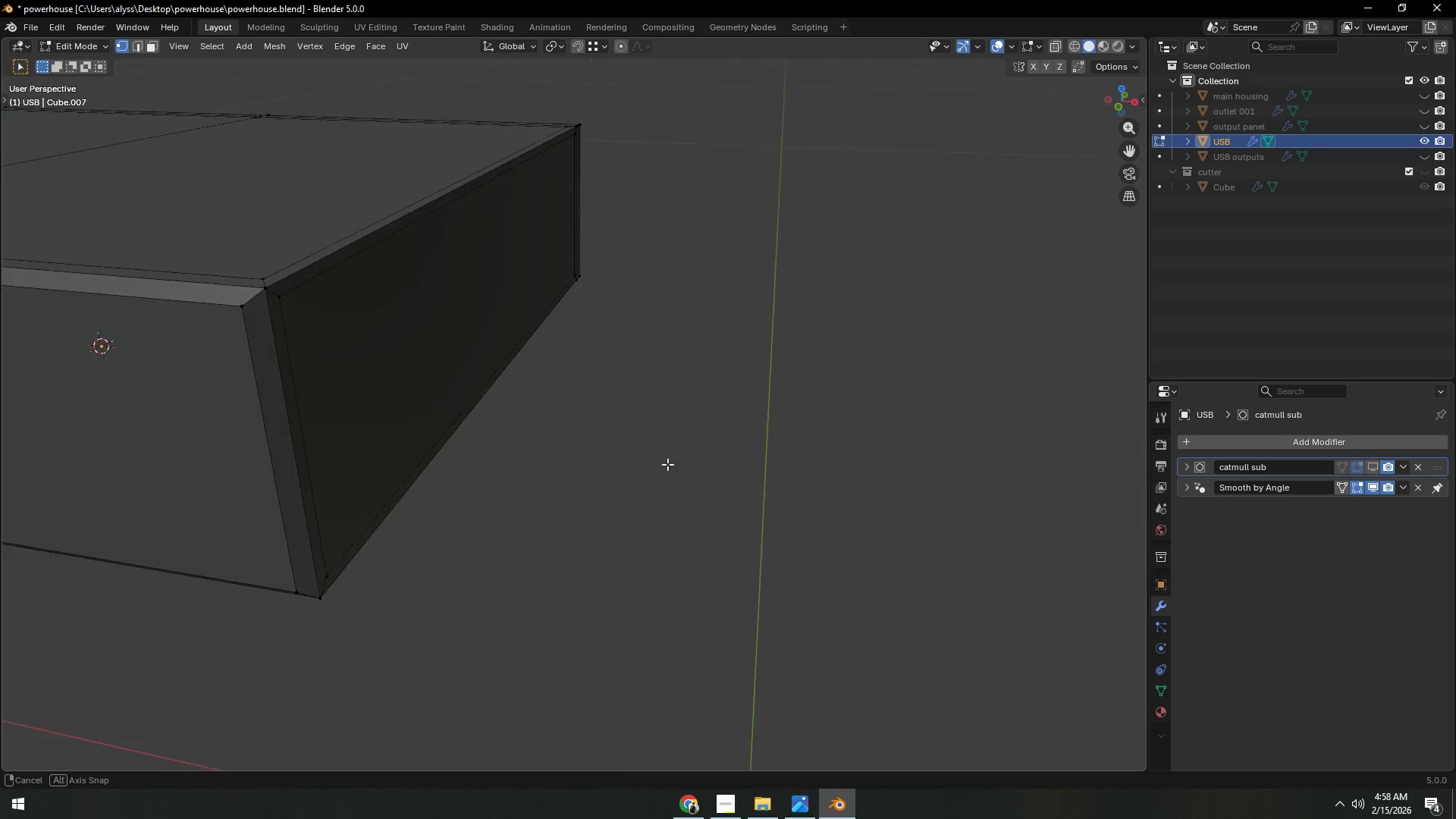 
key(Shift+ShiftLeft)
 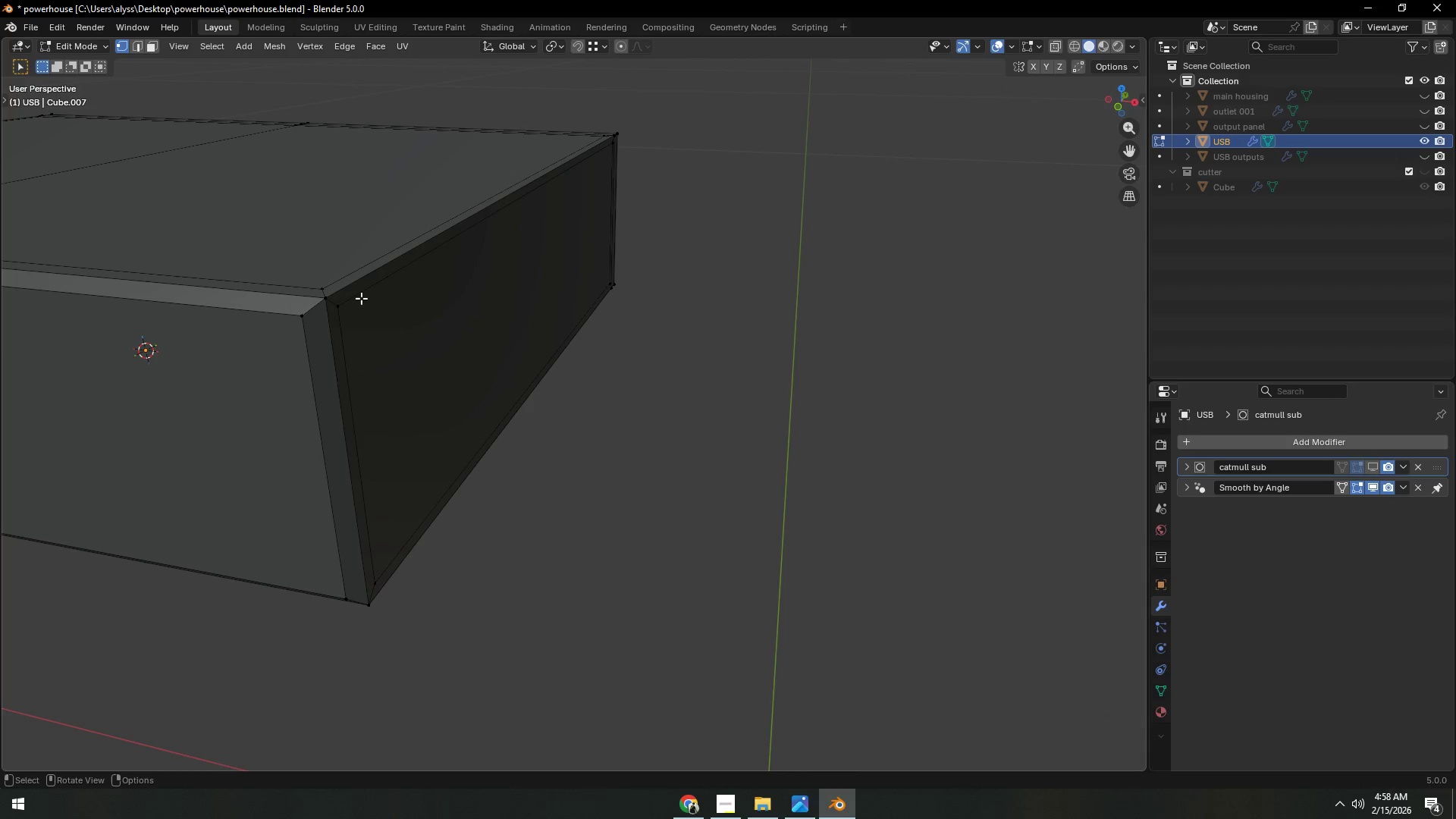 
left_click([331, 305])
 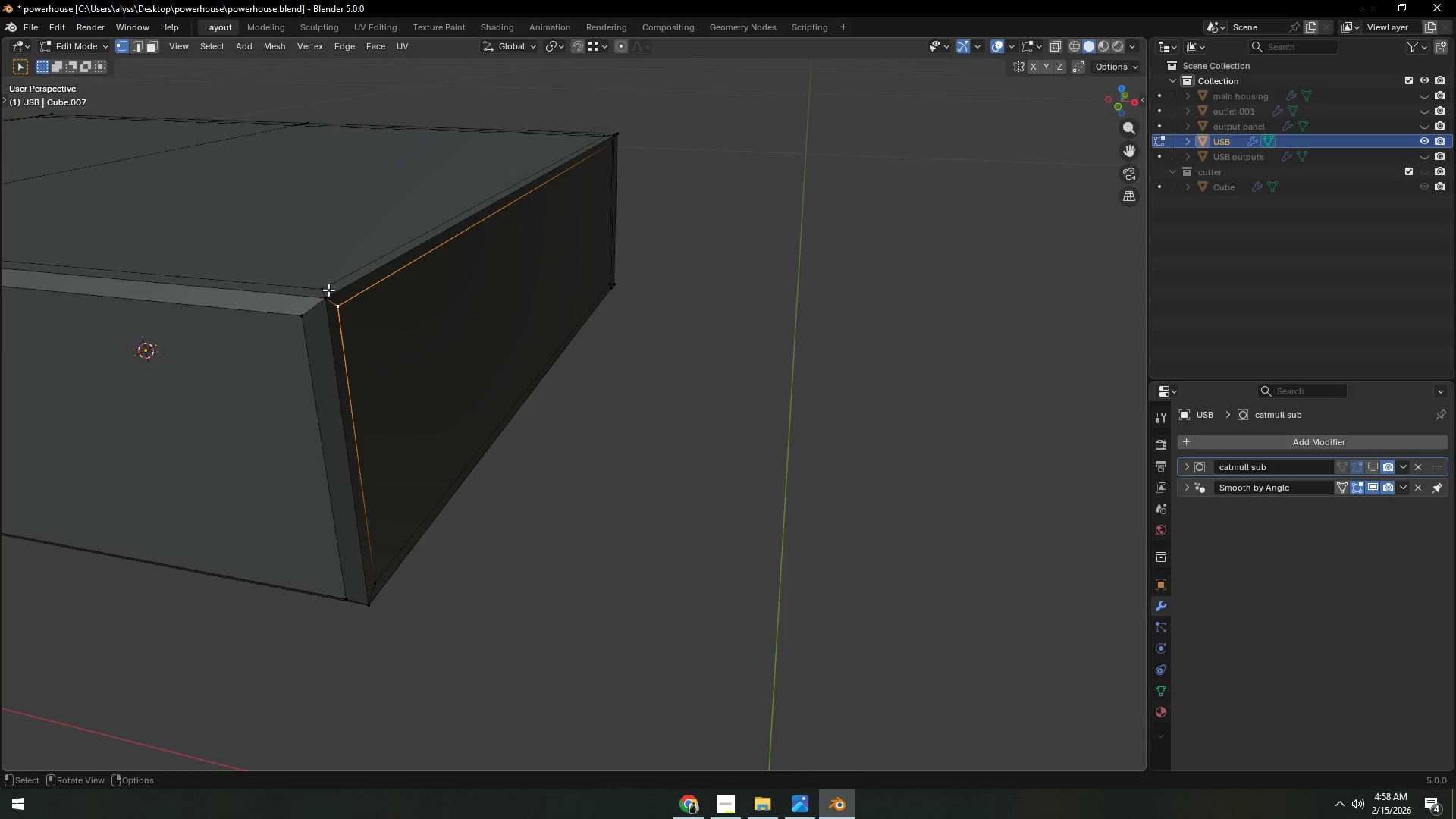 
left_click([324, 295])
 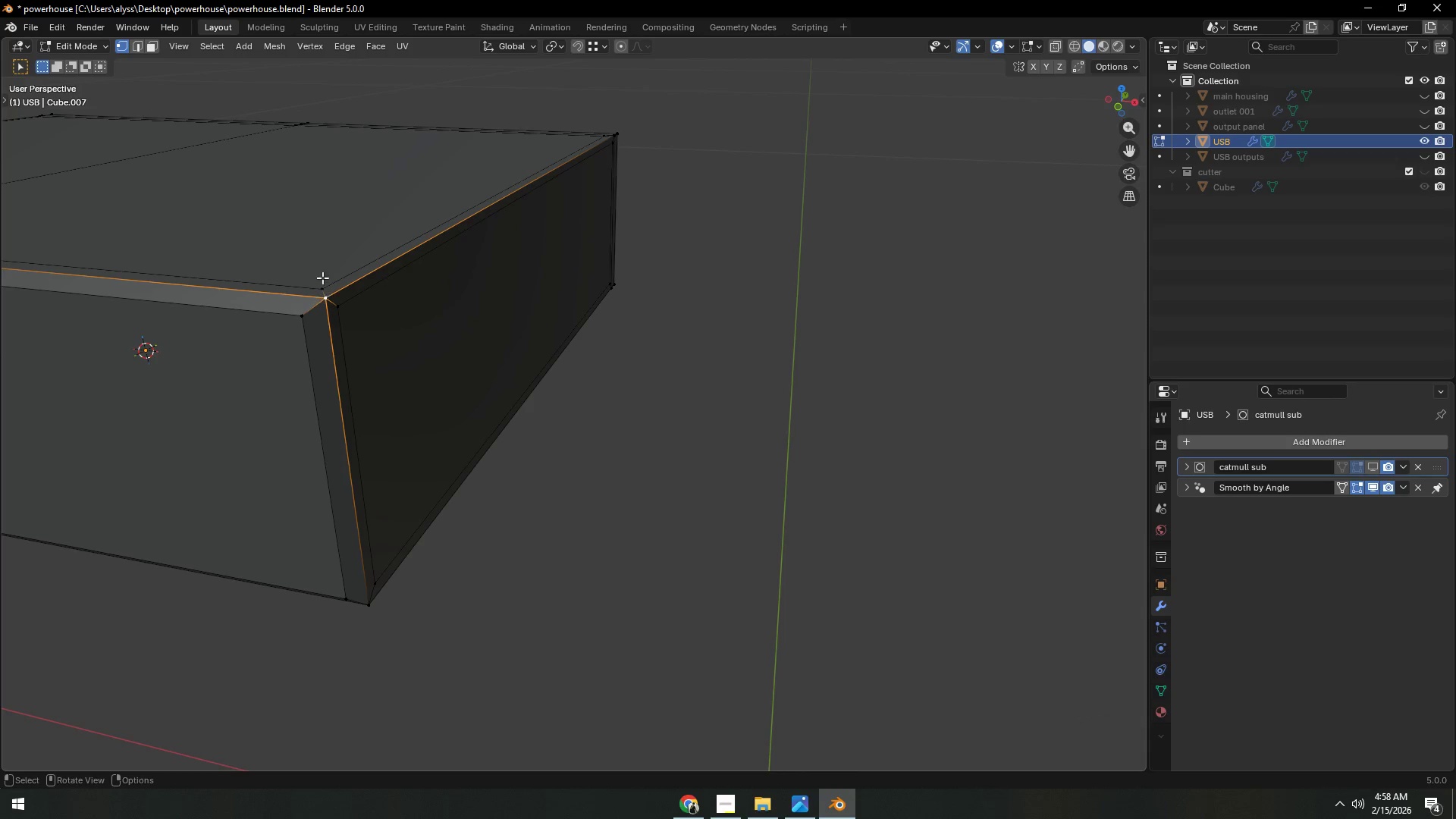 
key(Backquote)
 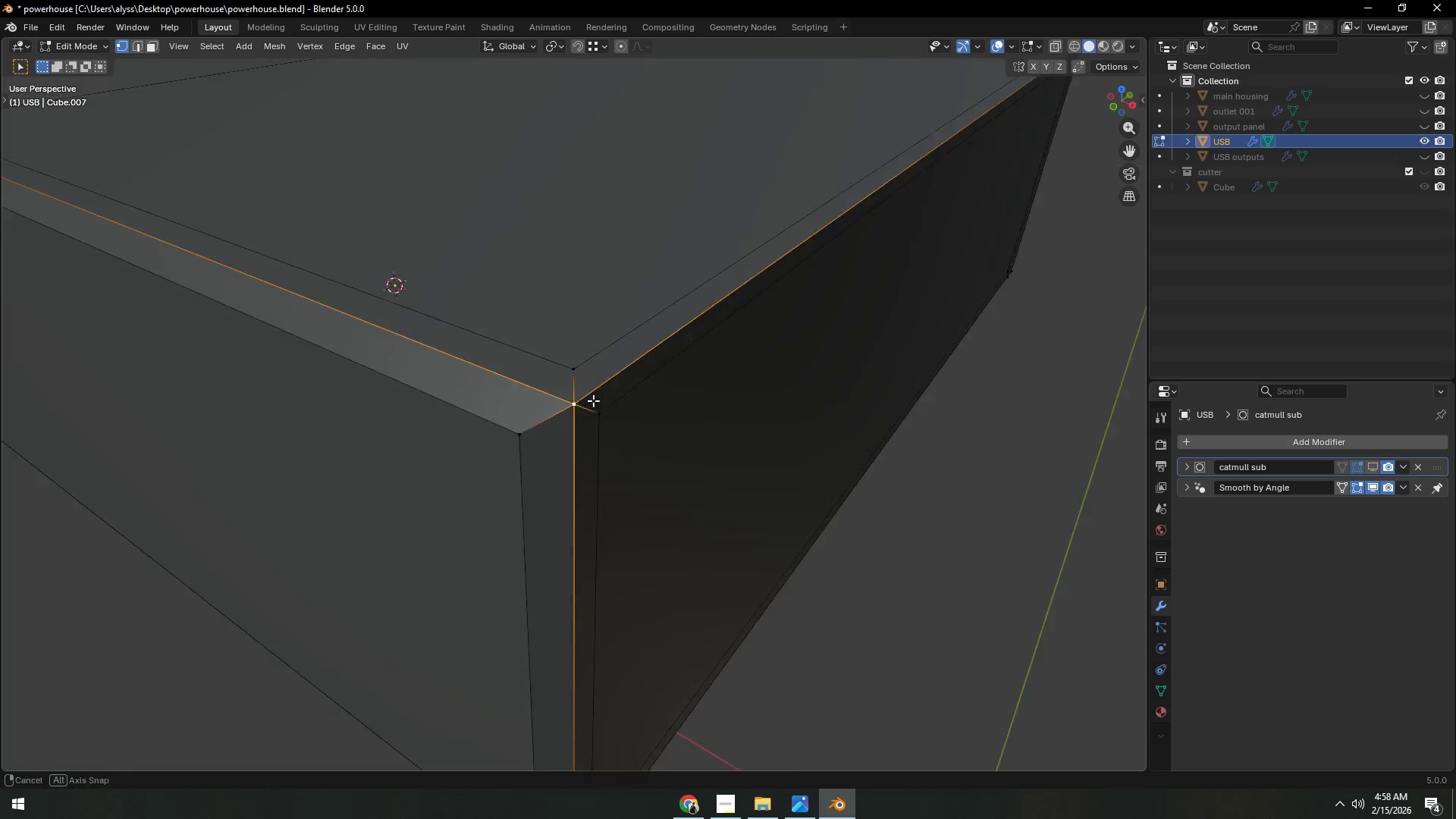 
scroll: coordinate [596, 419], scroll_direction: up, amount: 1.0
 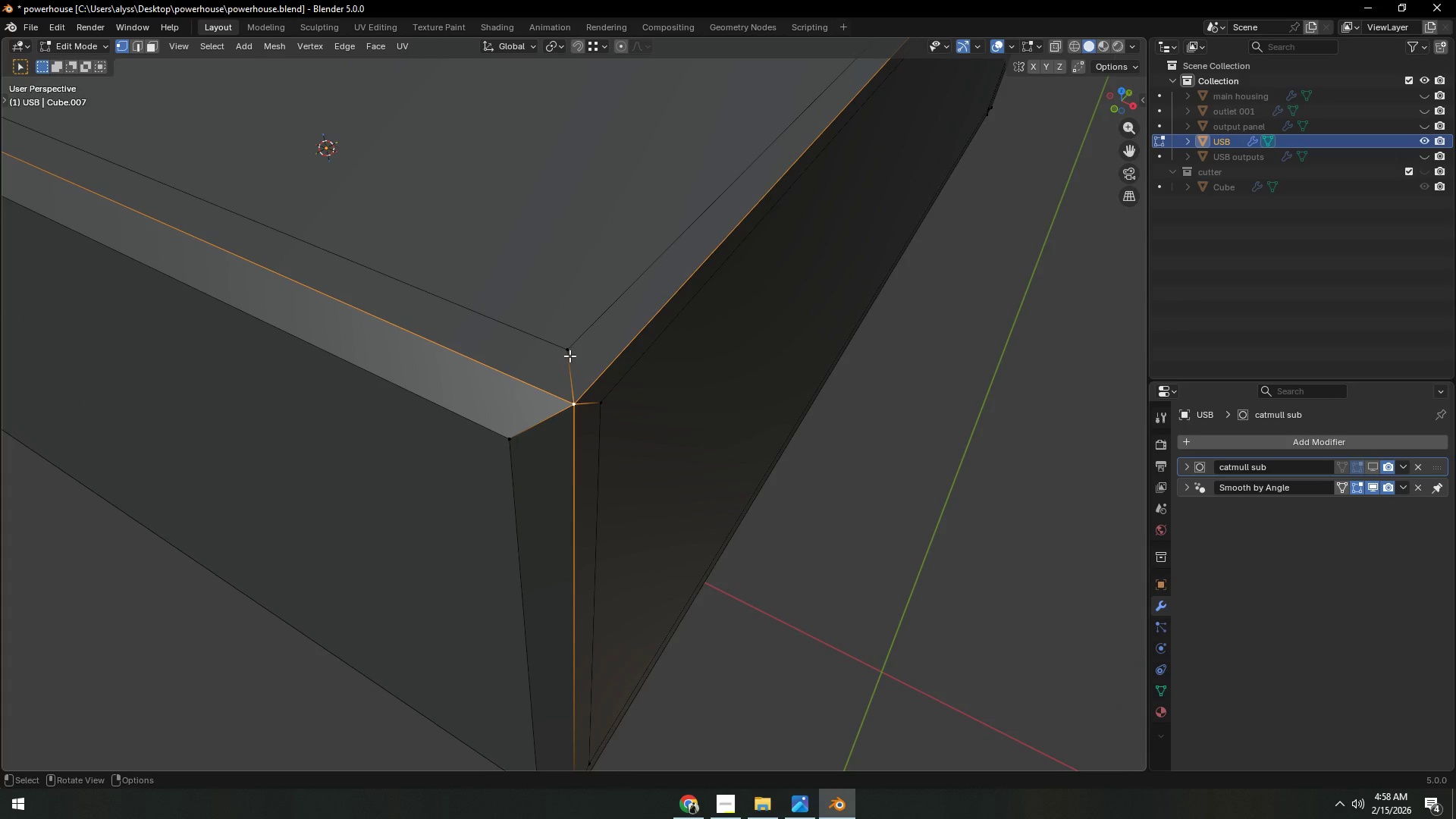 
key(J)
 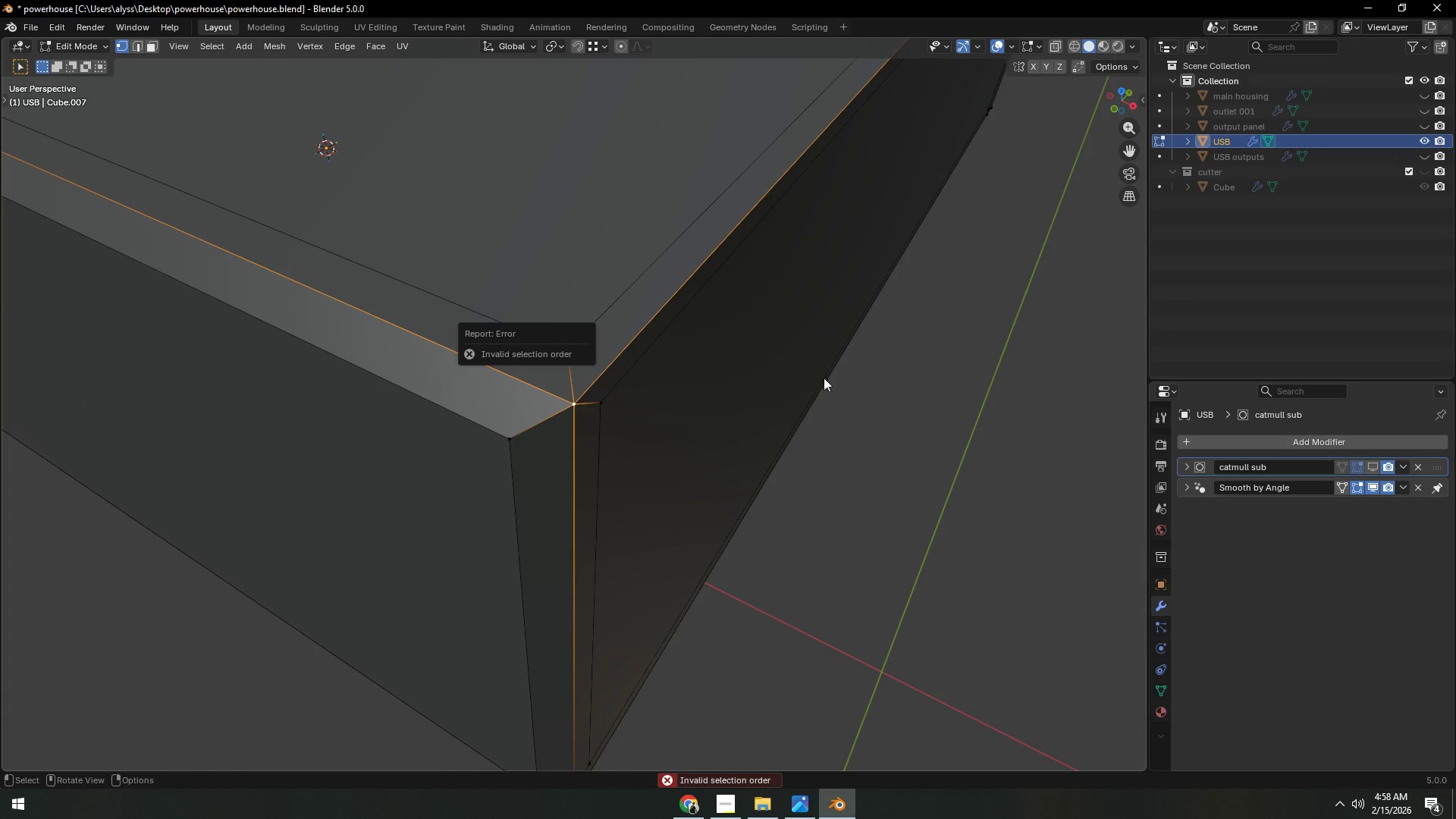 
left_click([949, 413])
 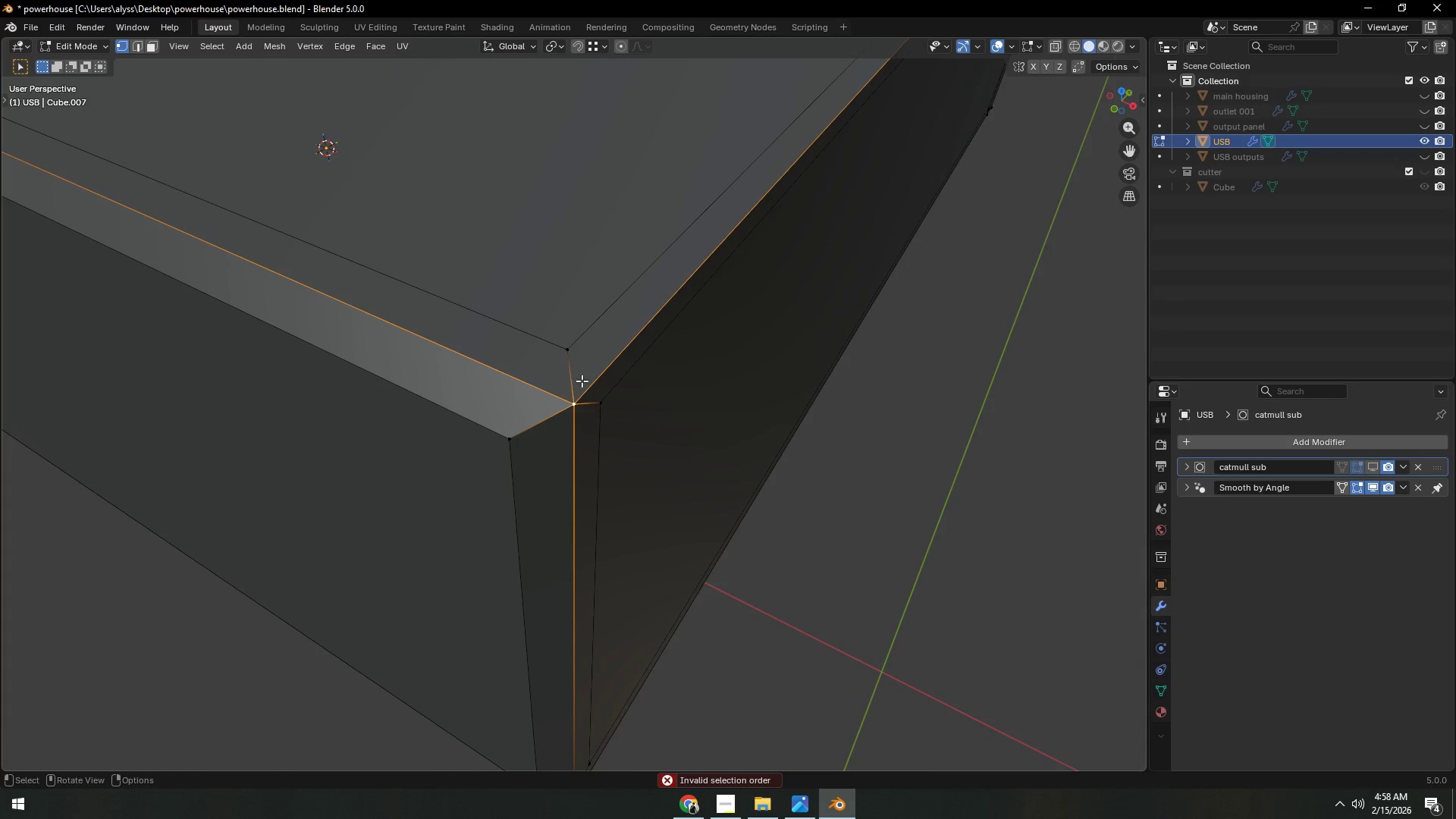 
key(K)
 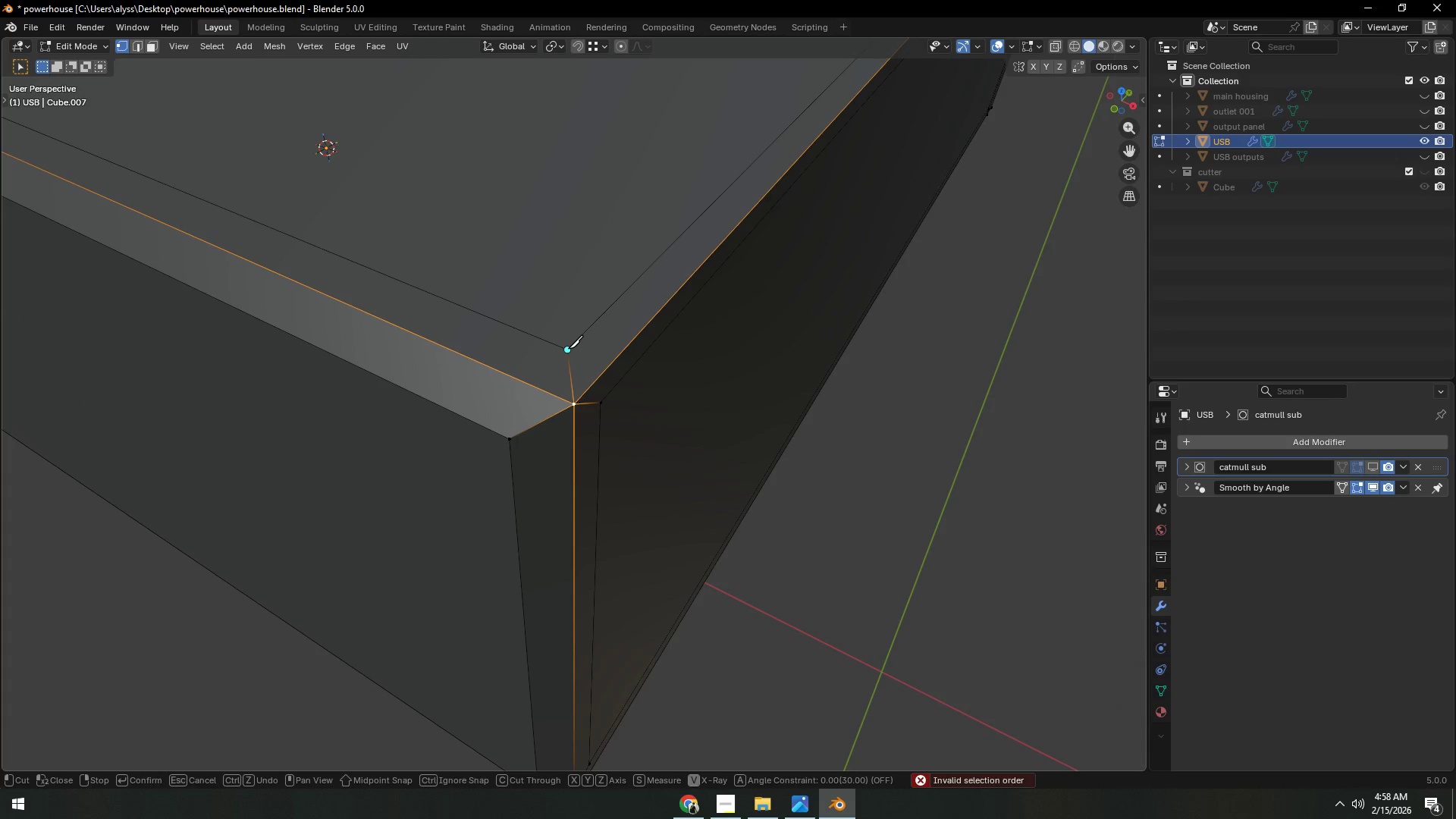 
left_click([568, 349])
 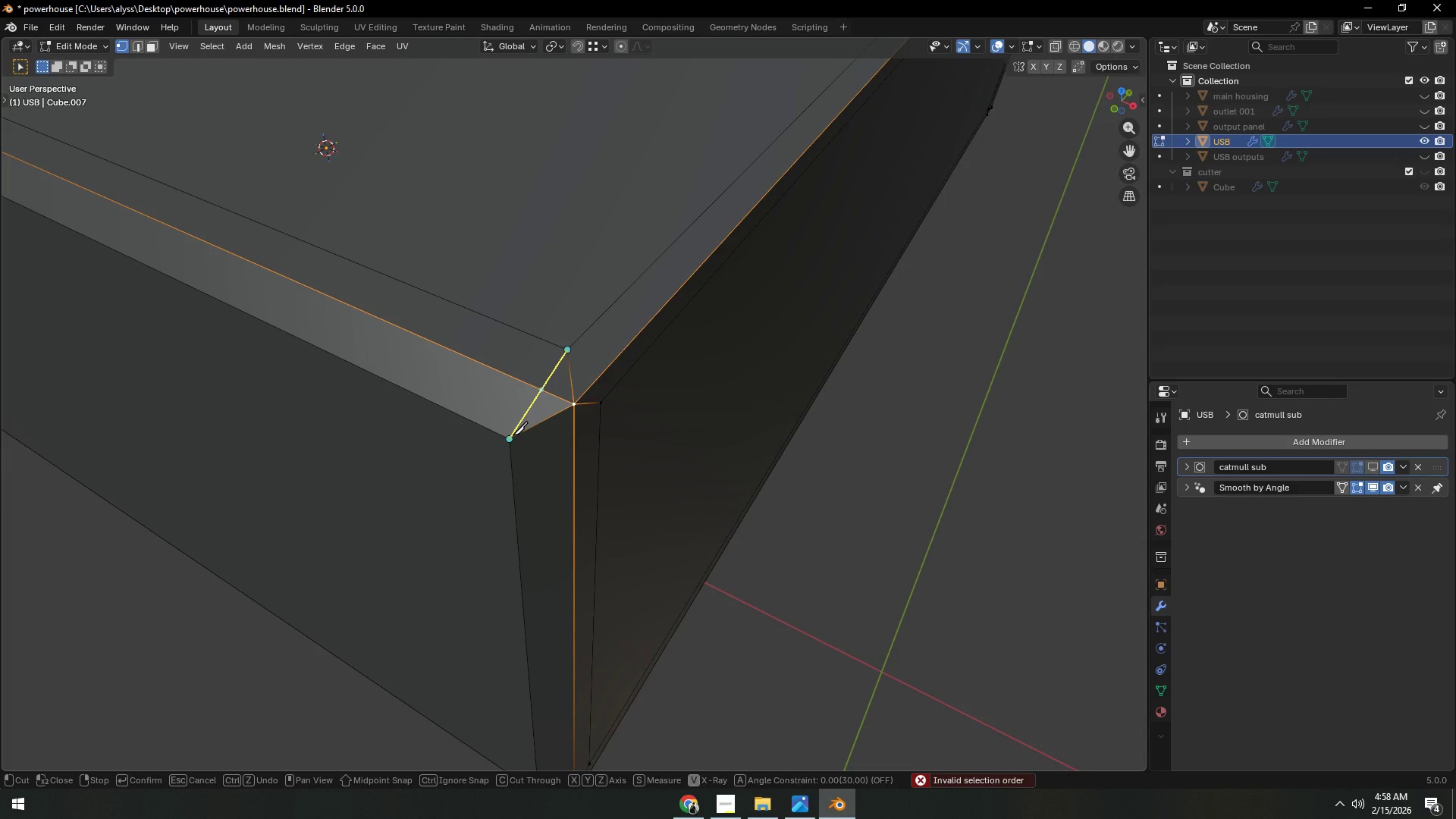 
left_click([513, 435])
 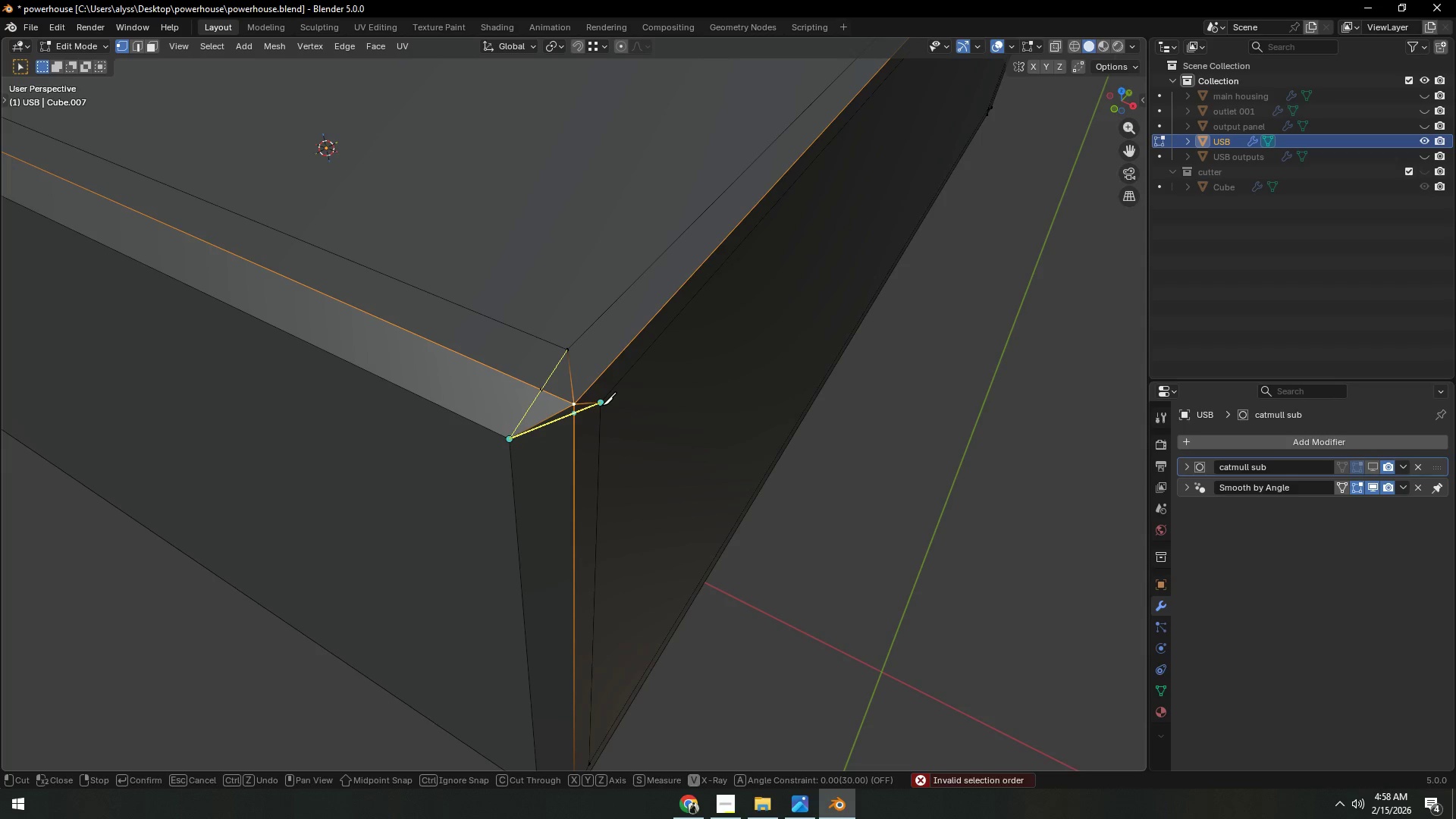 
left_click([601, 406])
 